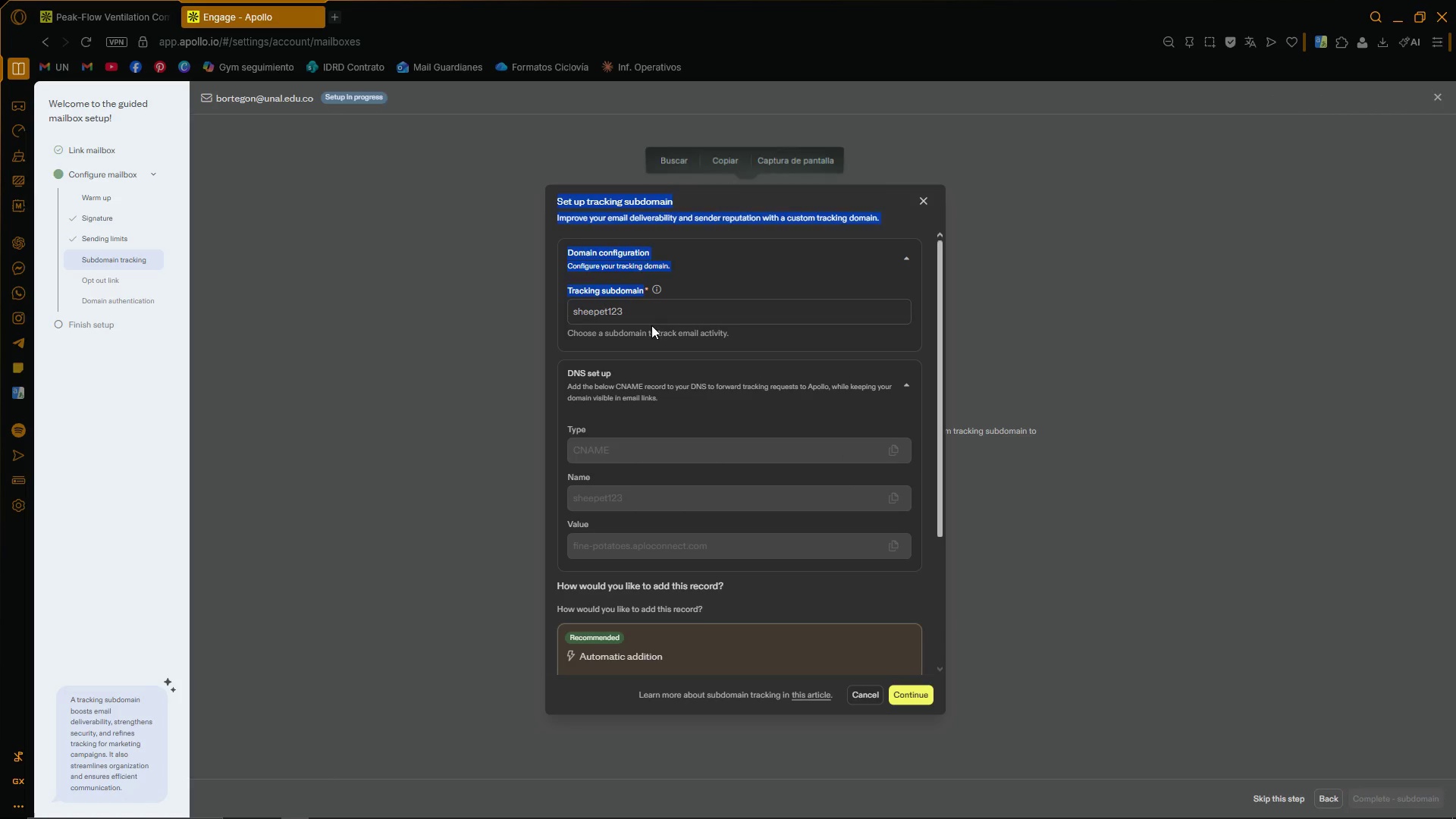 
left_click([654, 315])
 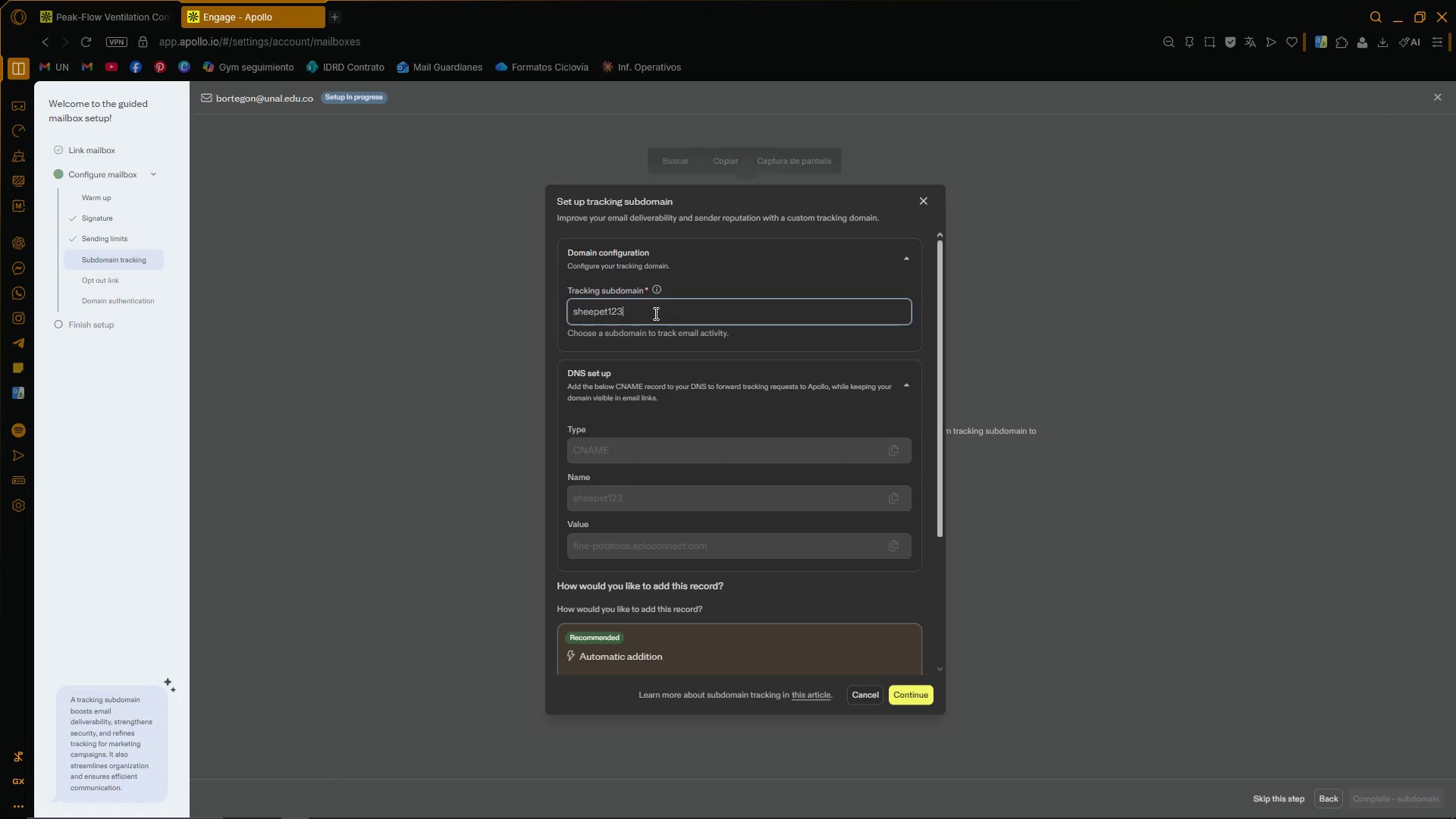 
left_click_drag(start_coordinate=[654, 312], to_coordinate=[501, 316])
 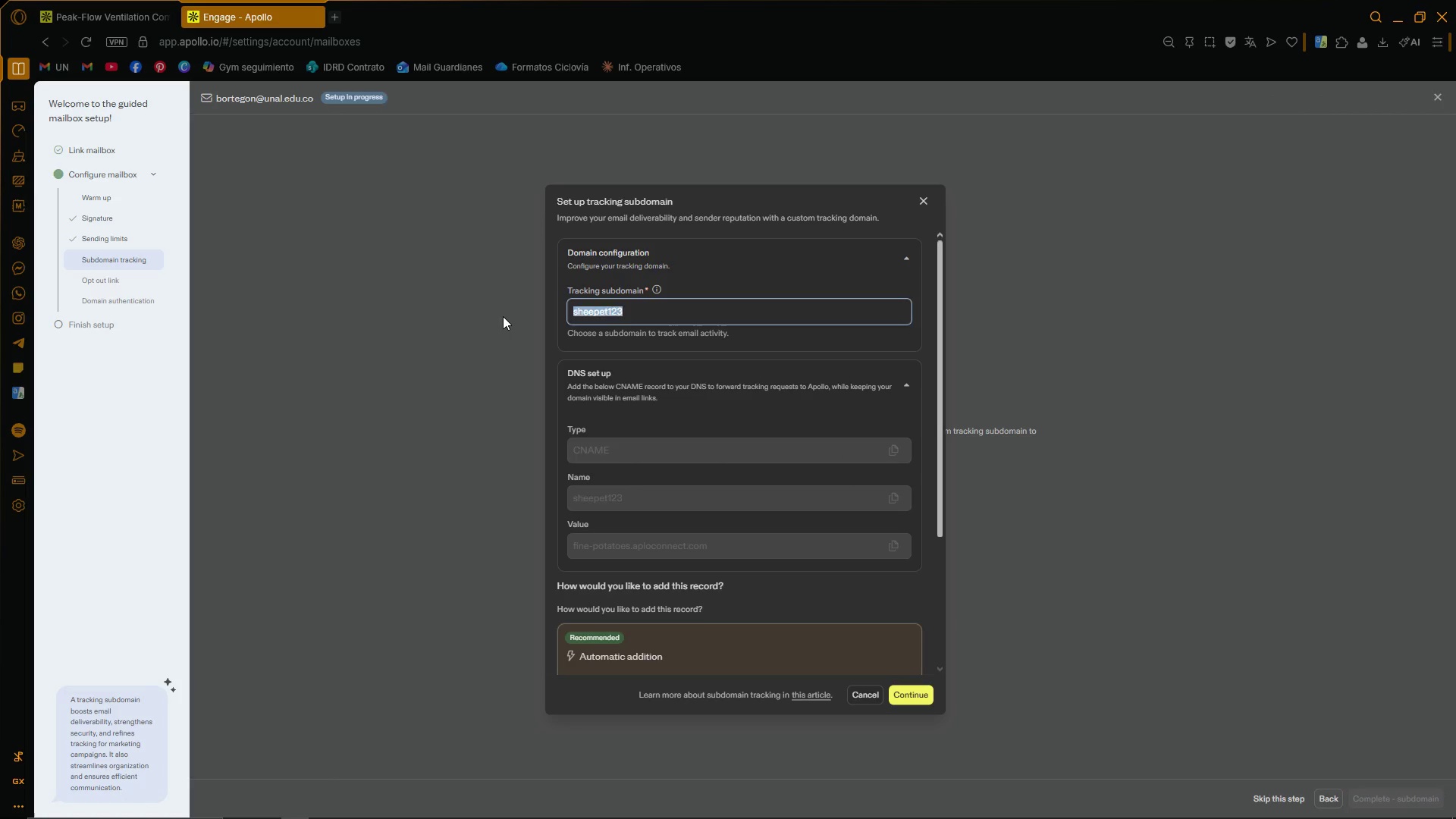 
type(123123)
 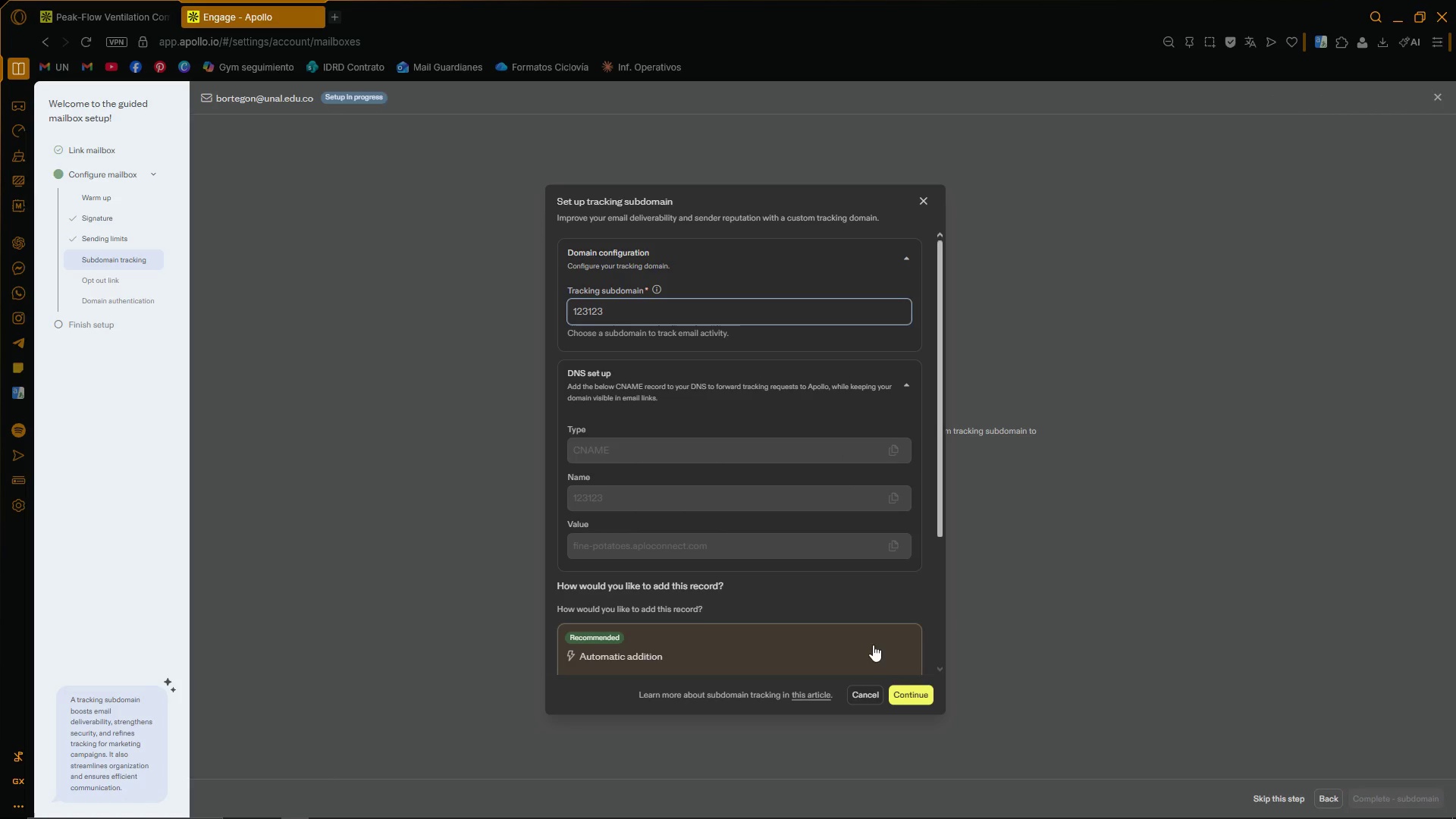 
left_click([916, 693])
 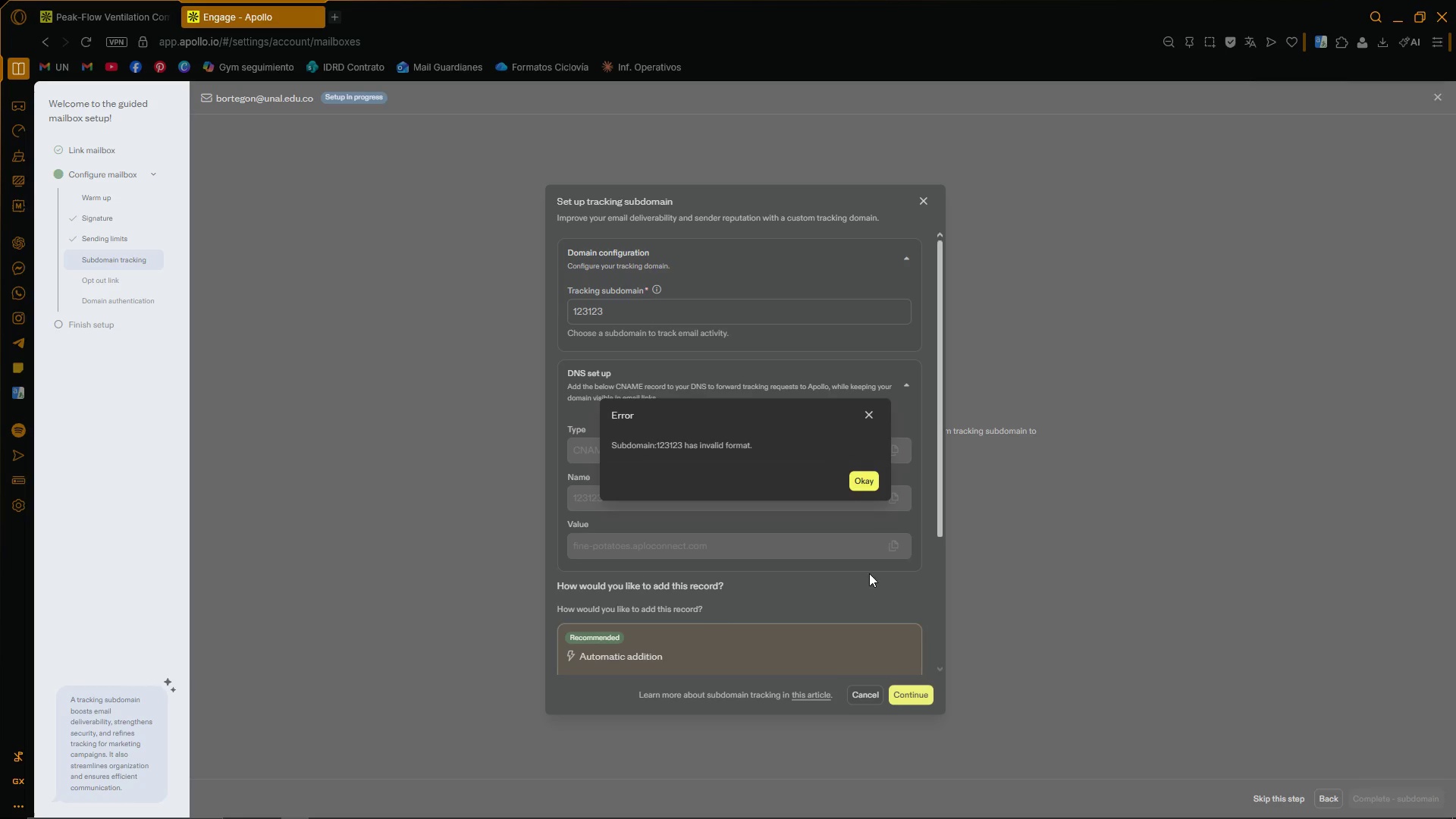 
left_click([867, 483])
 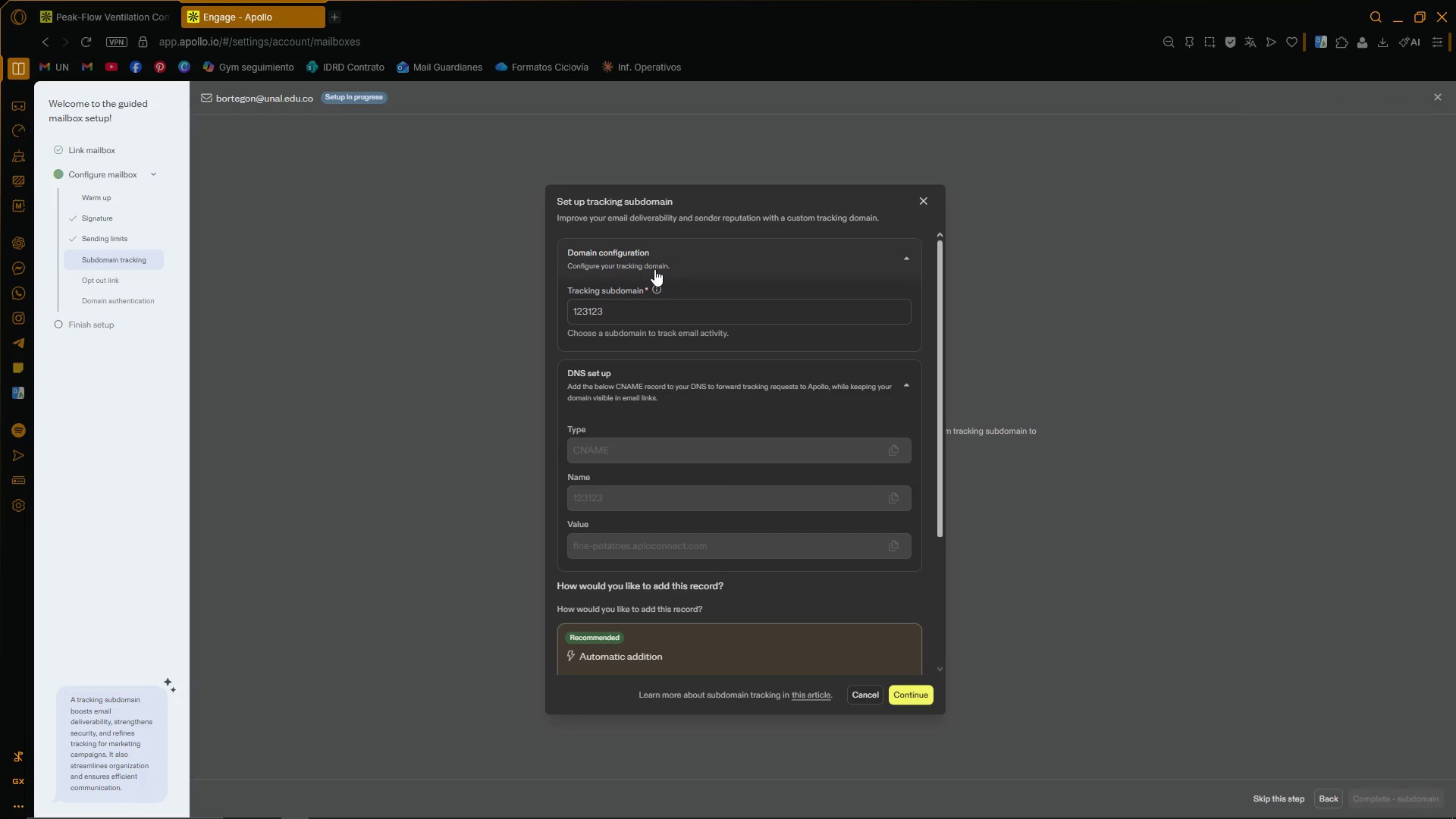 
left_click([653, 269])
 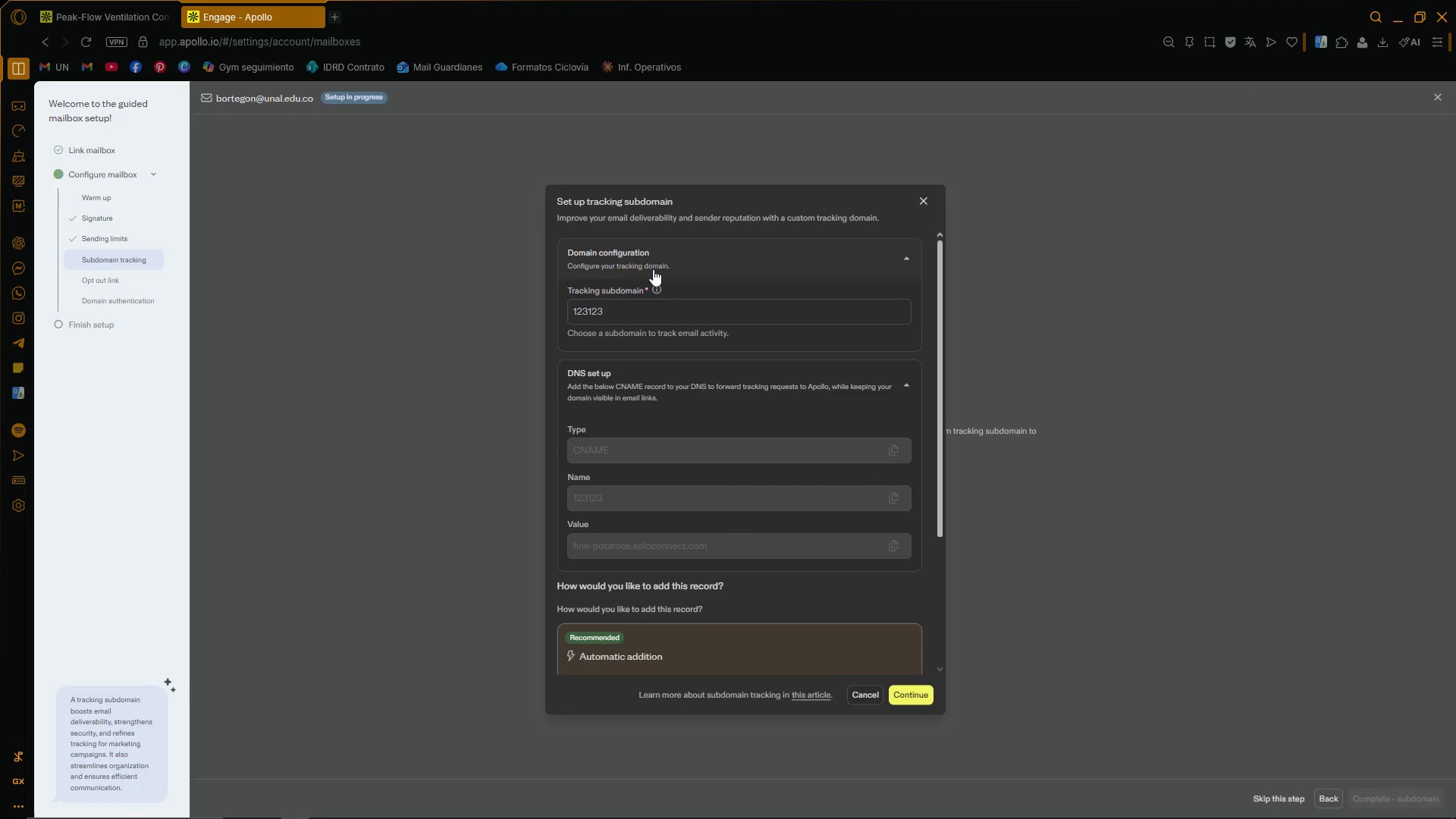 
double_click([653, 269])
 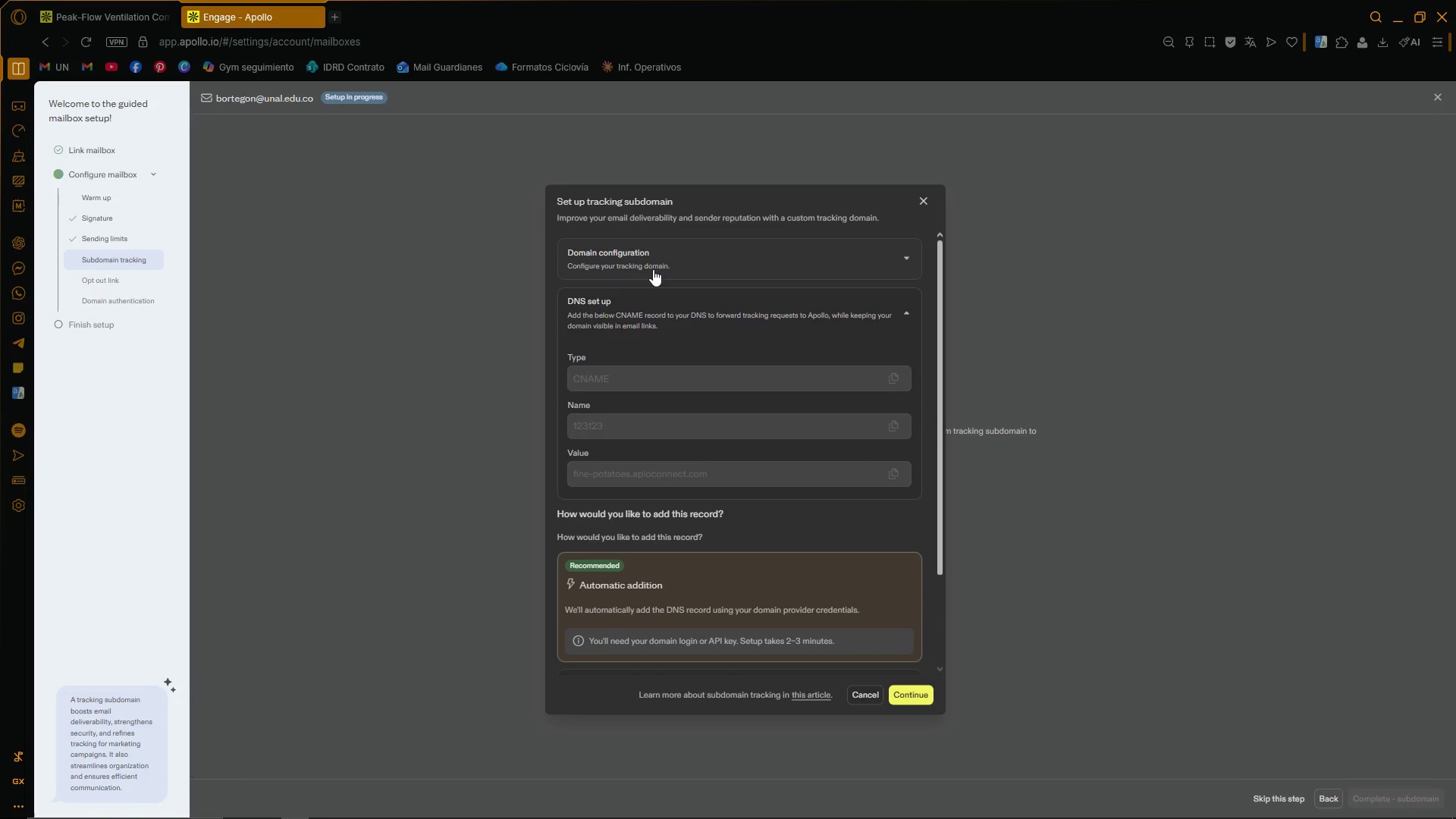 
triple_click([653, 269])
 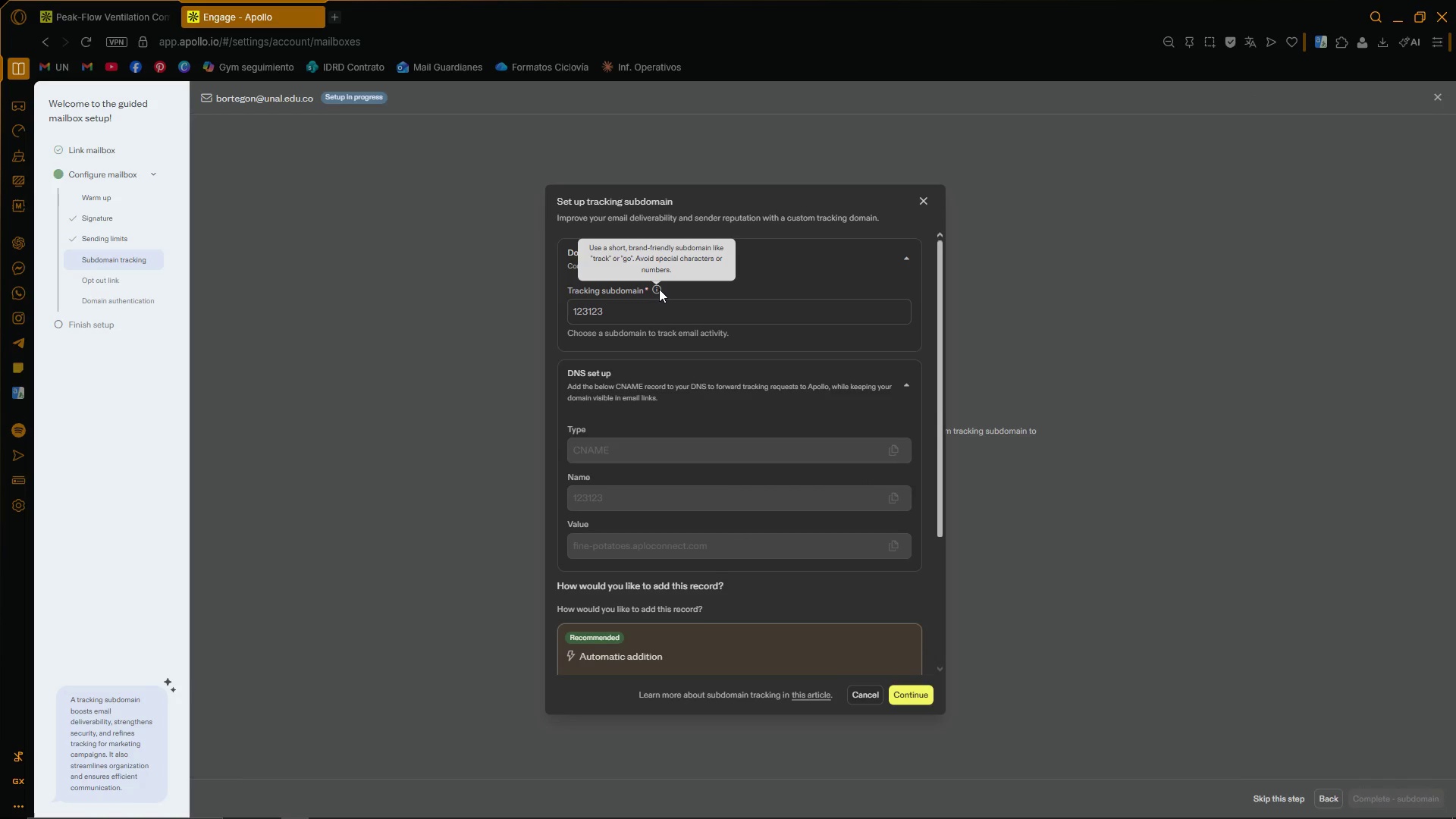 
wait(13.89)
 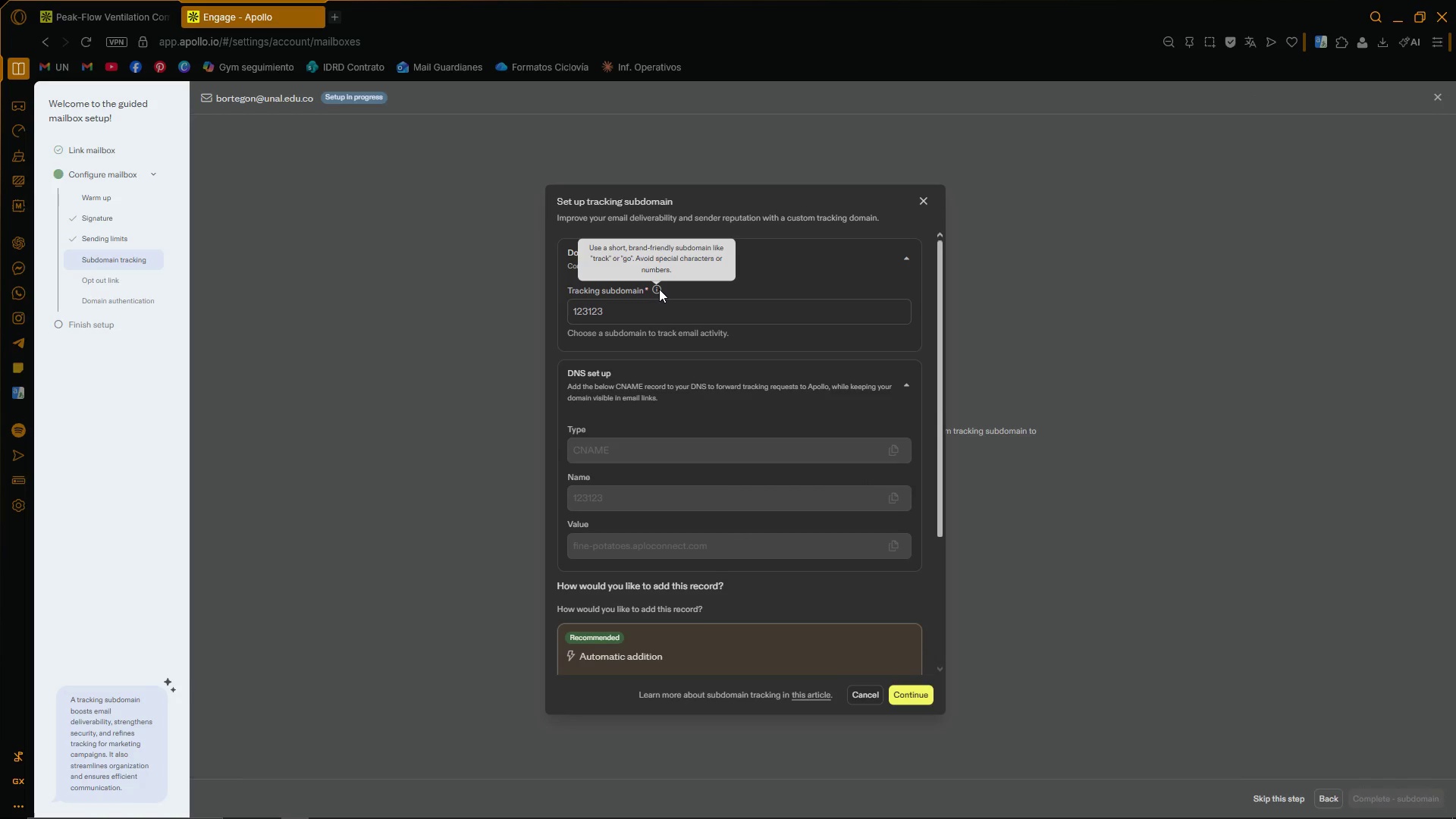 
left_click_drag(start_coordinate=[631, 306], to_coordinate=[560, 314])
 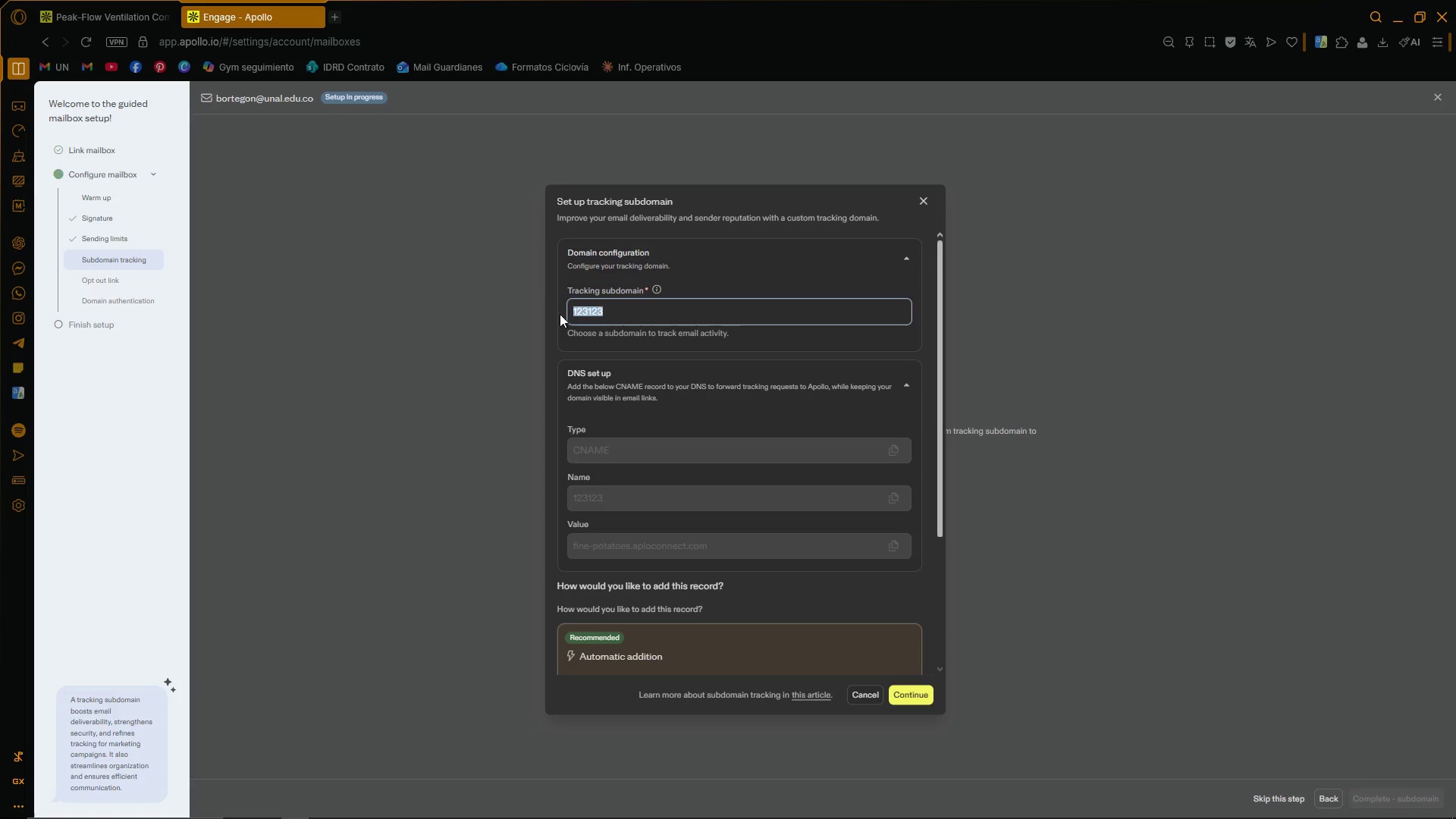 
type(ws)
 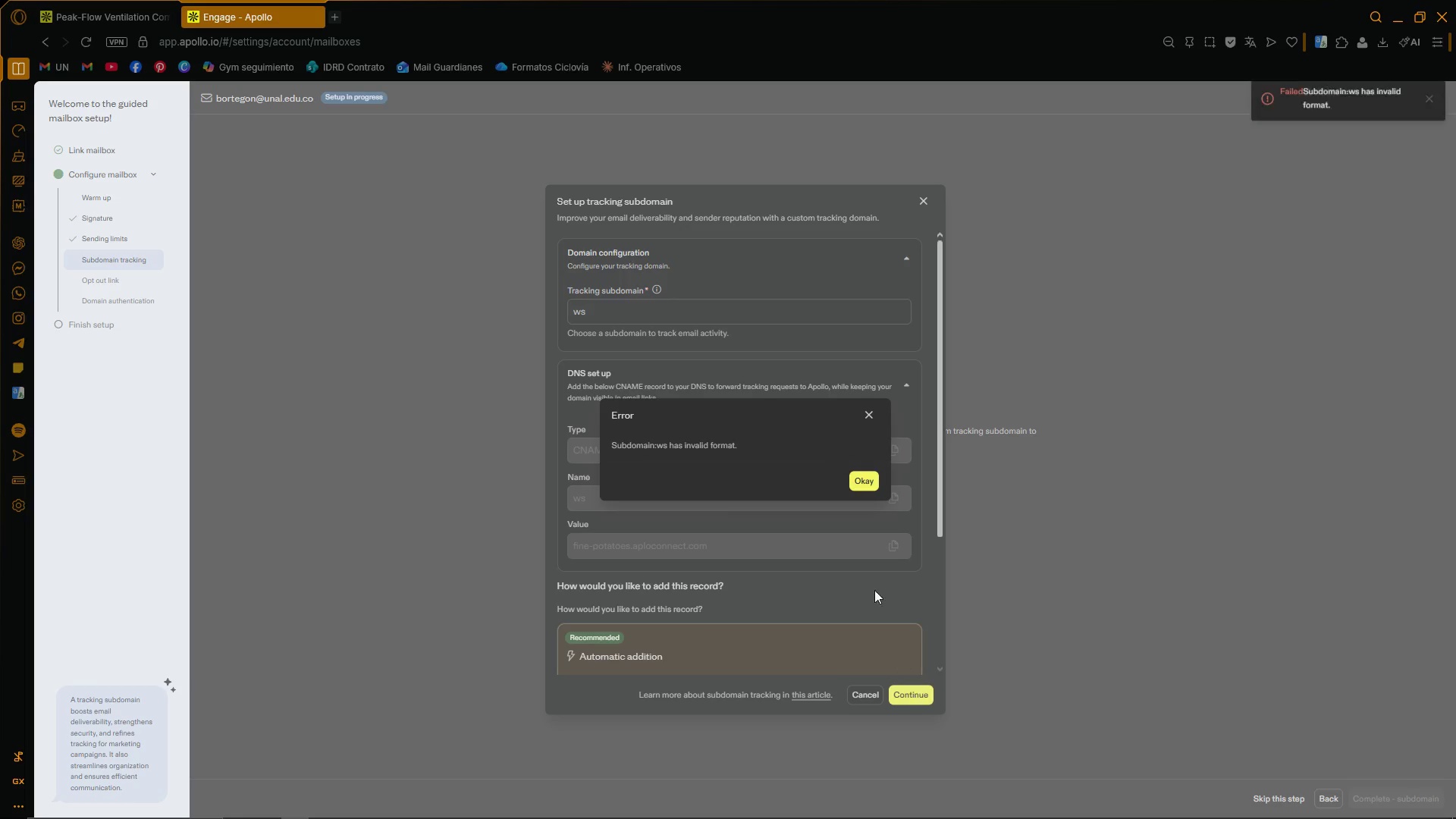 
double_click([870, 475])
 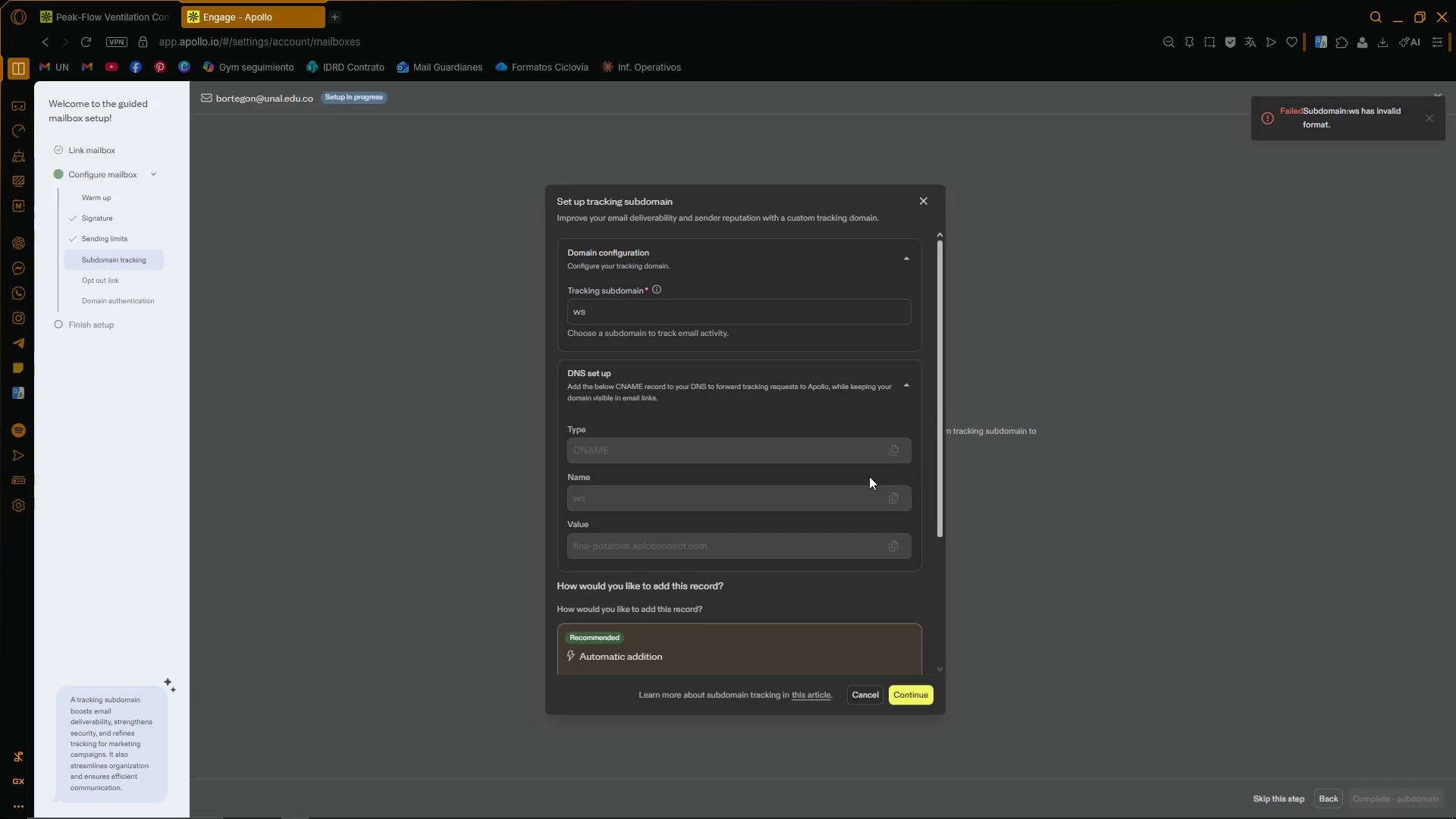 
scroll: coordinate [1101, 329], scroll_direction: up, amount: 5.0
 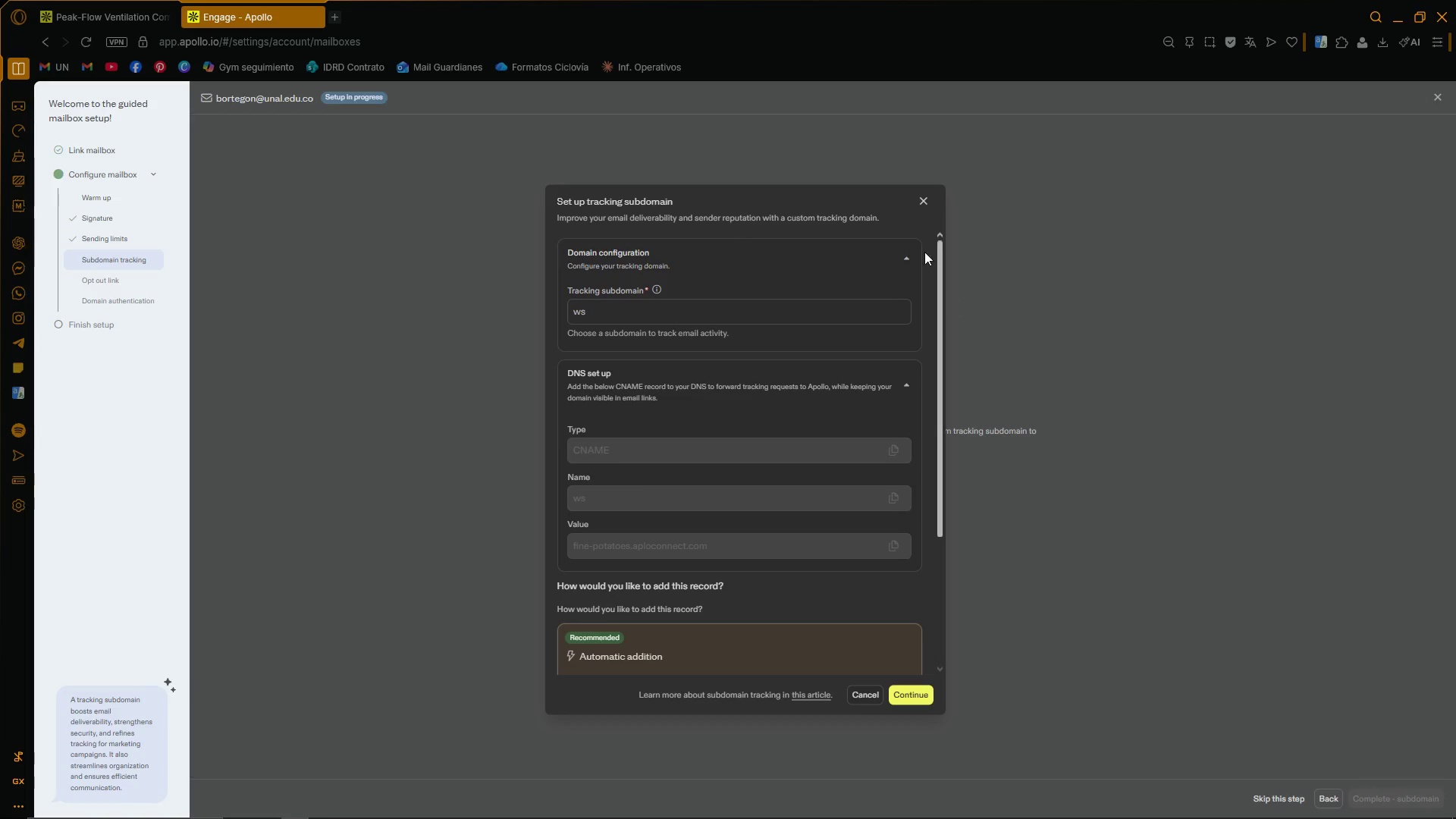 
left_click([927, 197])
 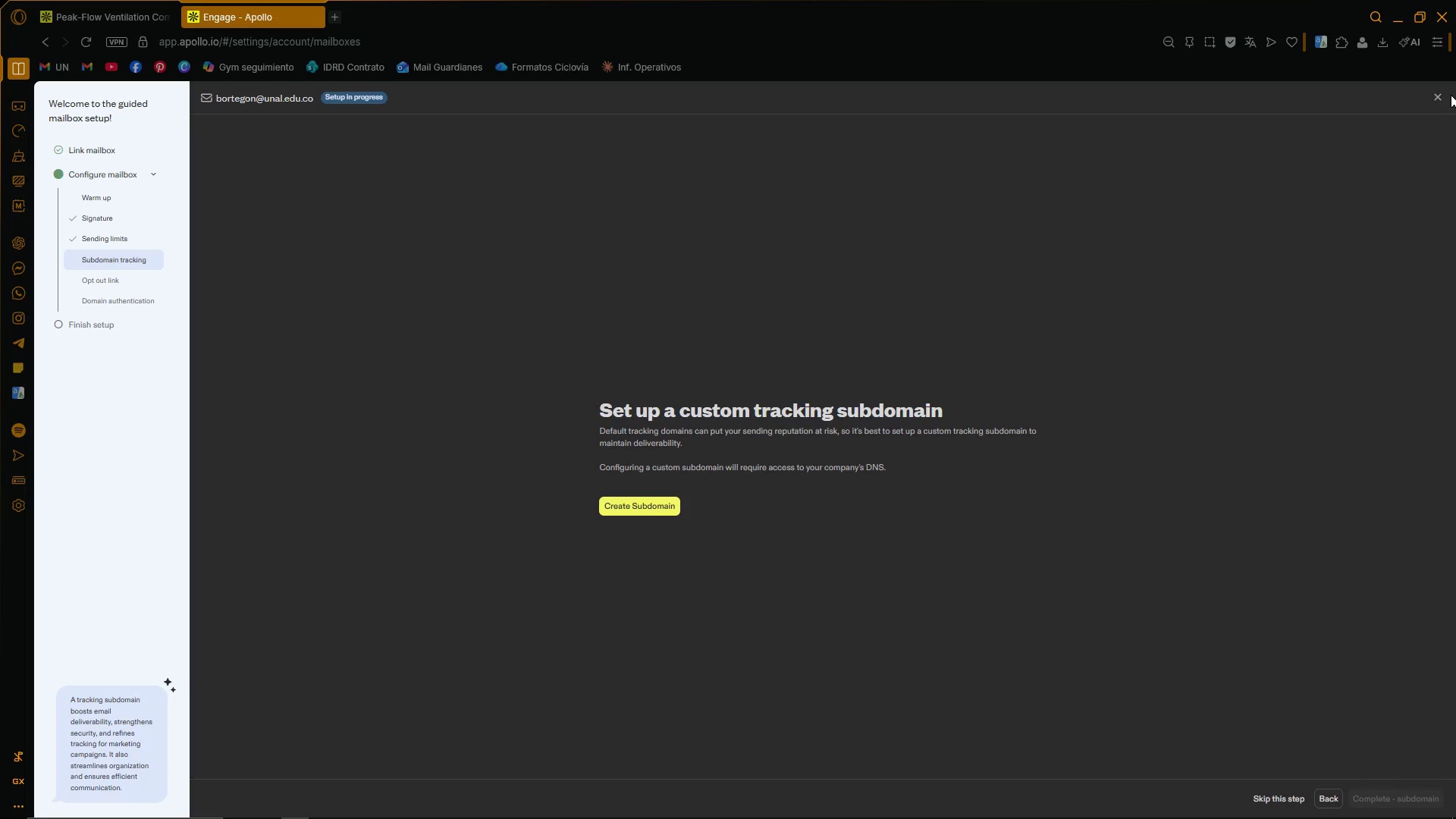 
double_click([1440, 100])
 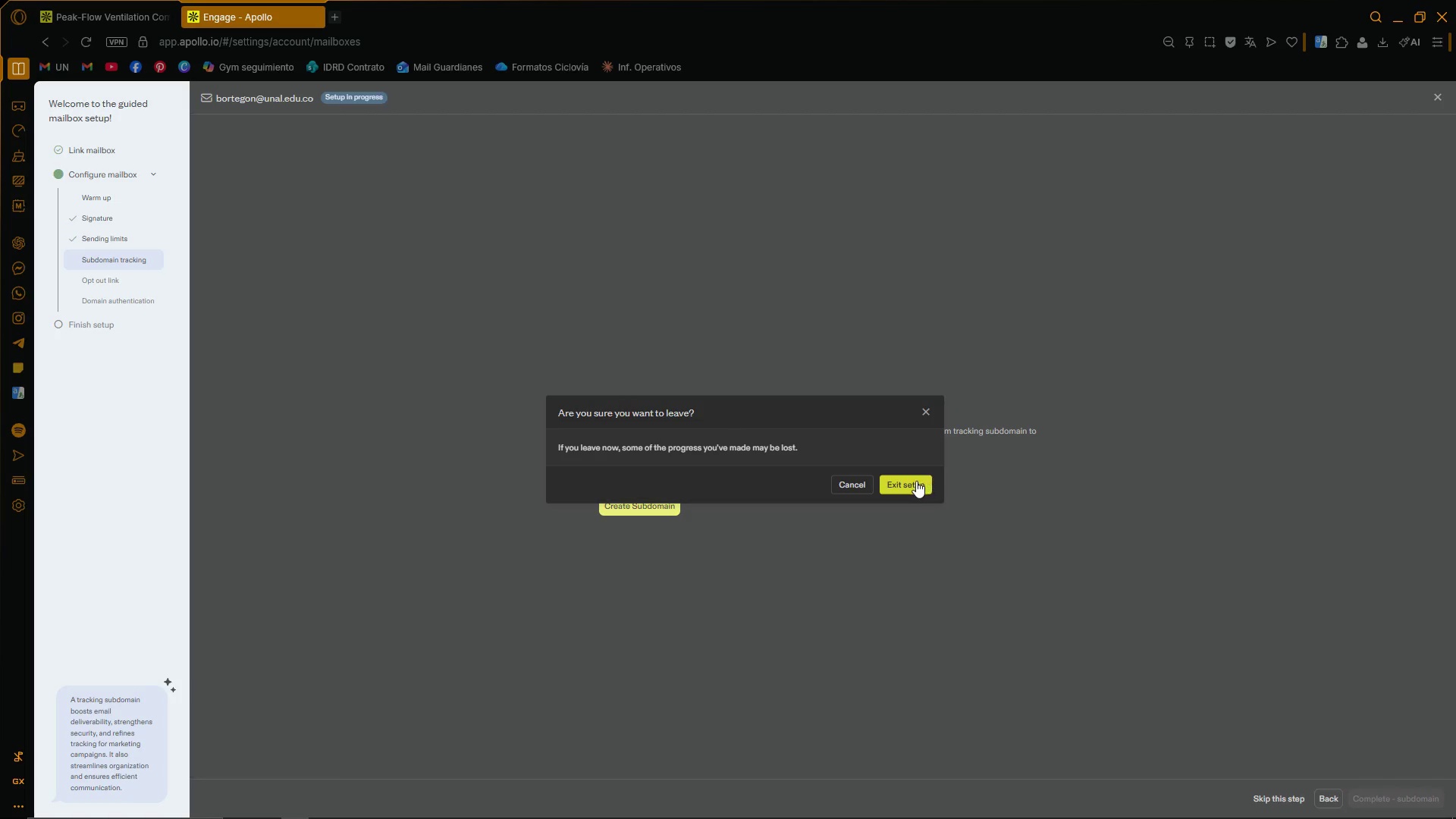 
left_click([916, 481])
 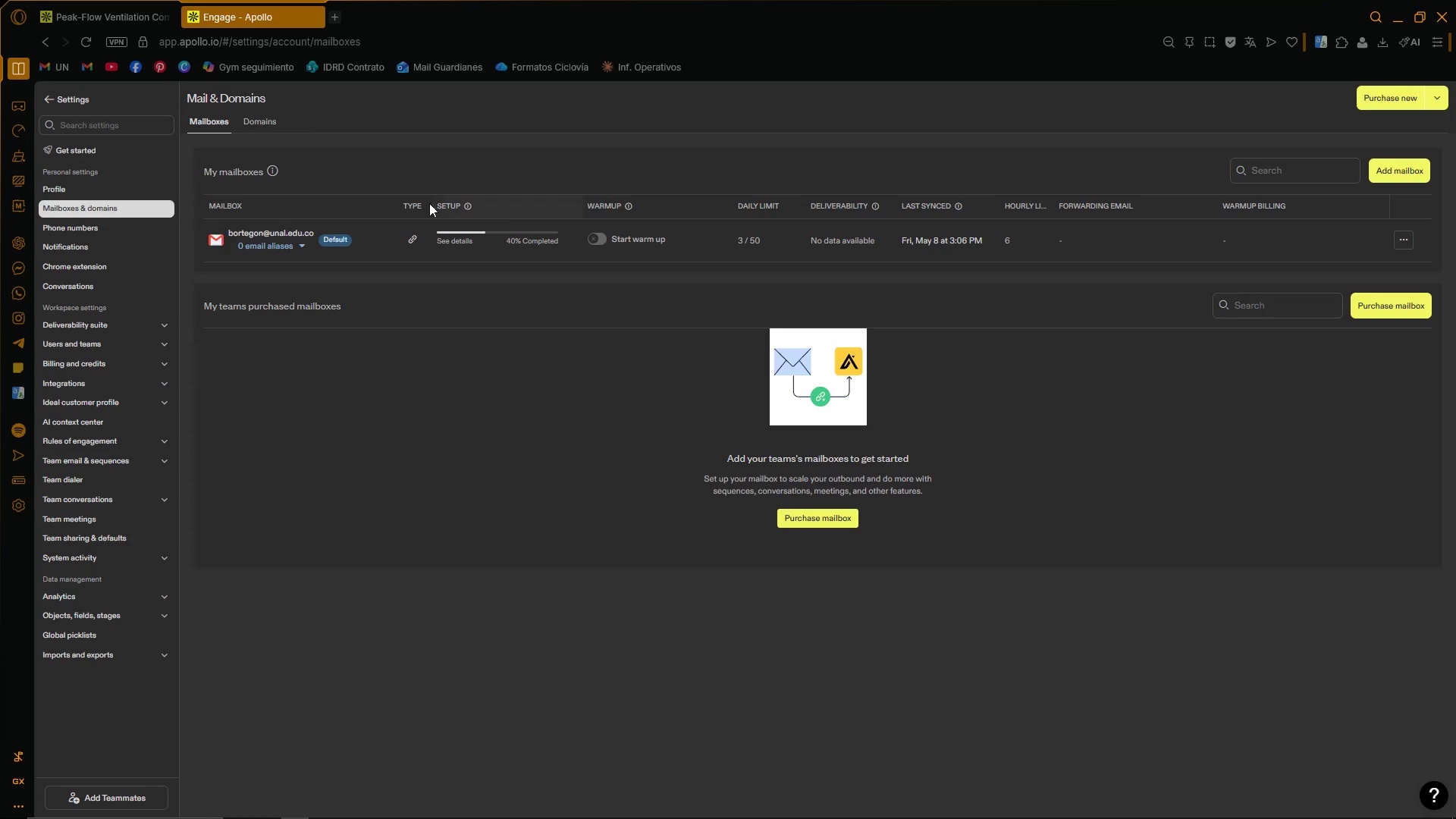 
wait(5.91)
 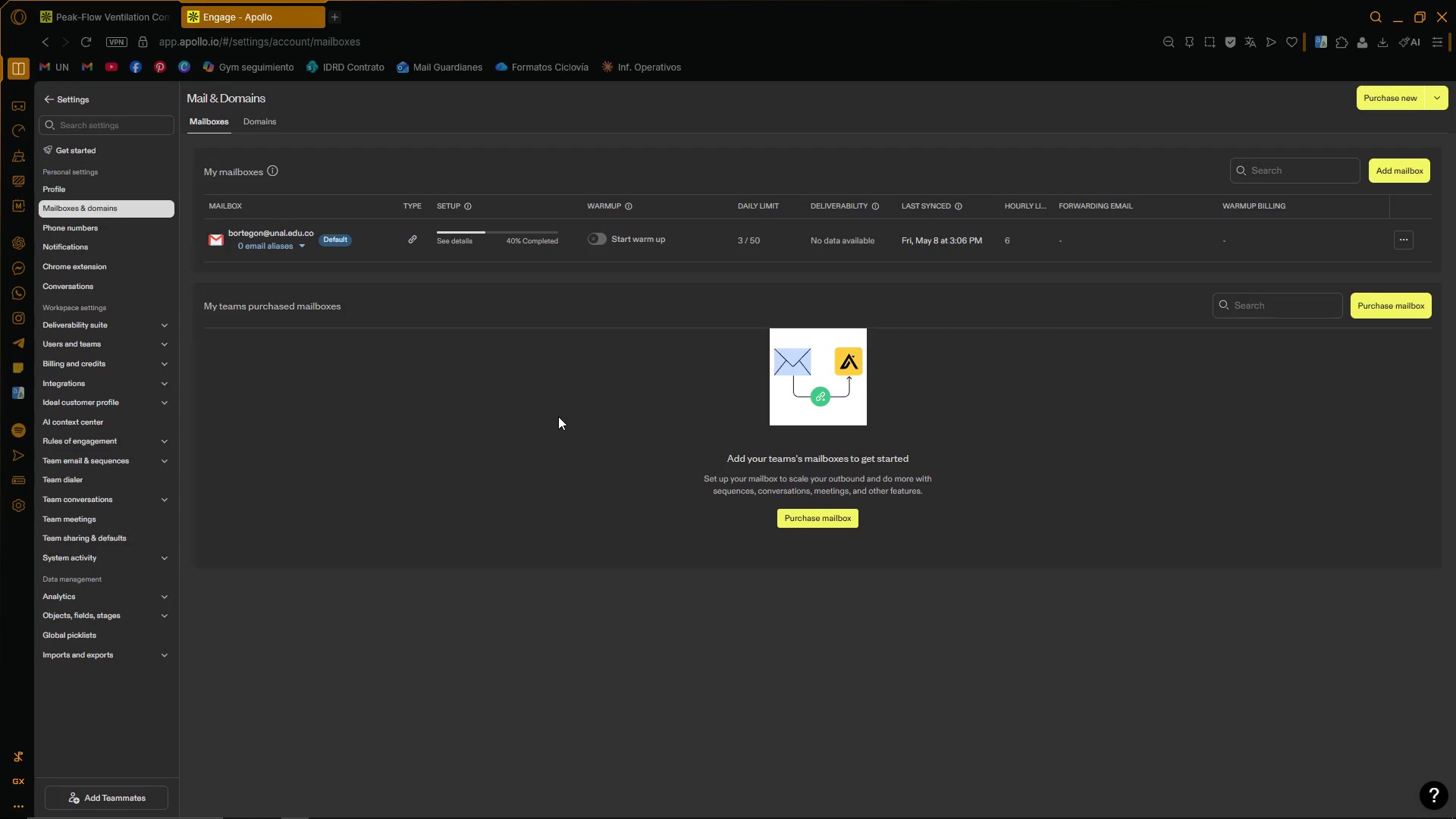 
left_click([301, 243])
 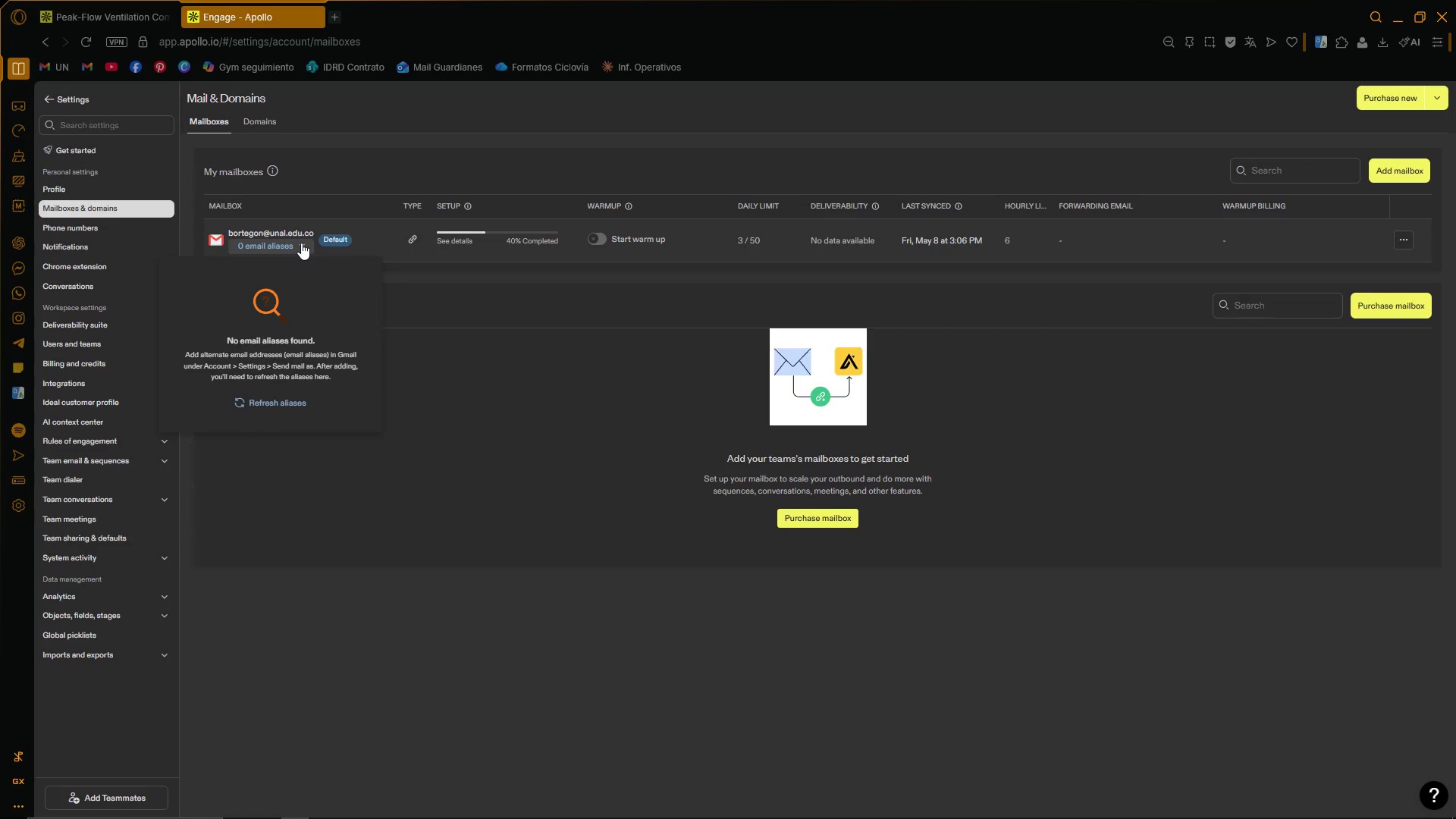 
left_click([301, 243])
 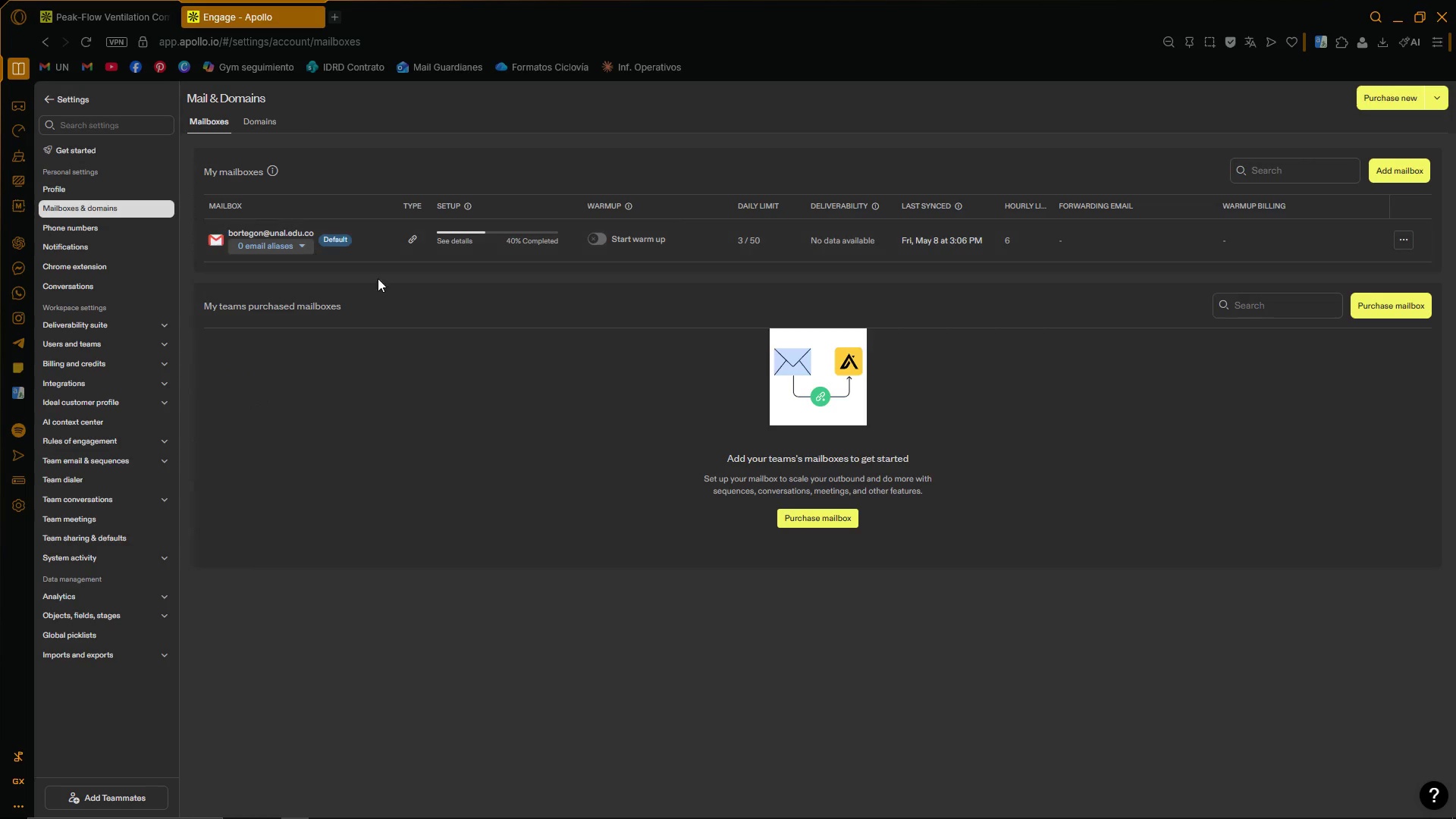 
double_click([490, 322])
 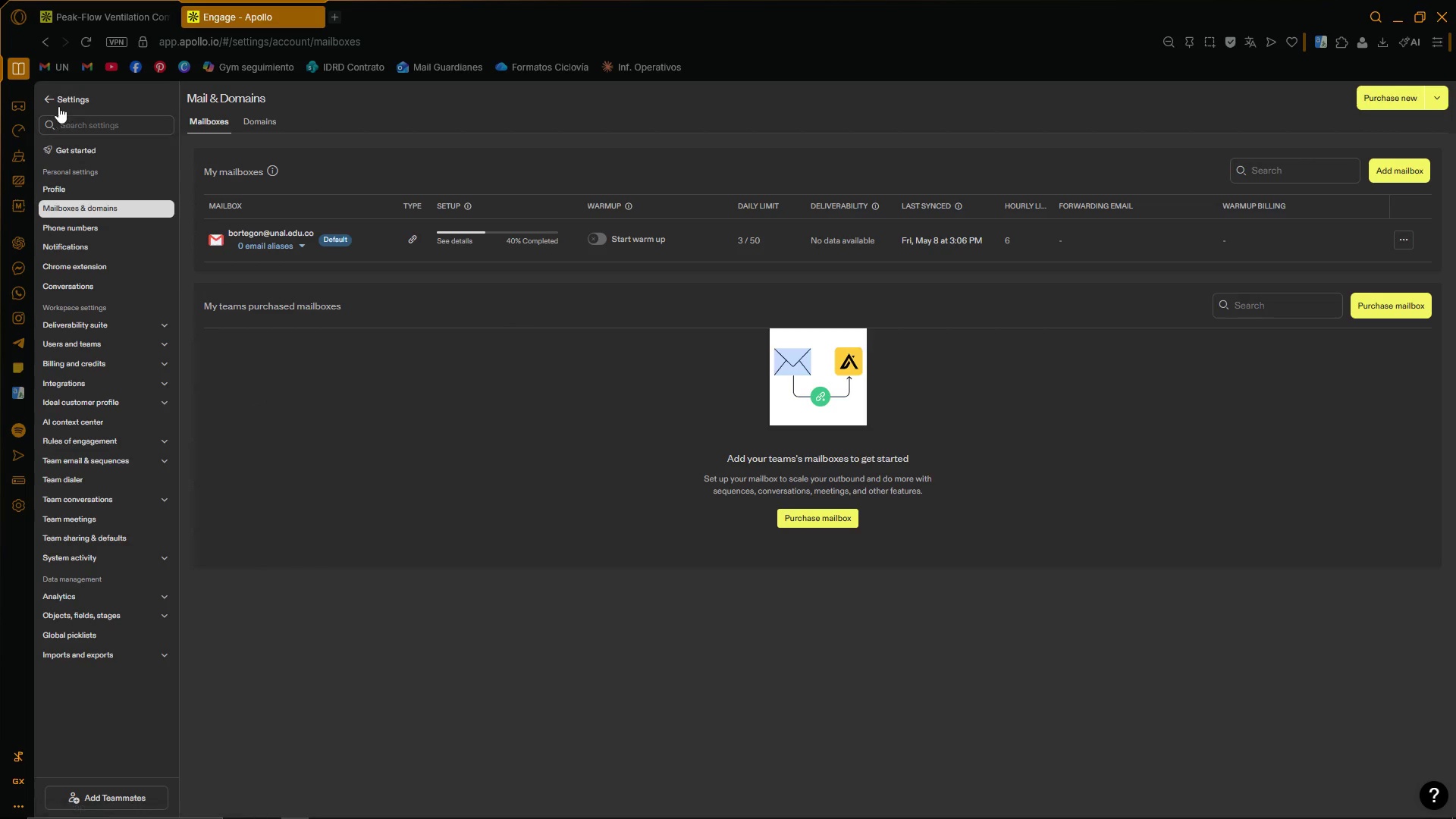 
left_click([49, 100])
 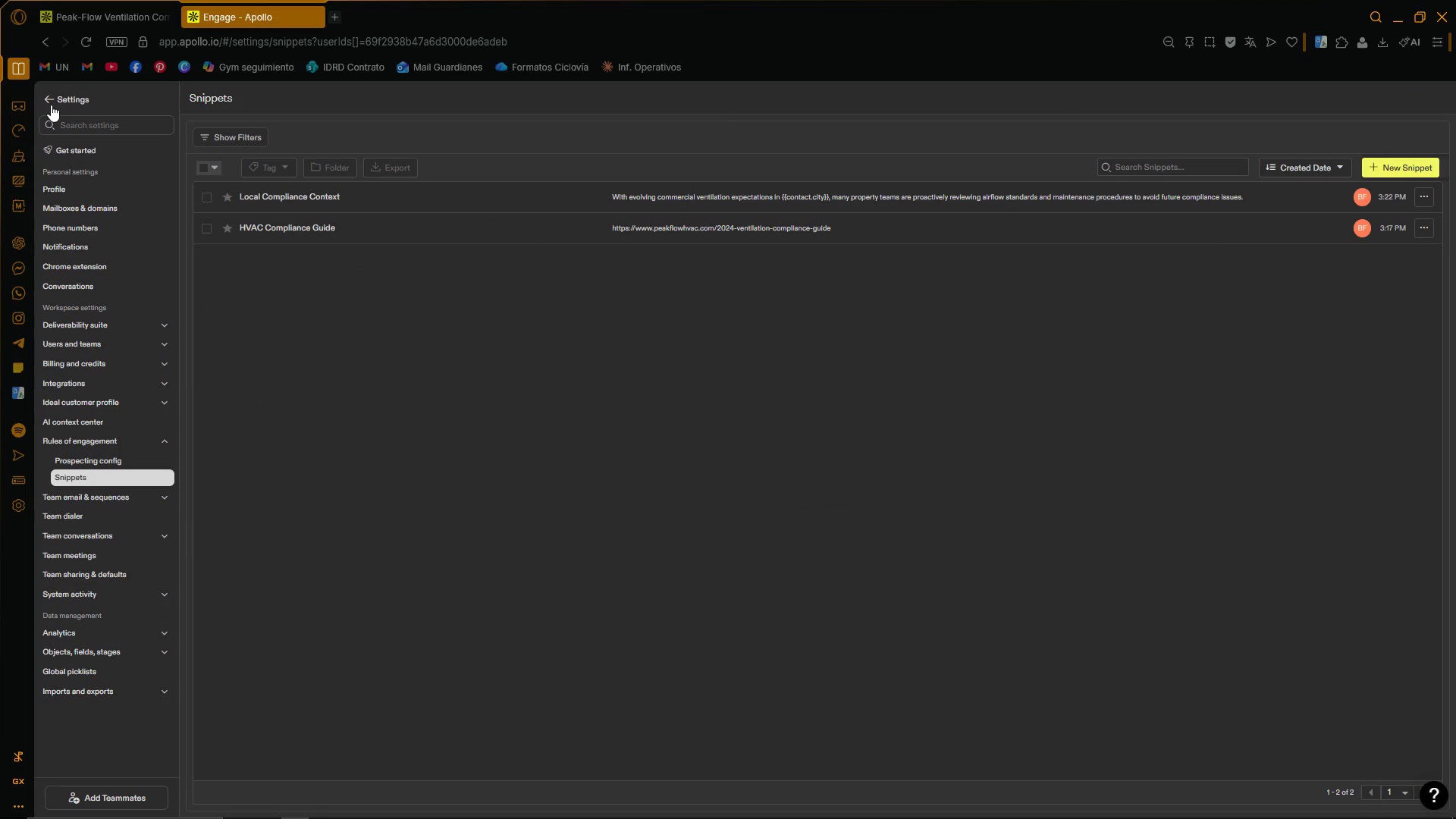 
left_click([47, 102])
 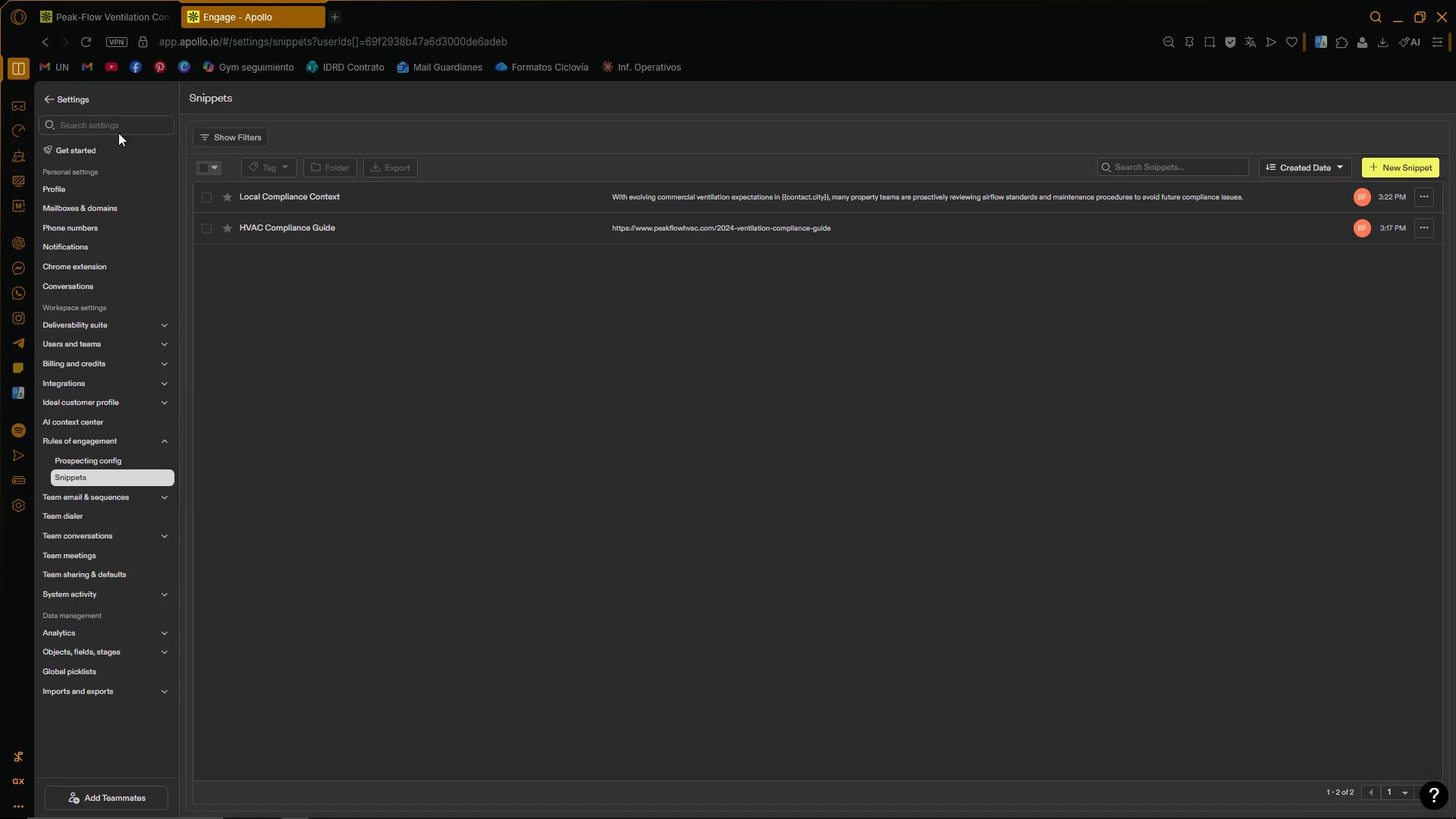 
left_click([102, 27])
 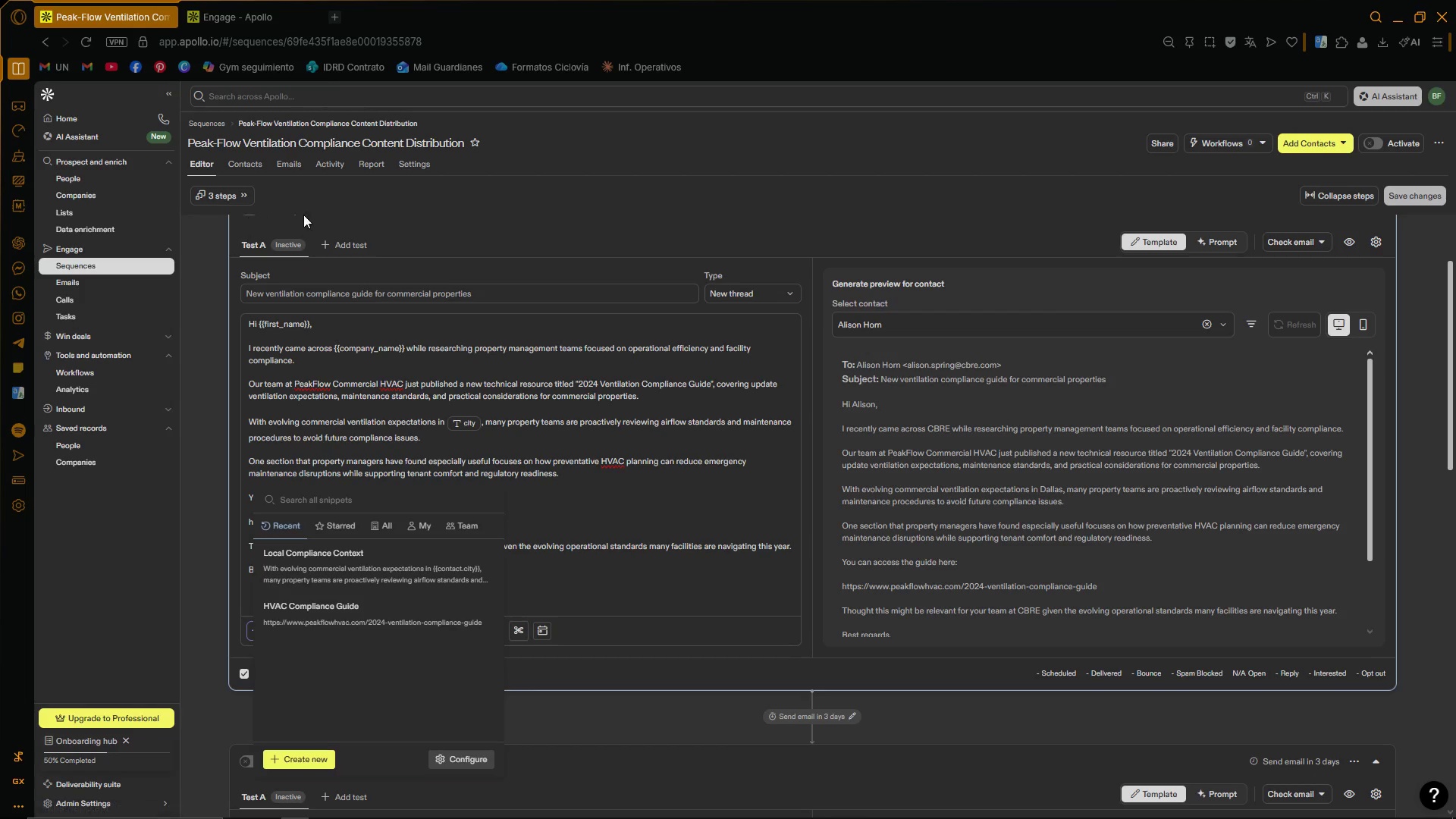 
left_click([423, 166])
 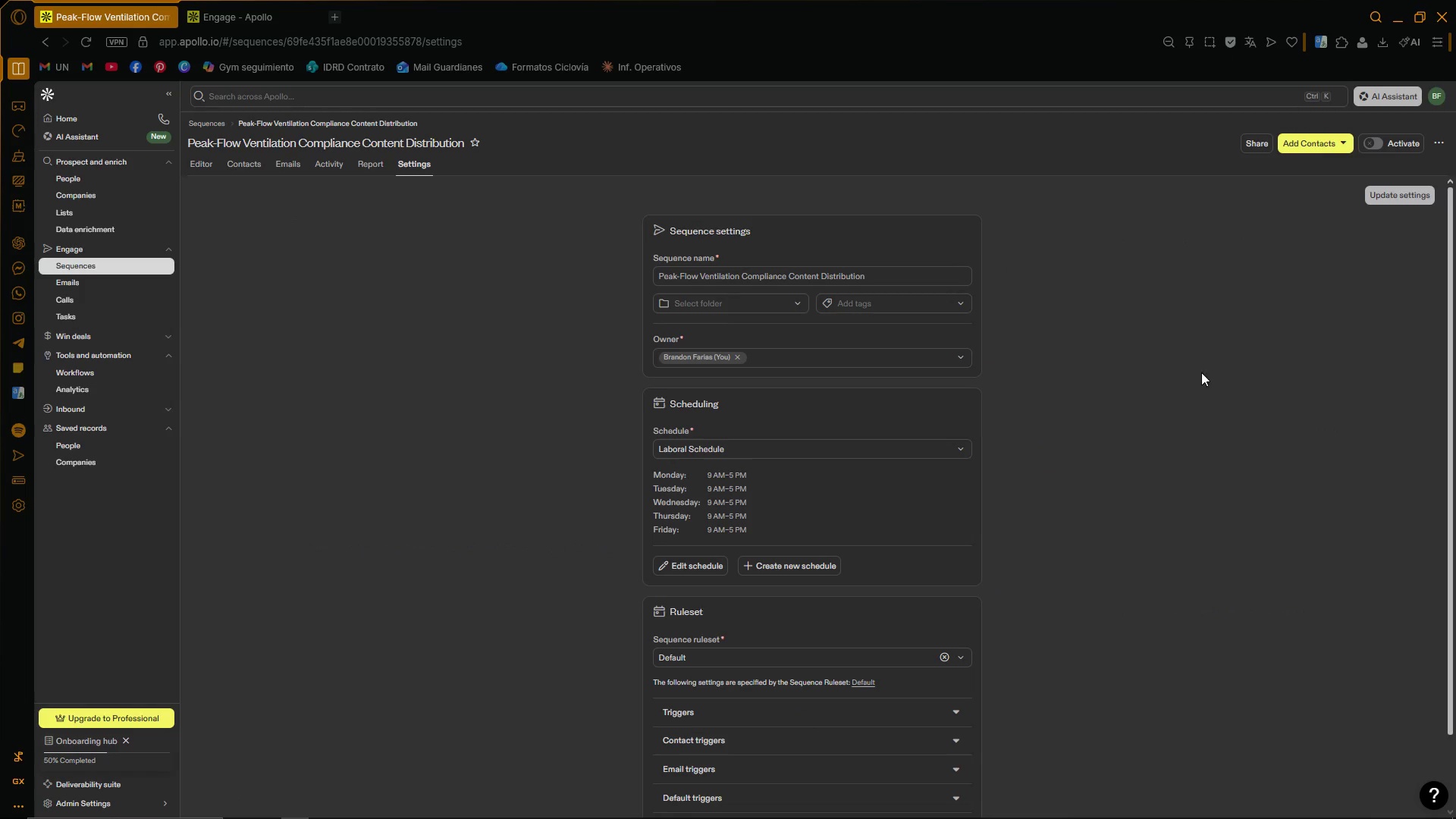 
left_click_drag(start_coordinate=[1455, 322], to_coordinate=[1427, 329])
 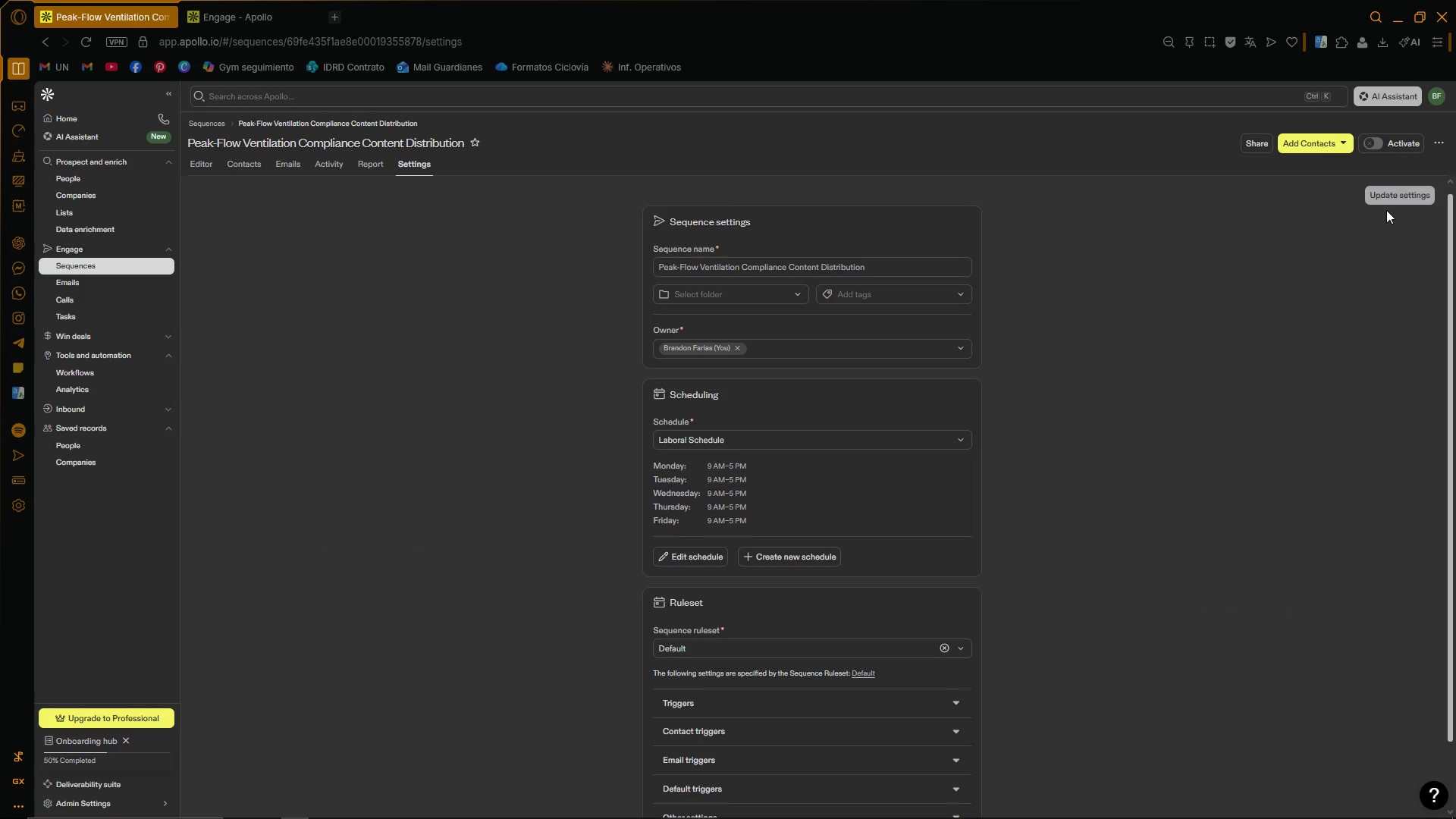 
left_click([1397, 201])
 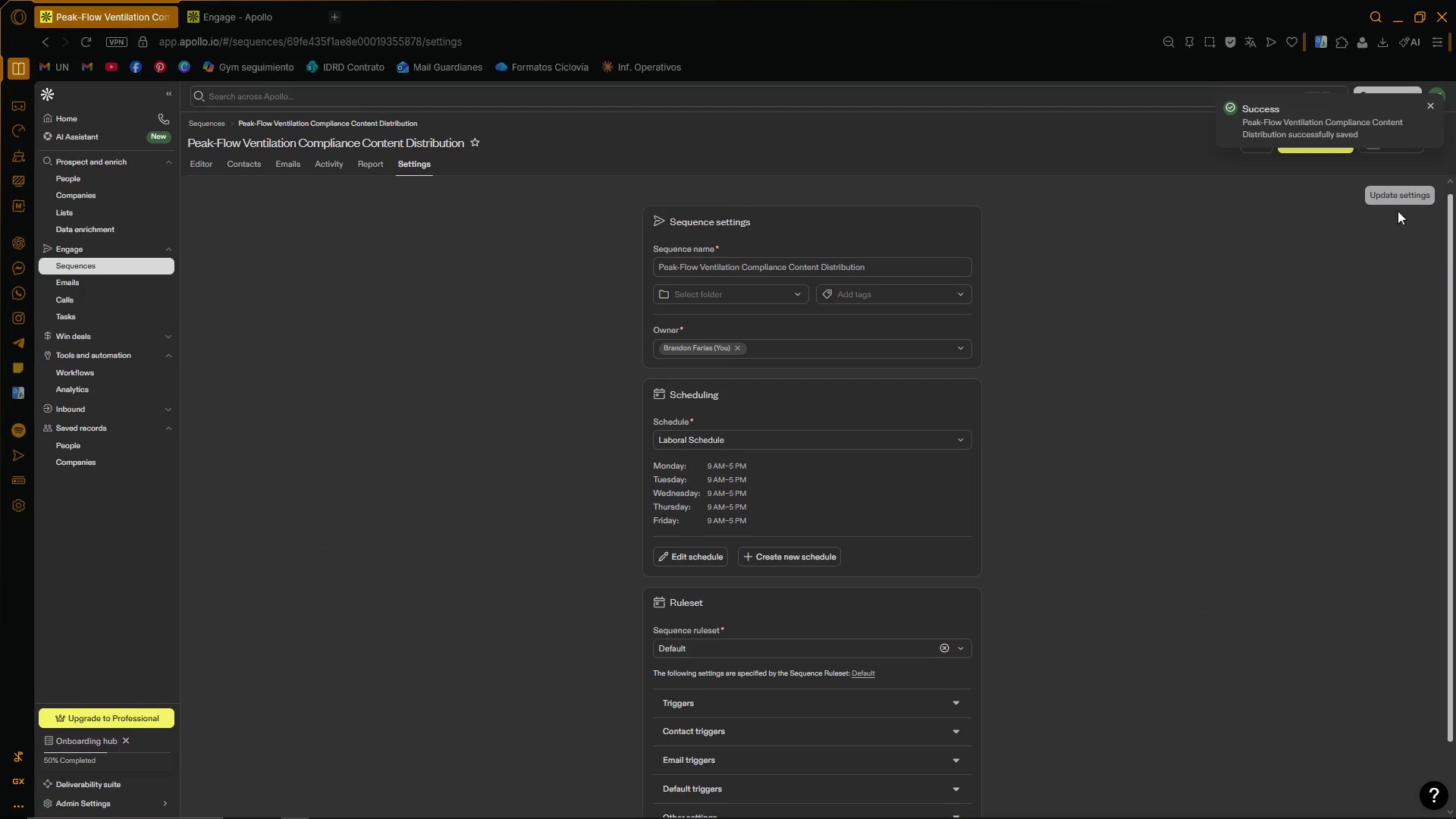 
left_click_drag(start_coordinate=[1455, 277], to_coordinate=[1431, 458])
 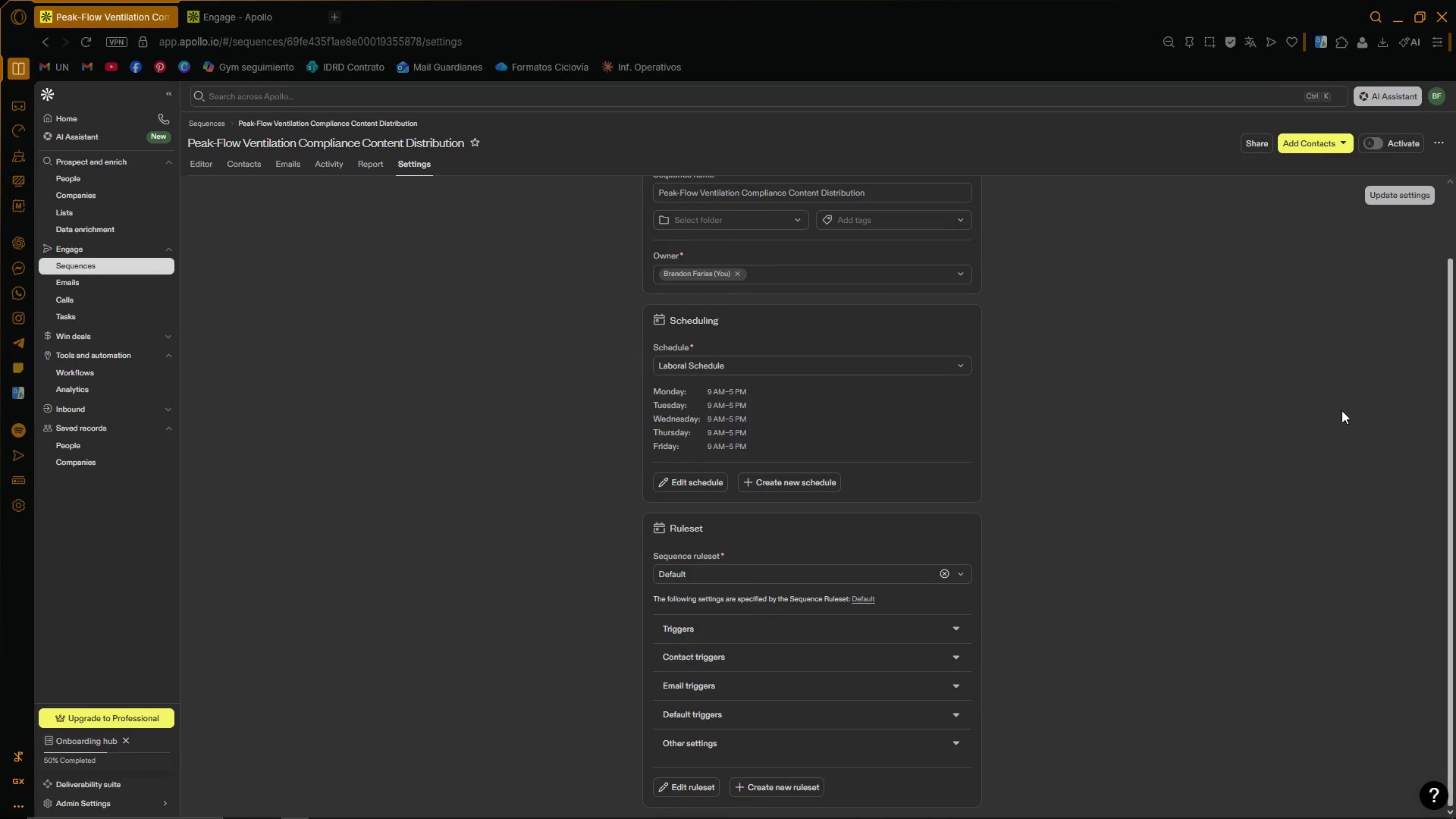 
wait(25.48)
 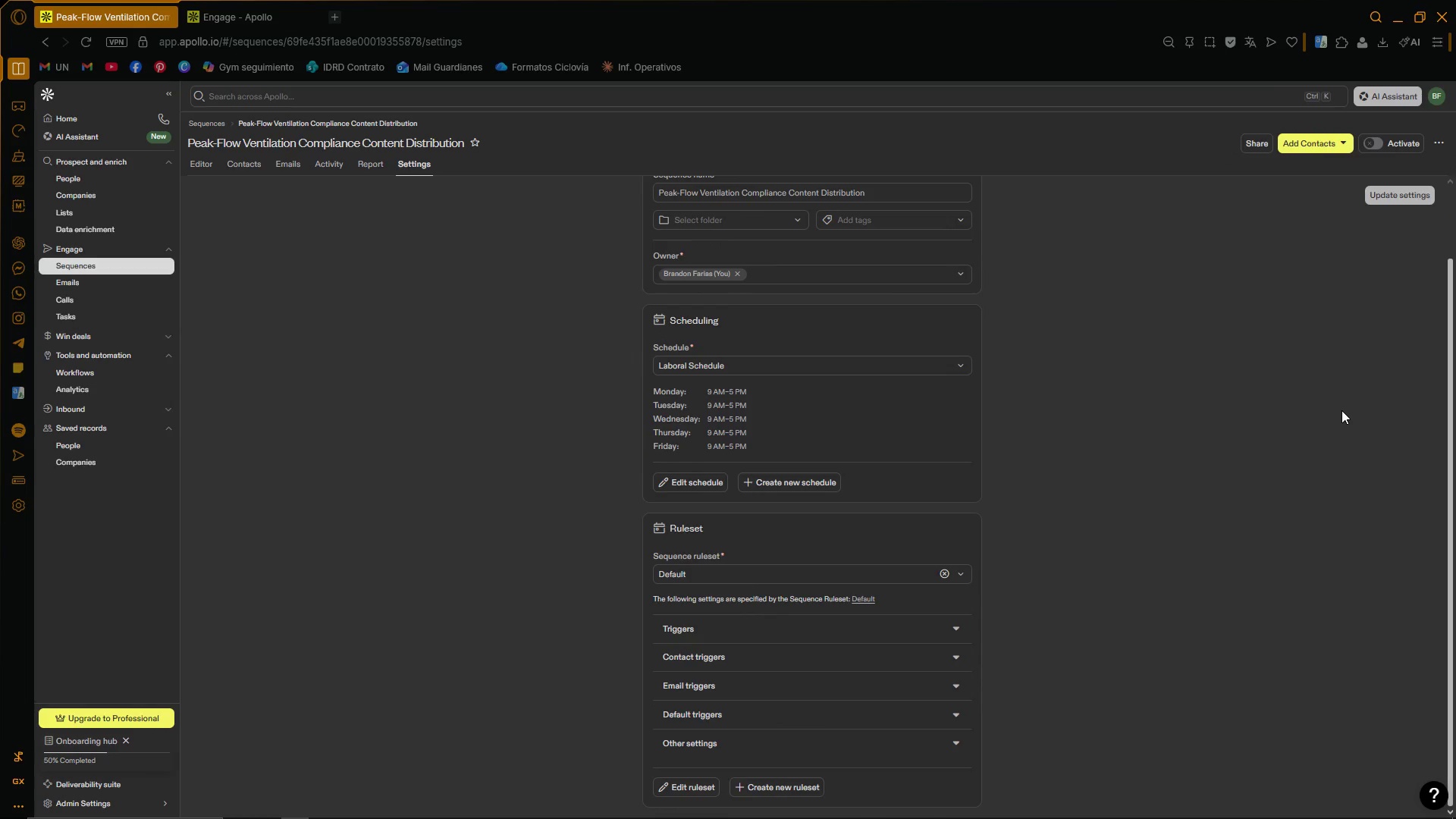 
scroll: coordinate [1317, 422], scroll_direction: down, amount: 1.0
 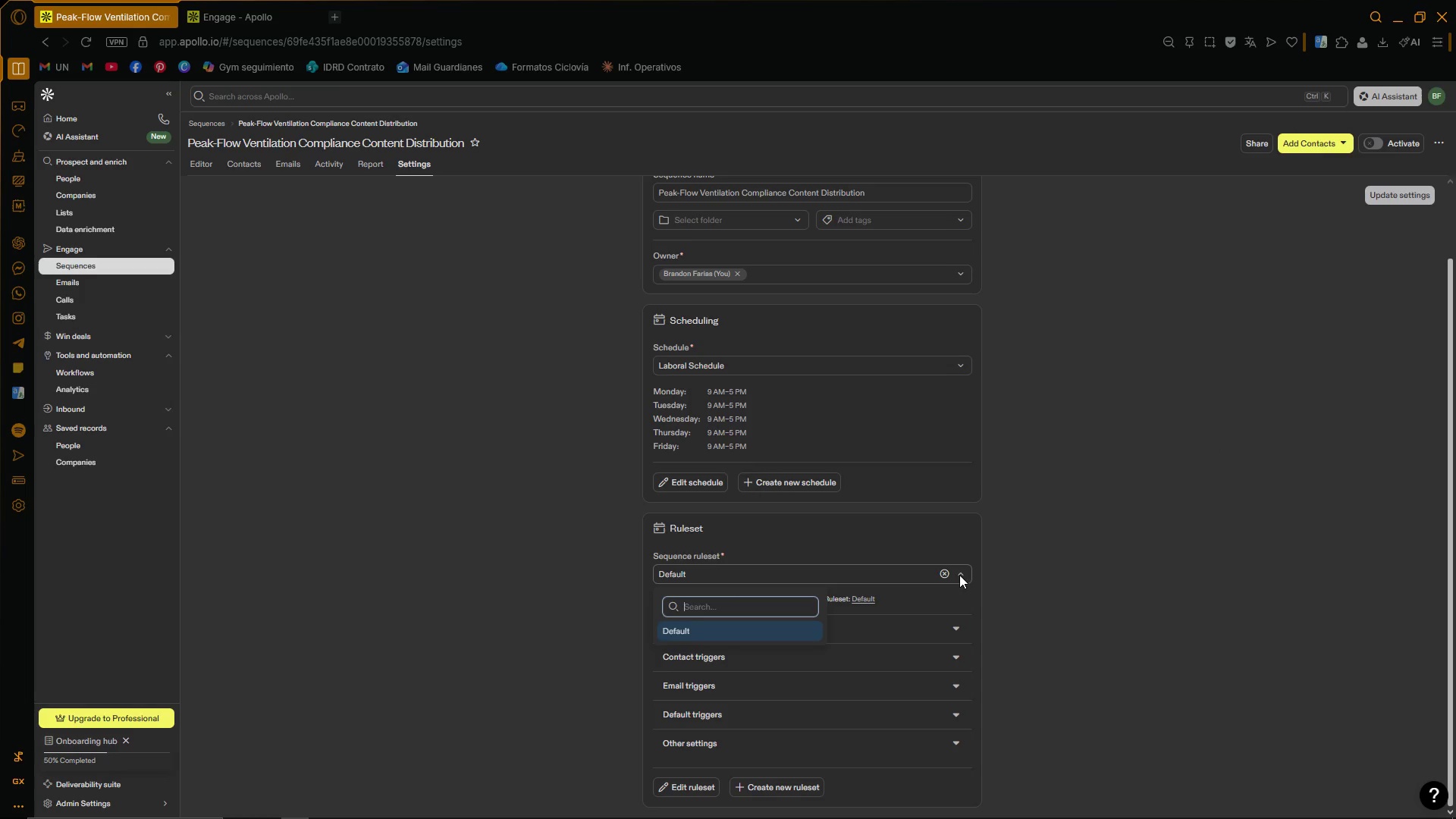 
double_click([959, 575])
 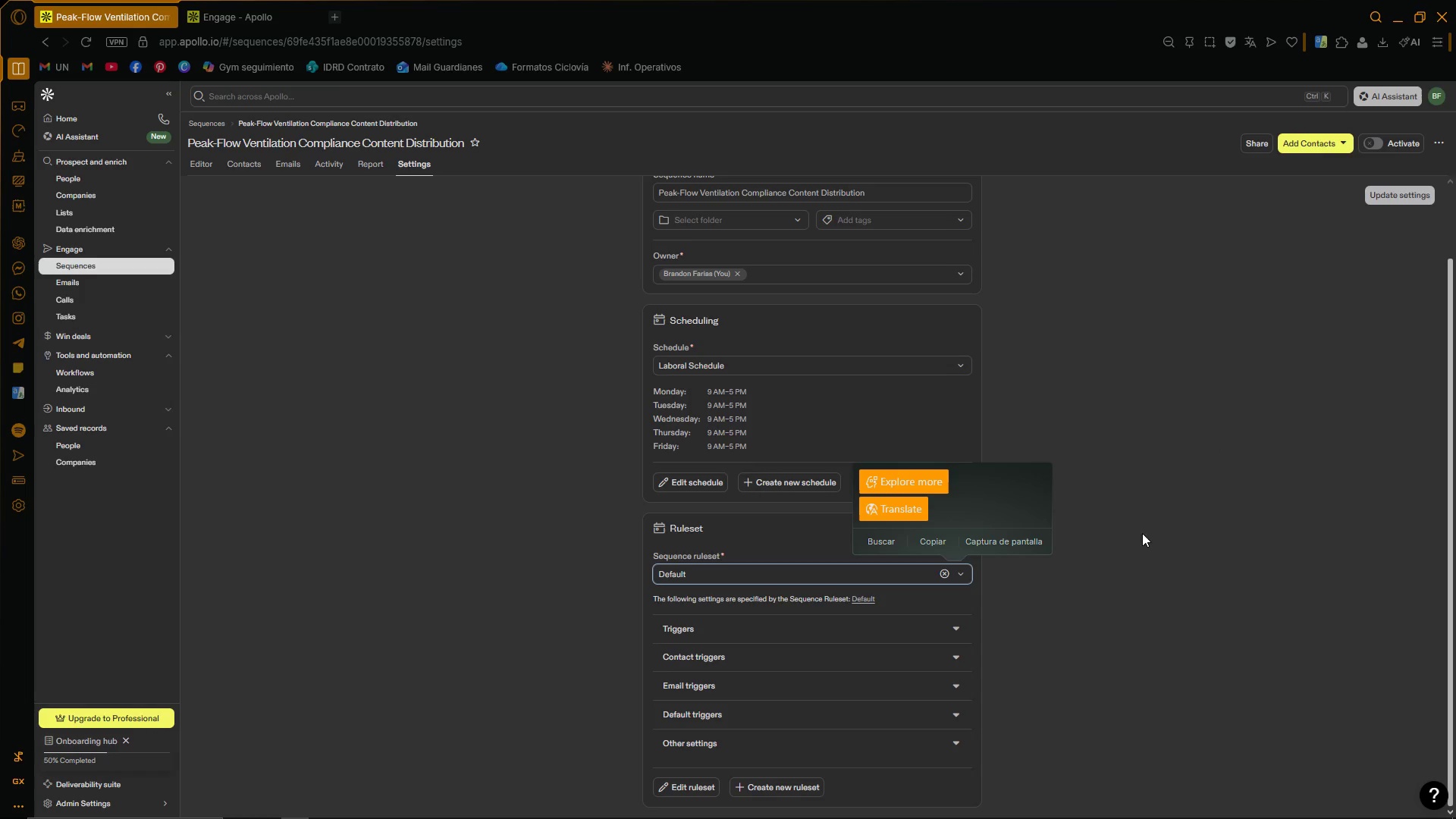 
scroll: coordinate [979, 629], scroll_direction: down, amount: 5.0
 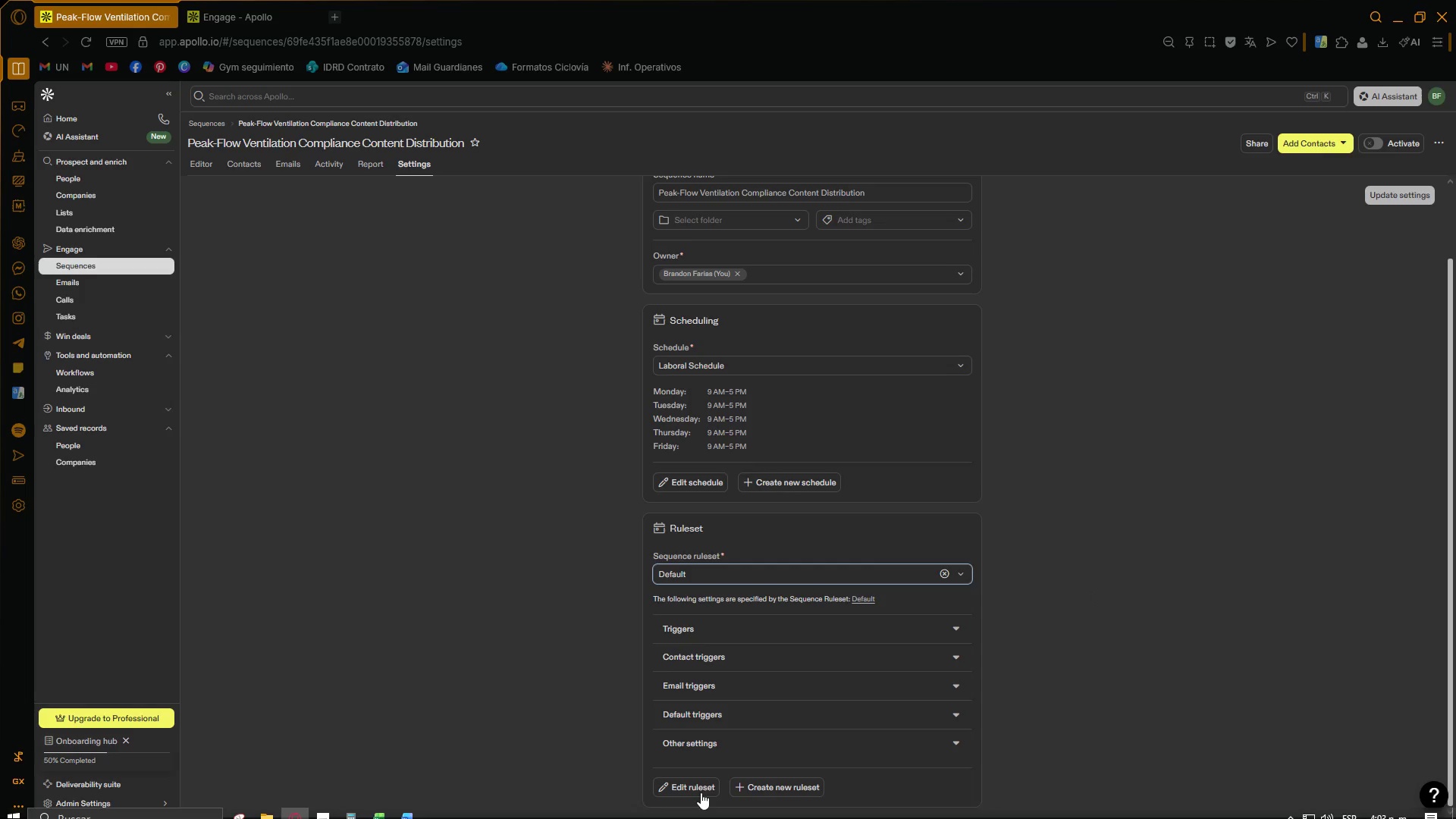 
left_click([700, 784])
 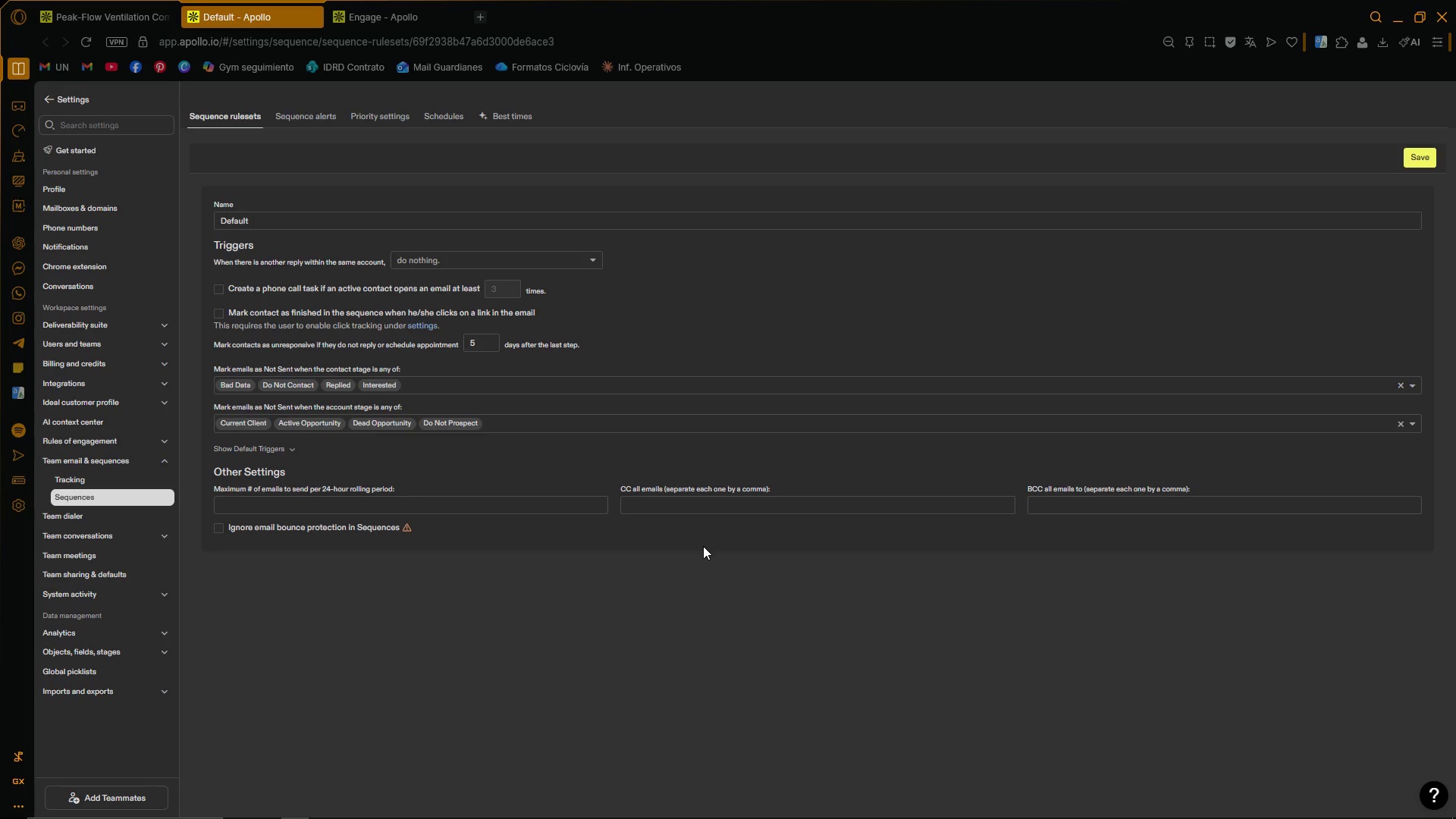 
wait(15.23)
 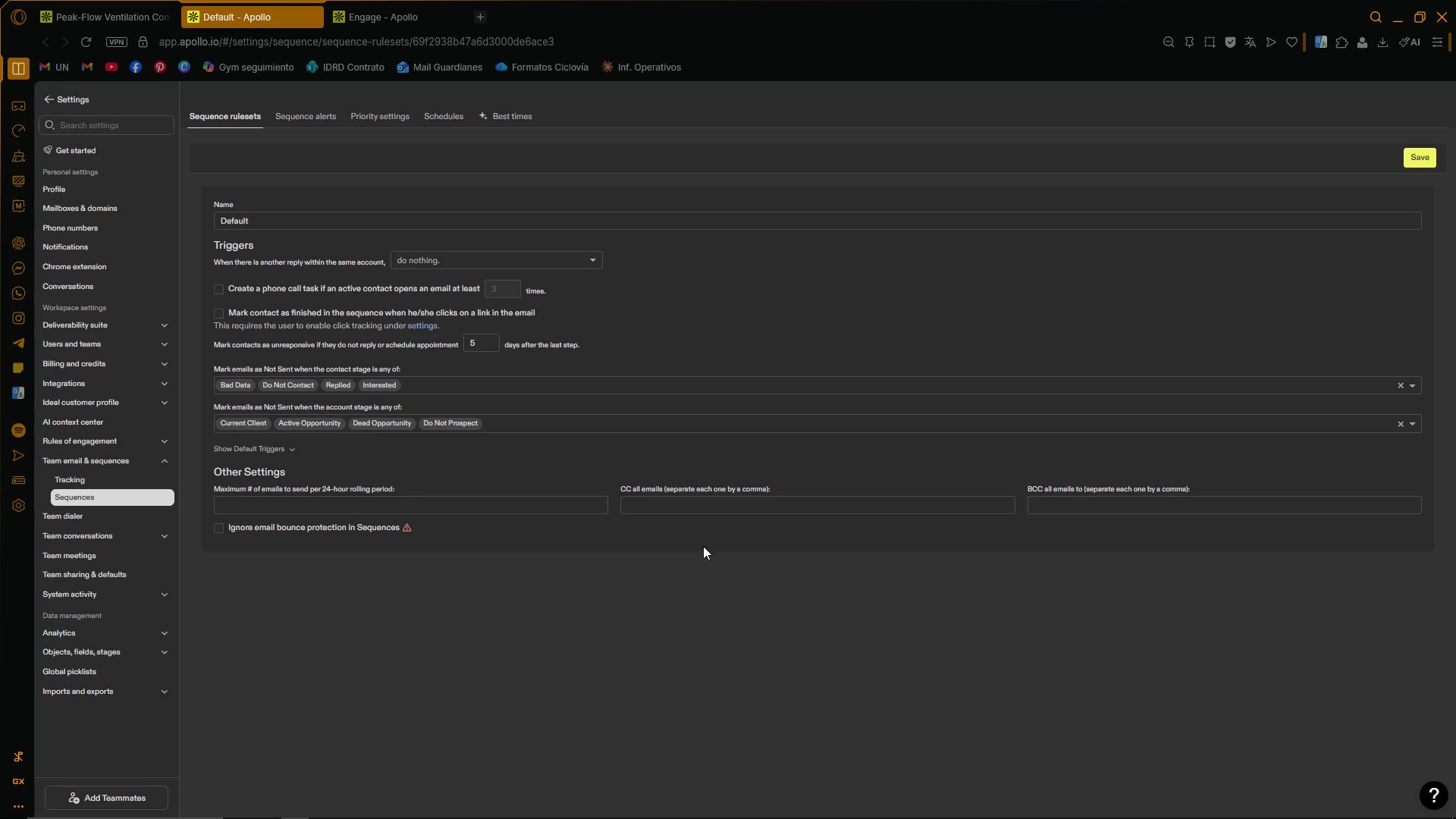 
scroll: coordinate [1008, 629], scroll_direction: down, amount: 2.0
 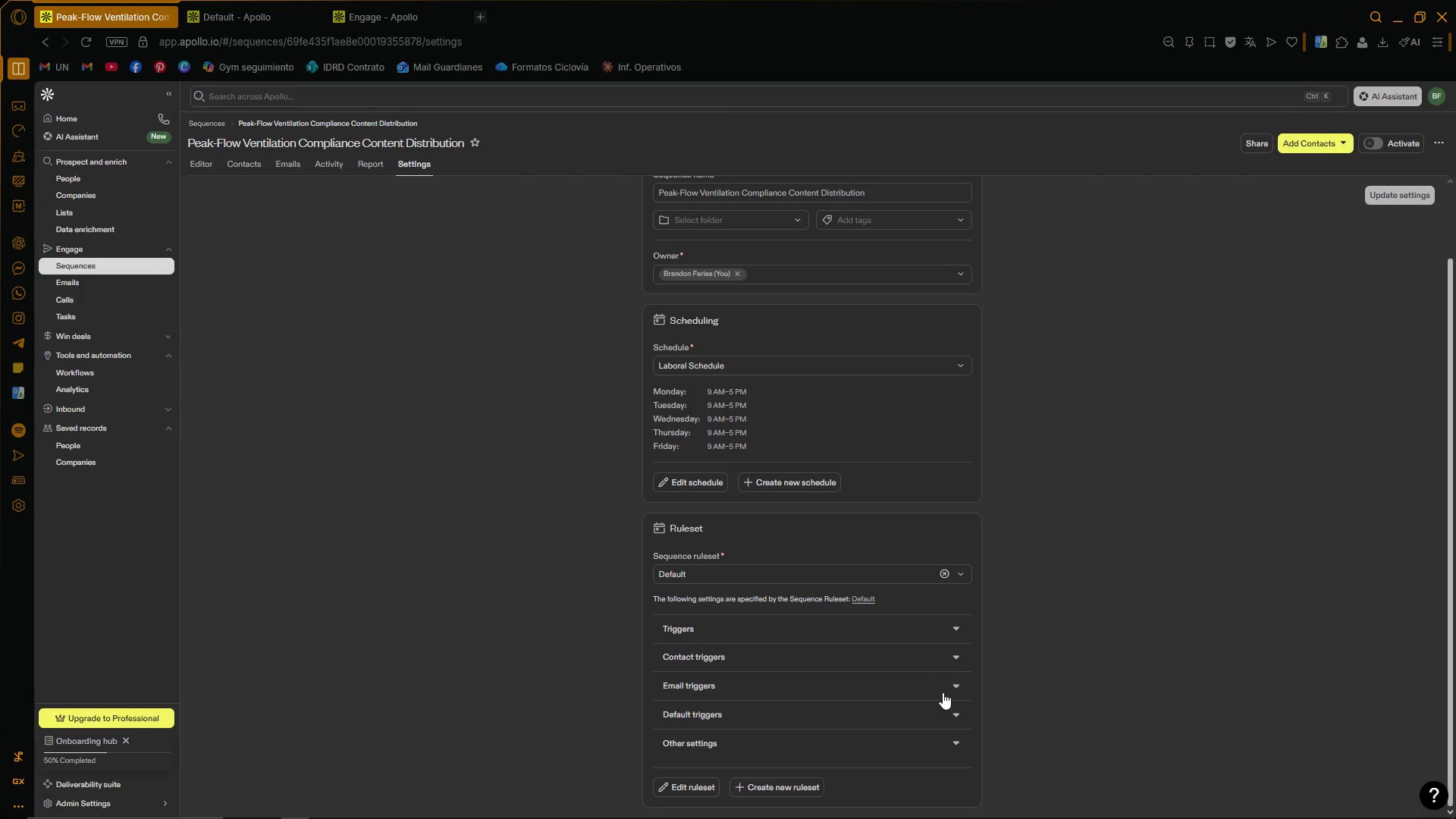 
left_click([952, 680])
 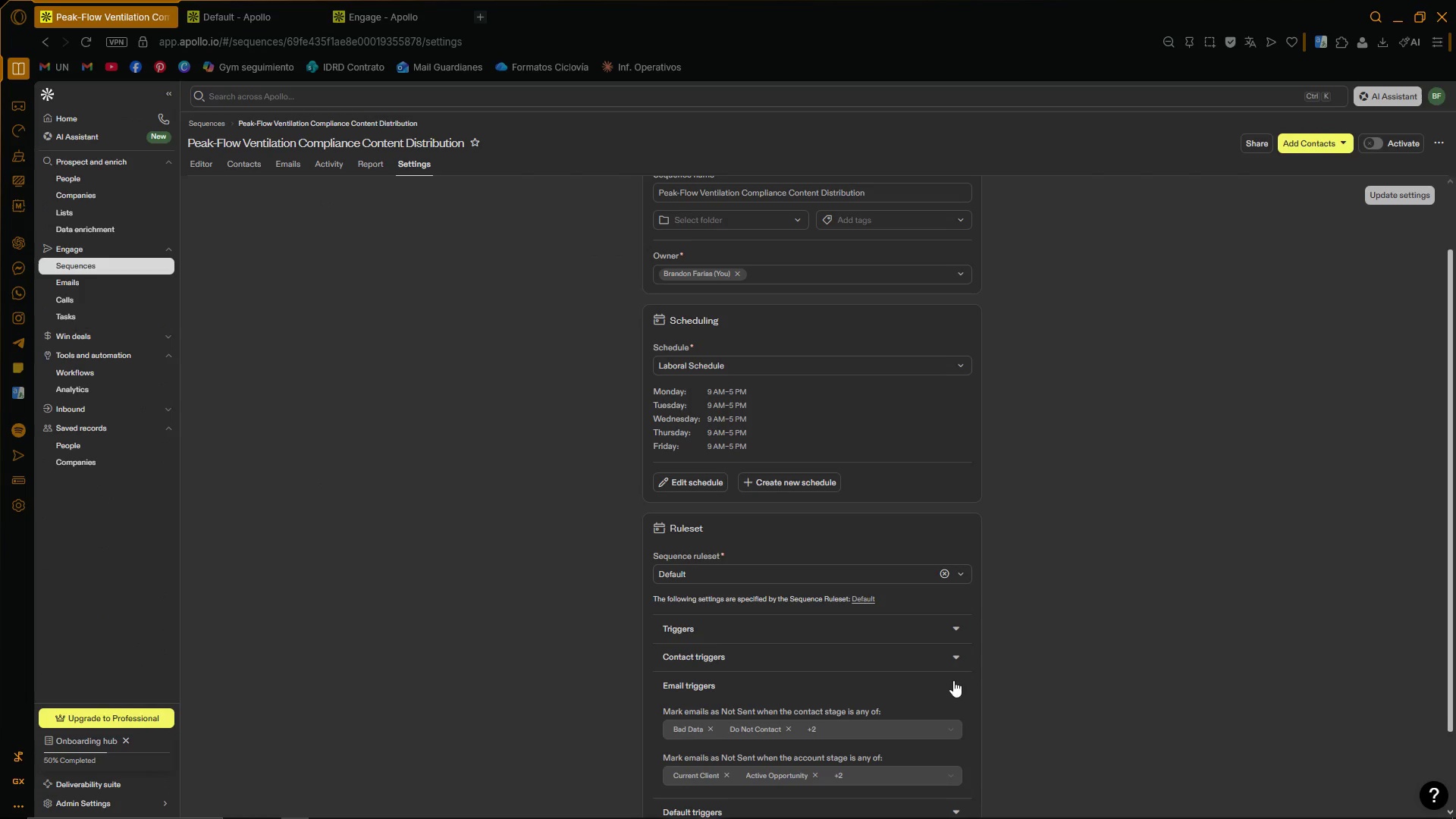 
scroll: coordinate [1065, 657], scroll_direction: down, amount: 4.0
 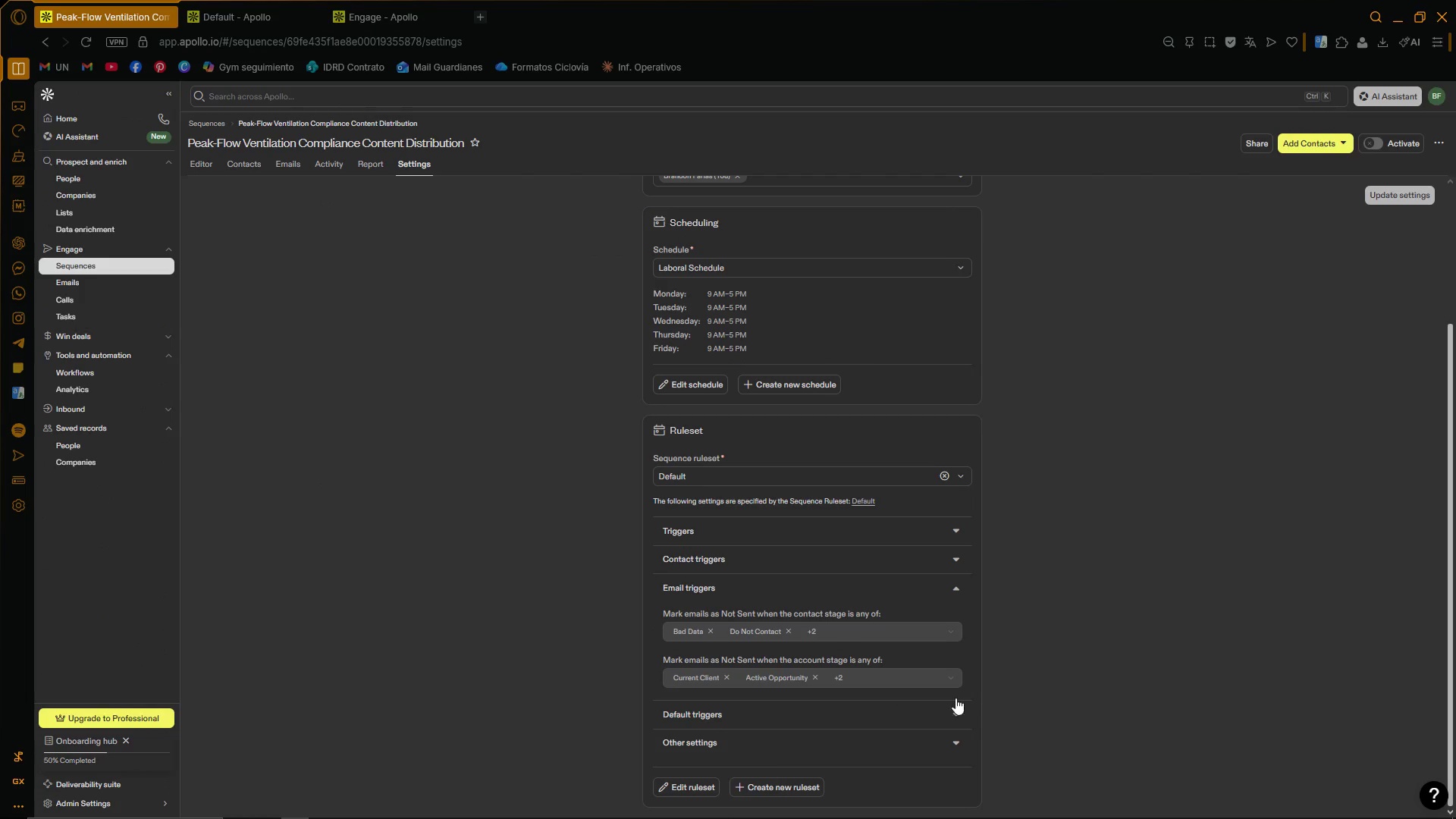 
left_click([952, 558])
 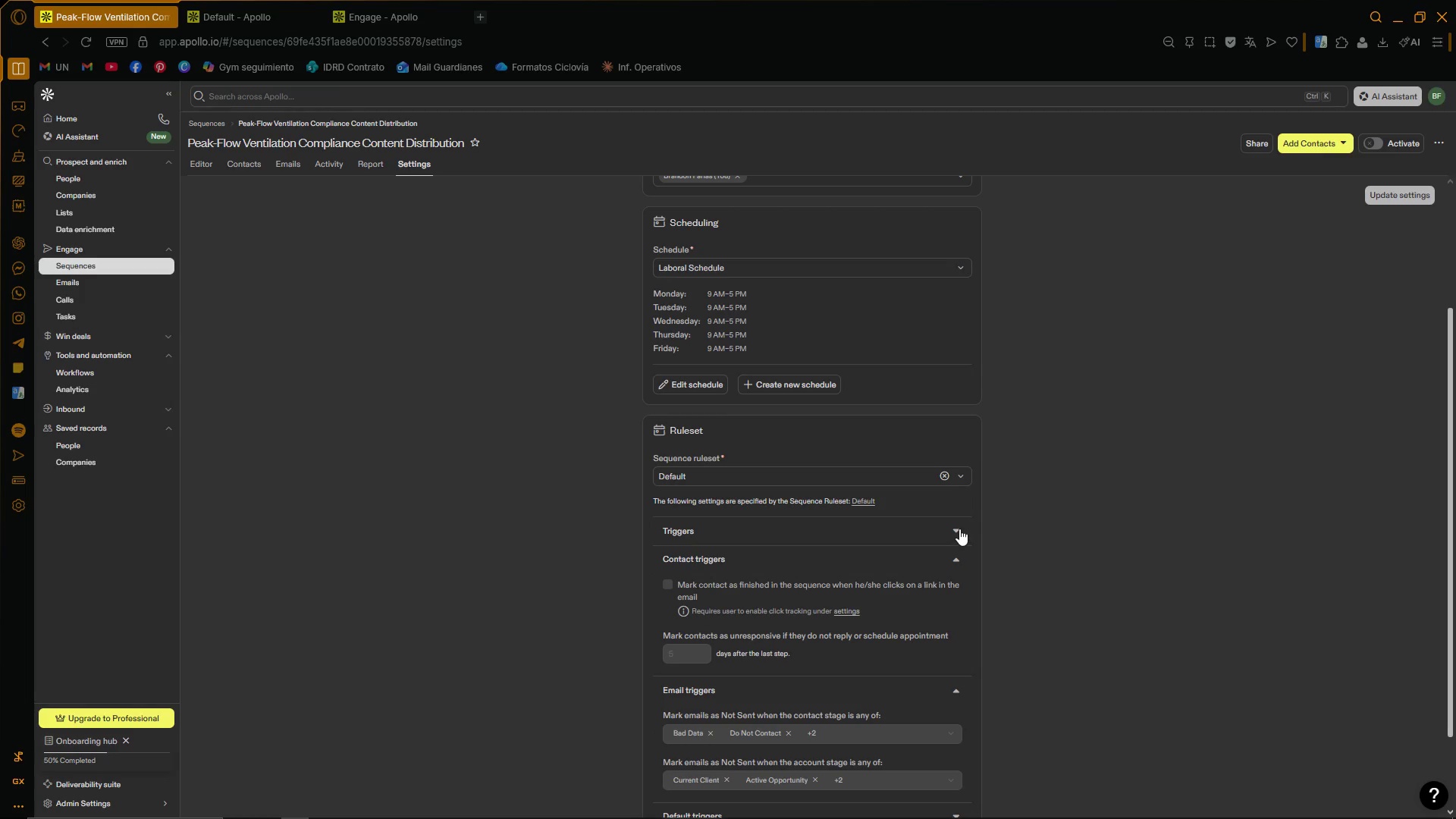 
left_click([959, 529])
 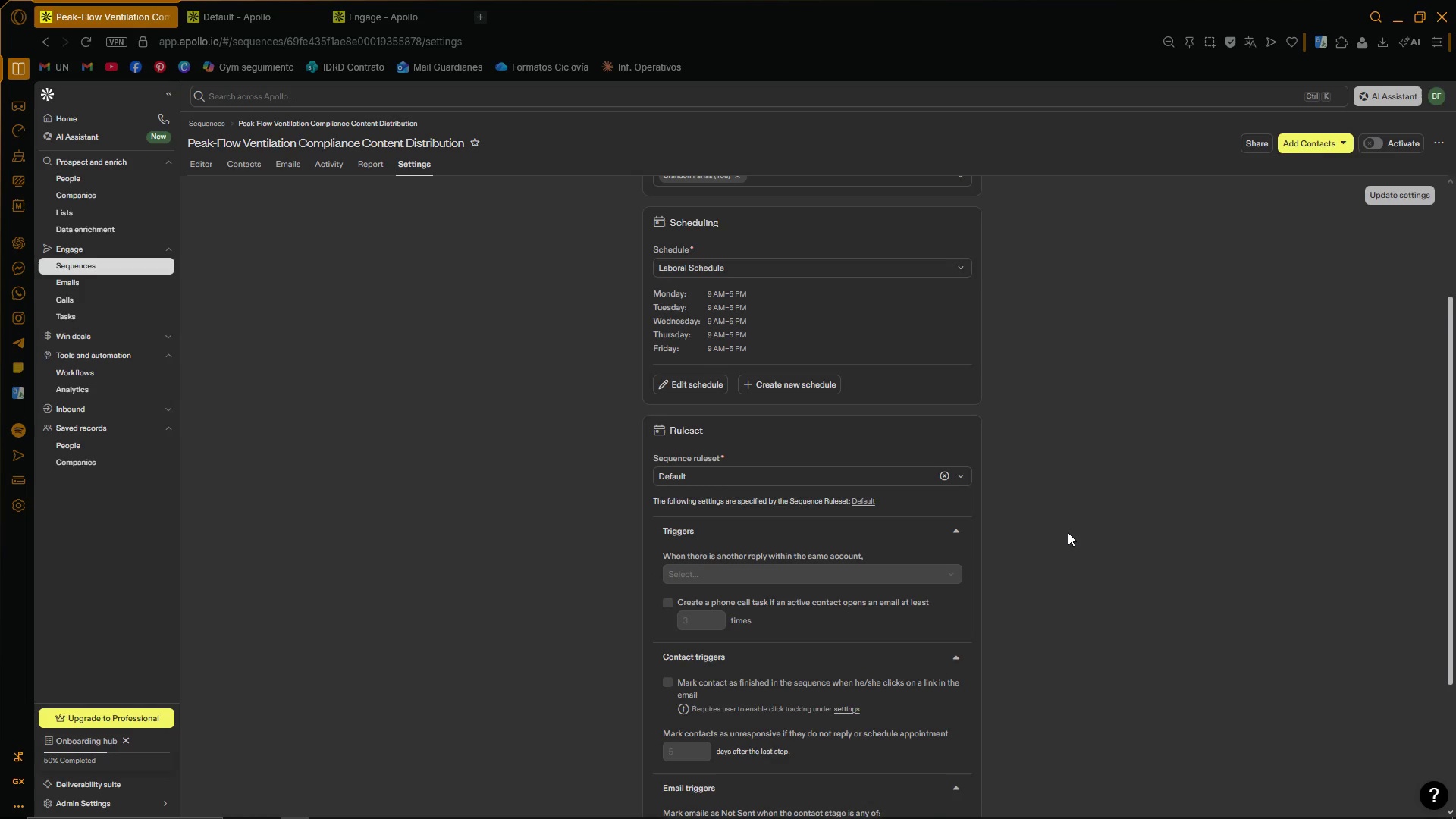 
scroll: coordinate [974, 704], scroll_direction: down, amount: 16.0
 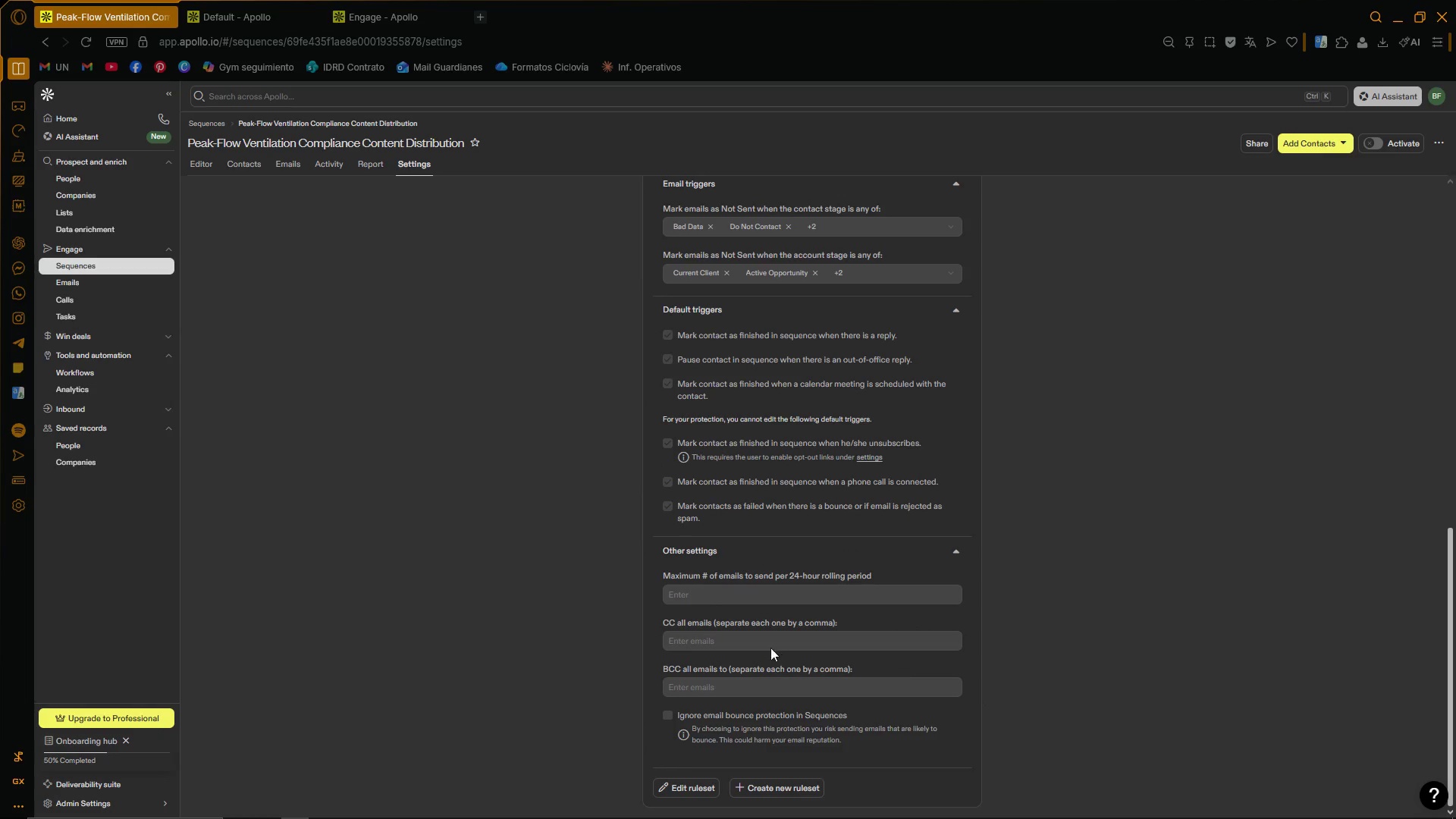 
left_click([770, 592])
 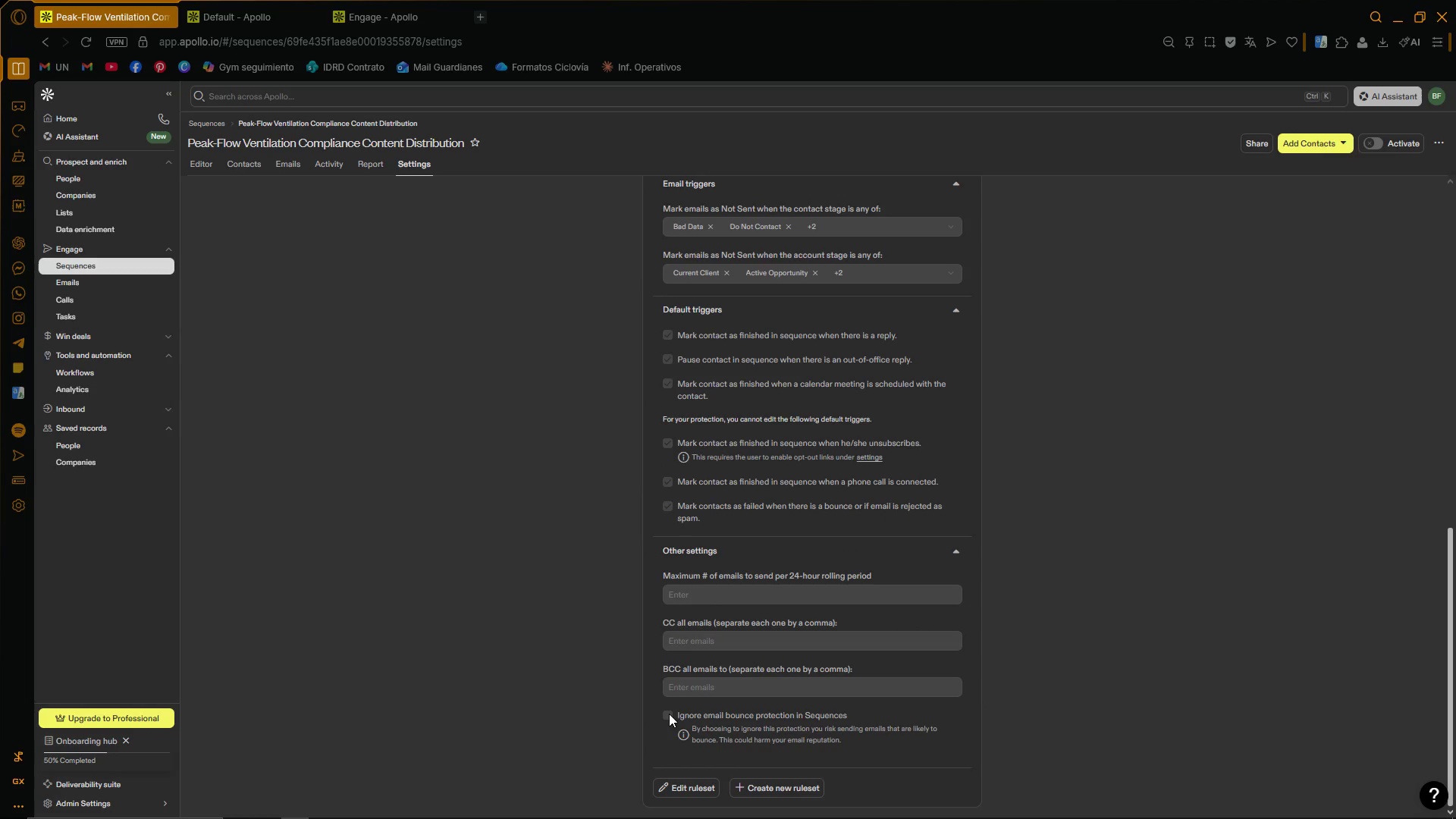 
left_click([661, 717])
 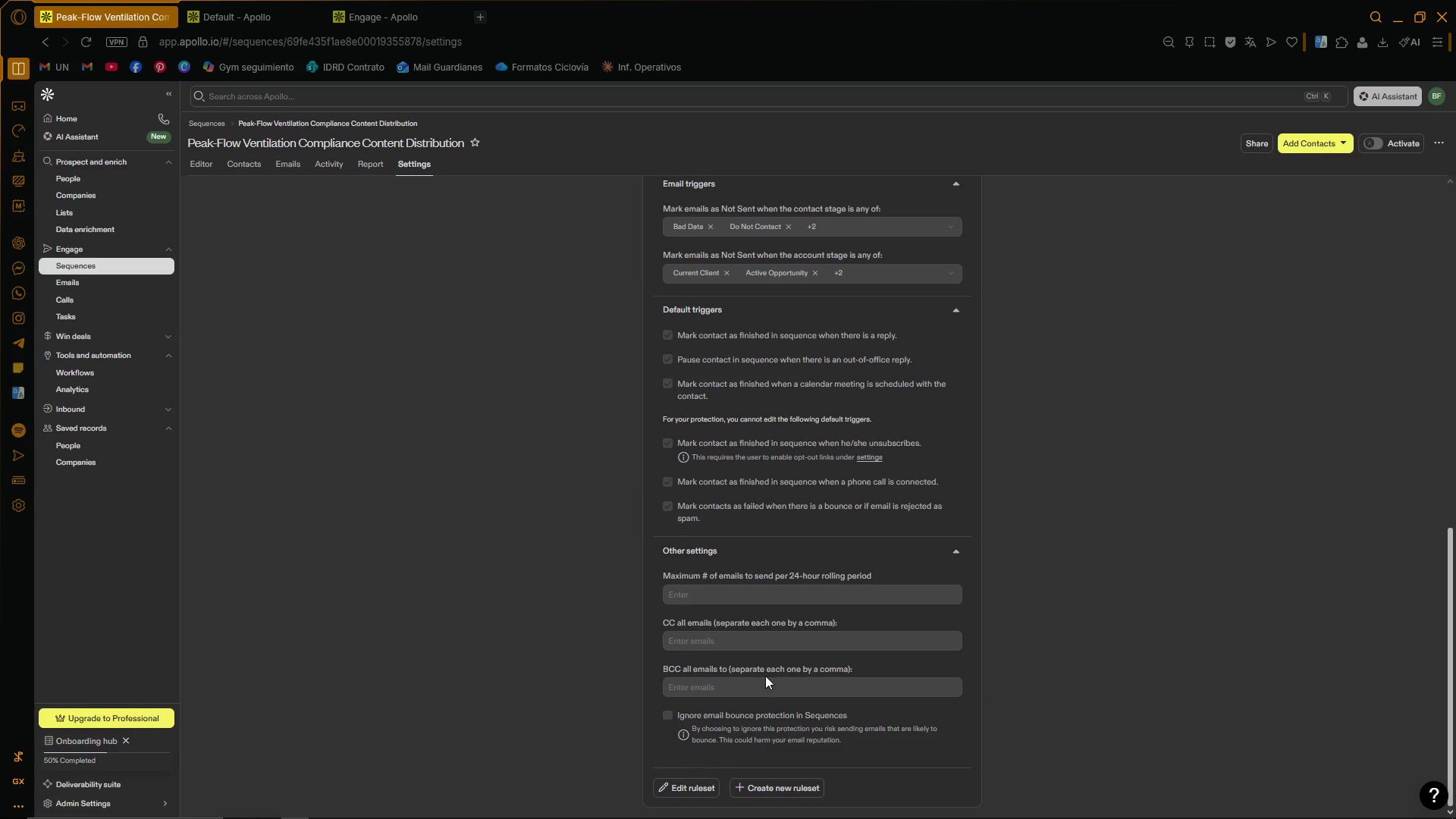 
scroll: coordinate [780, 667], scroll_direction: up, amount: 5.0
 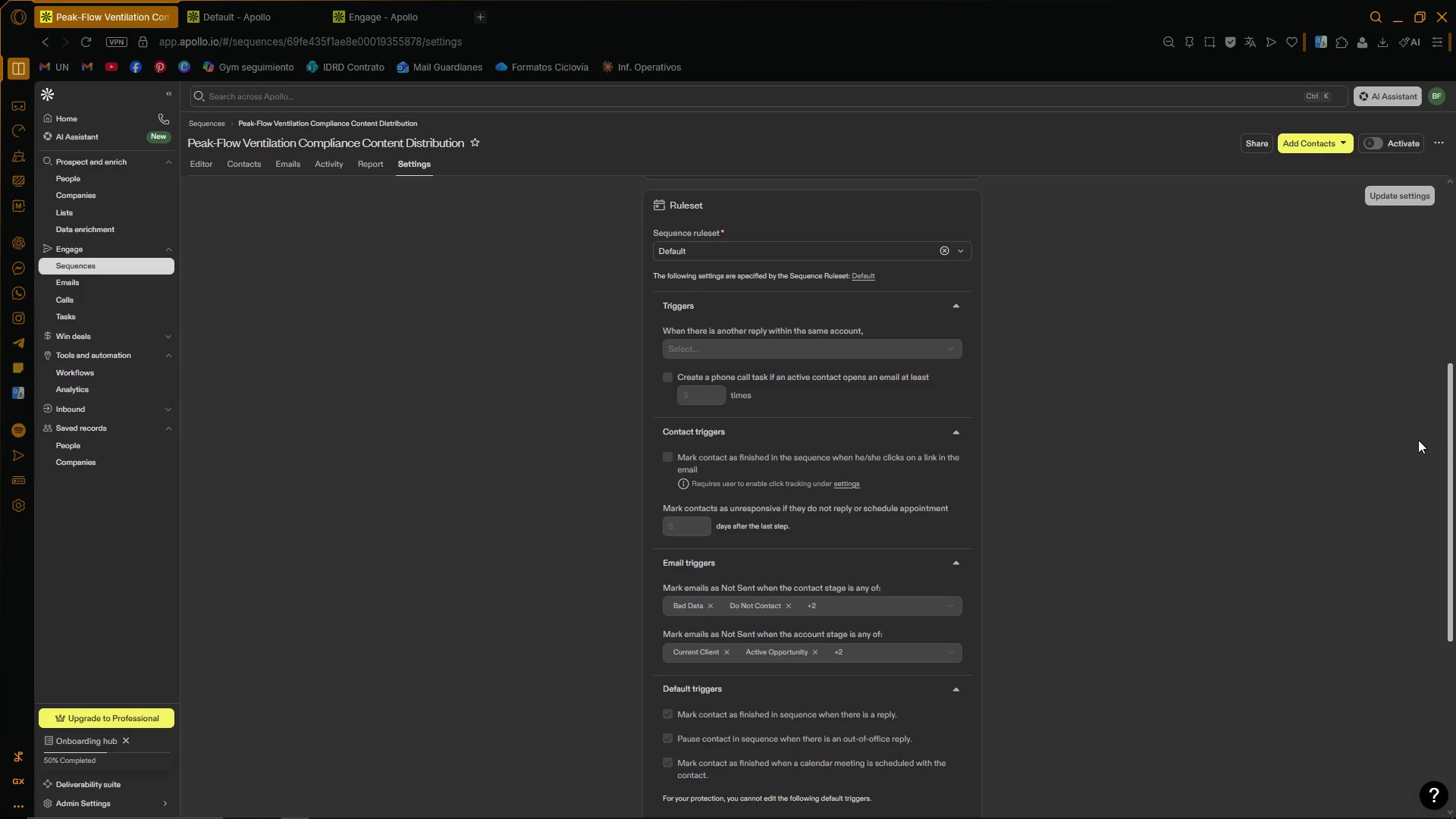 
left_click_drag(start_coordinate=[1451, 433], to_coordinate=[1453, 441])
 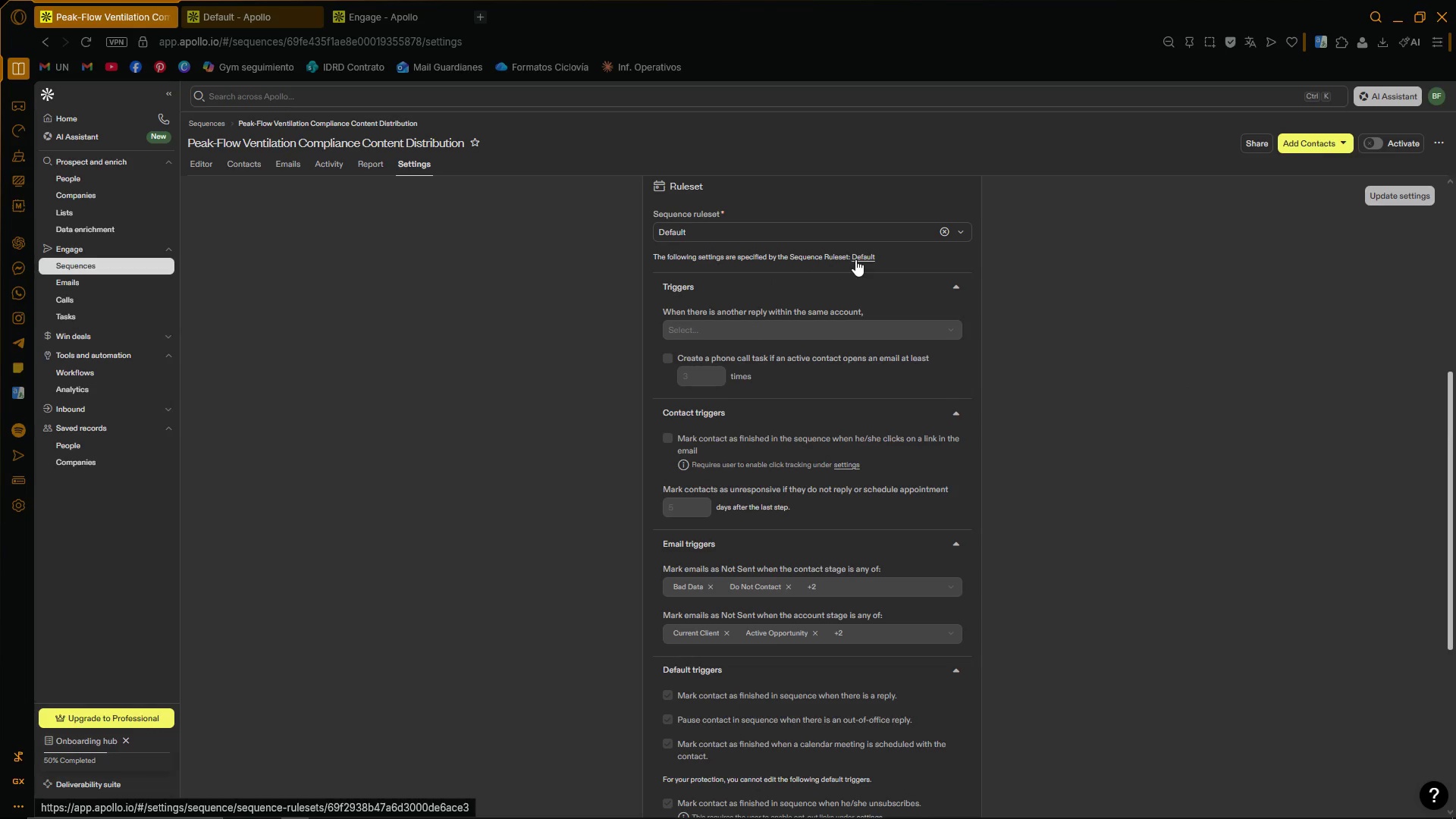 
left_click([243, 4])
 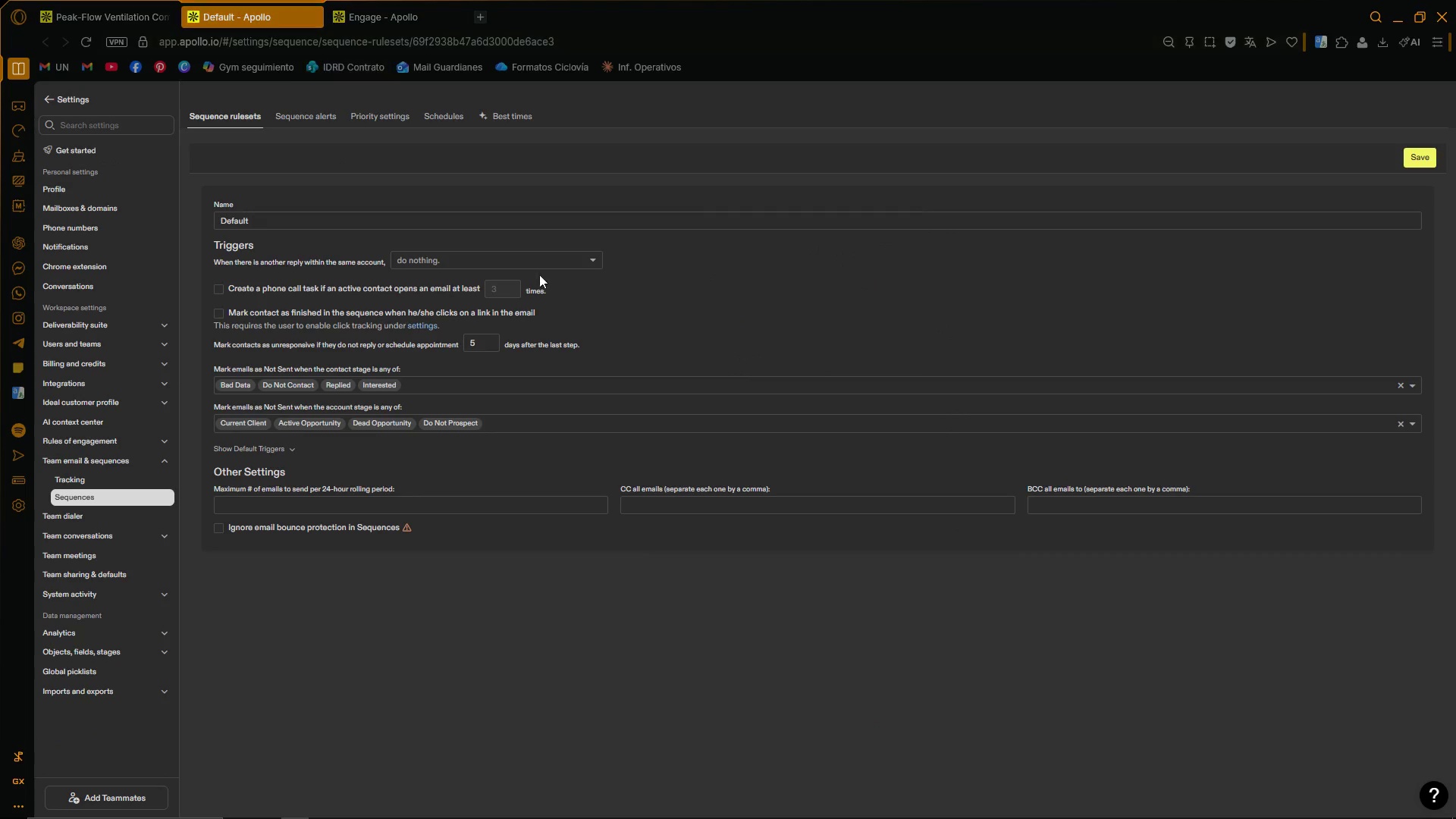 
left_click([619, 656])
 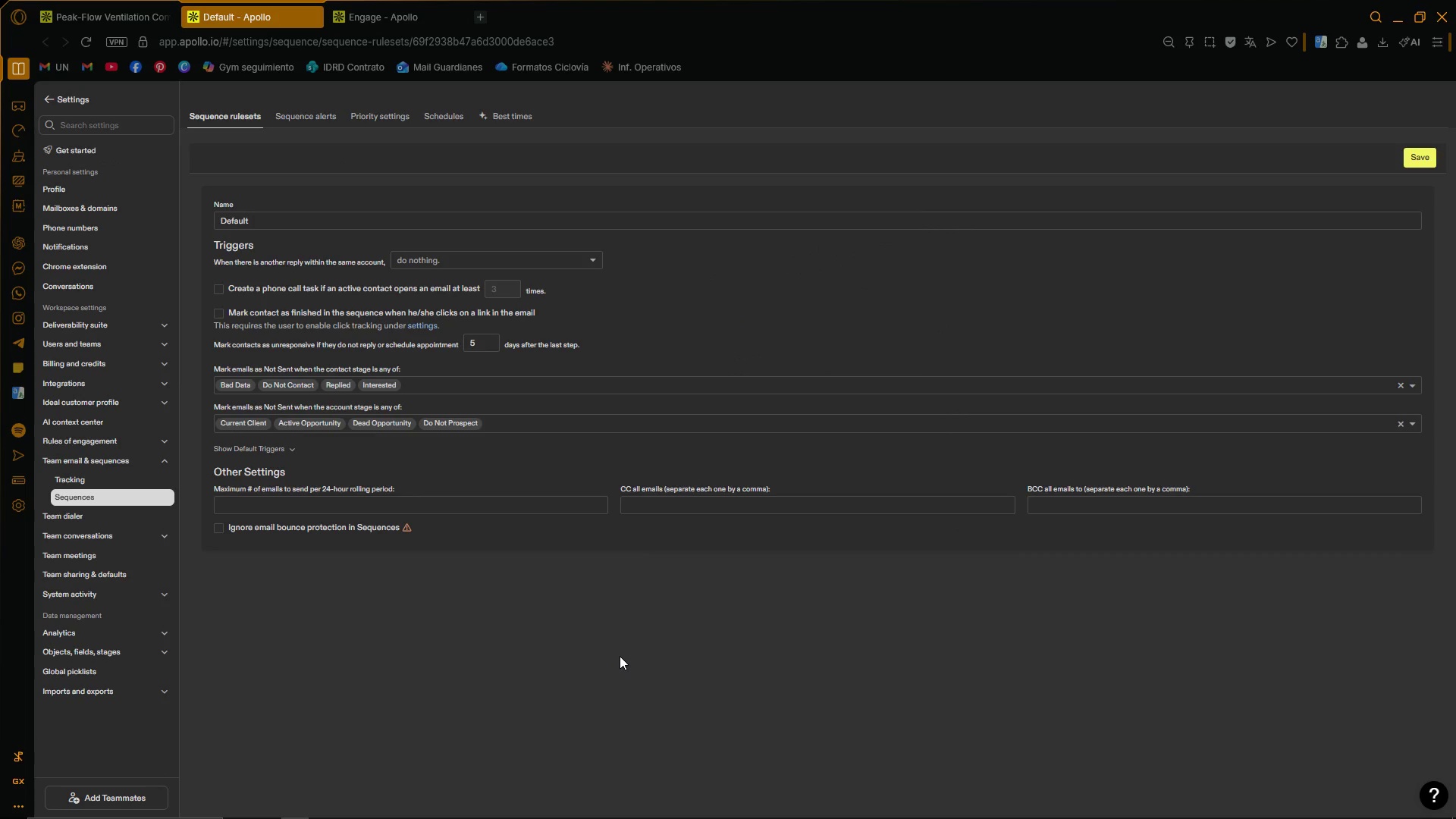 
wait(16.23)
 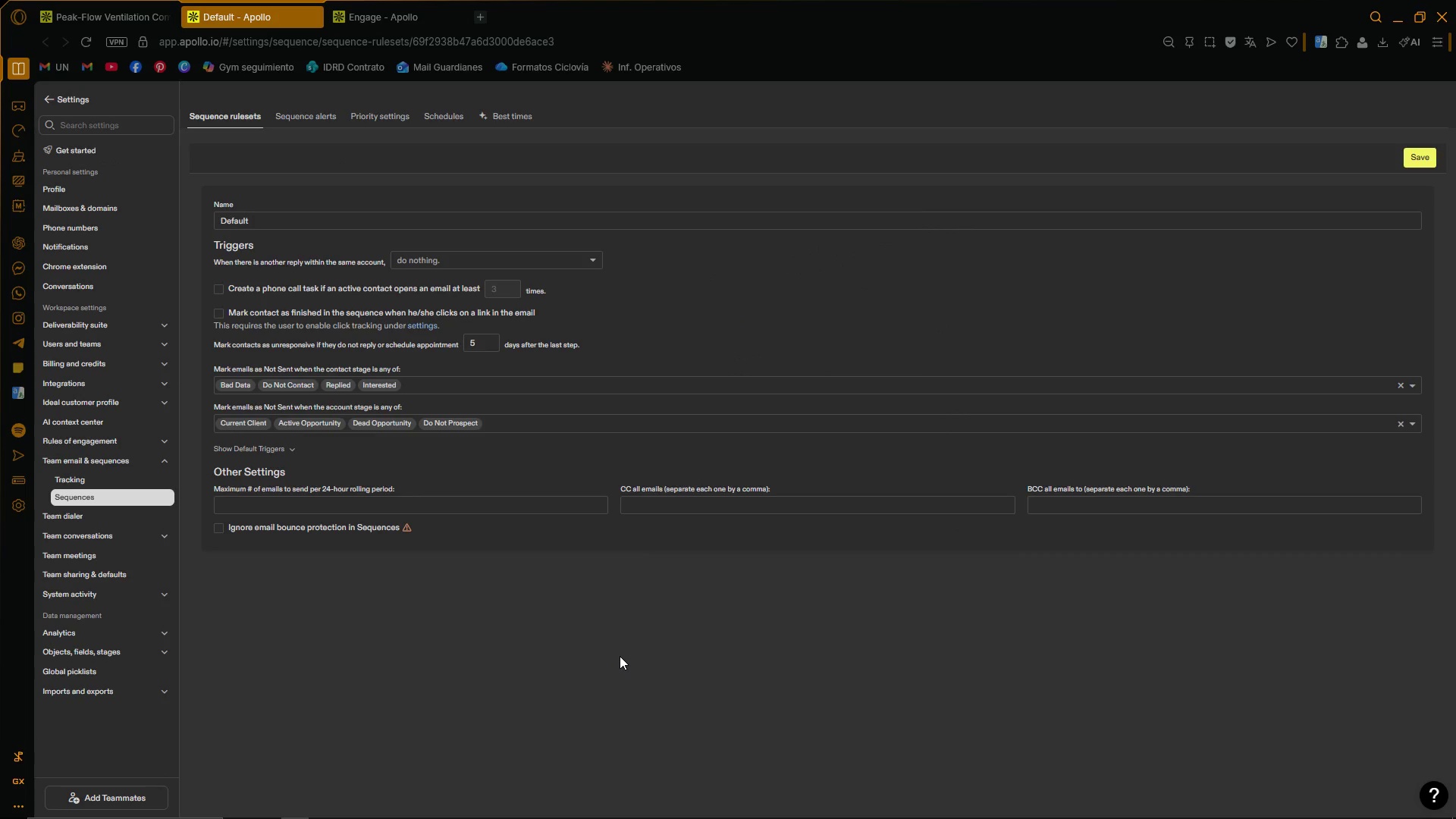 
left_click([290, 220])
 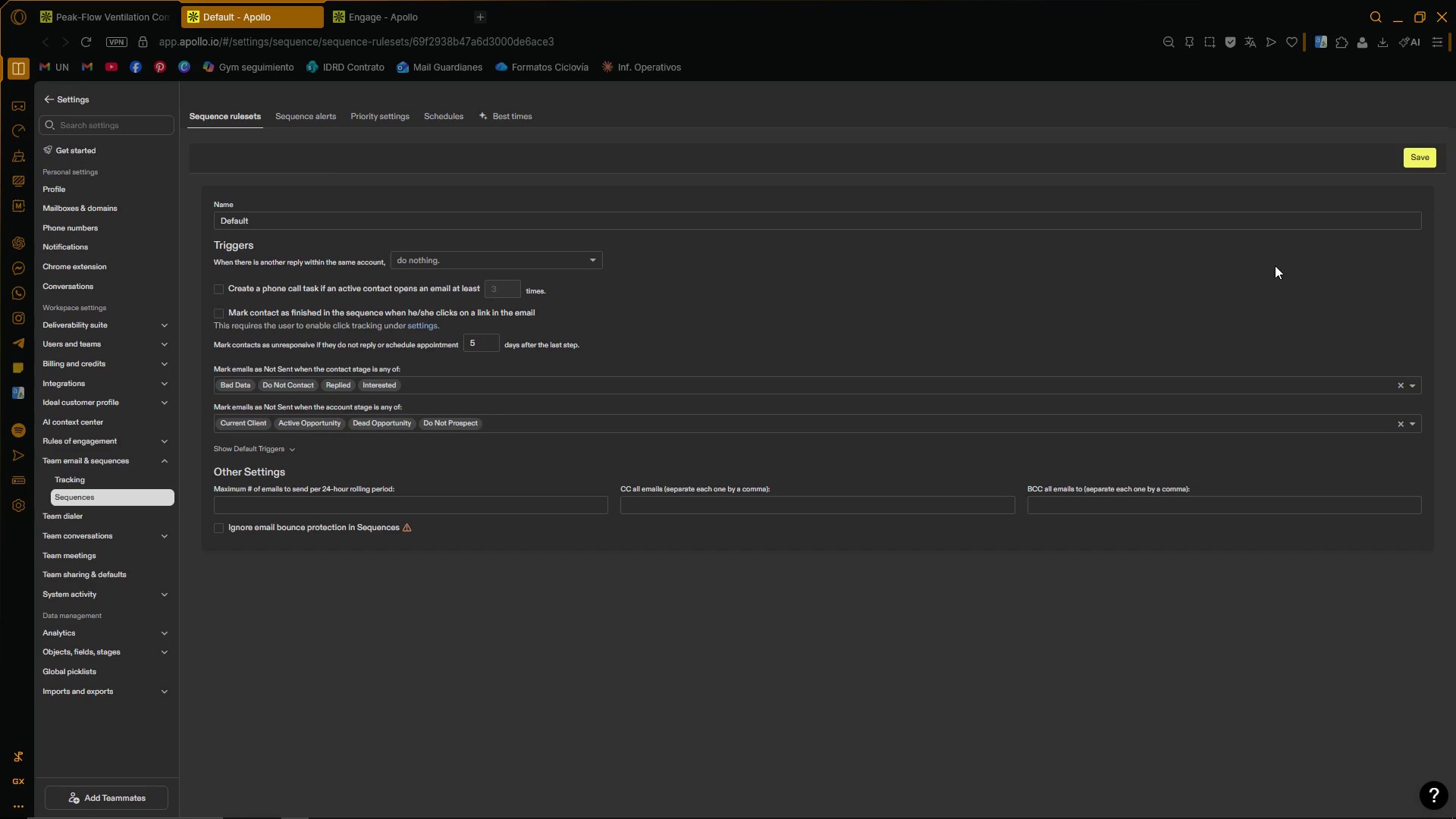 
wait(11.27)
 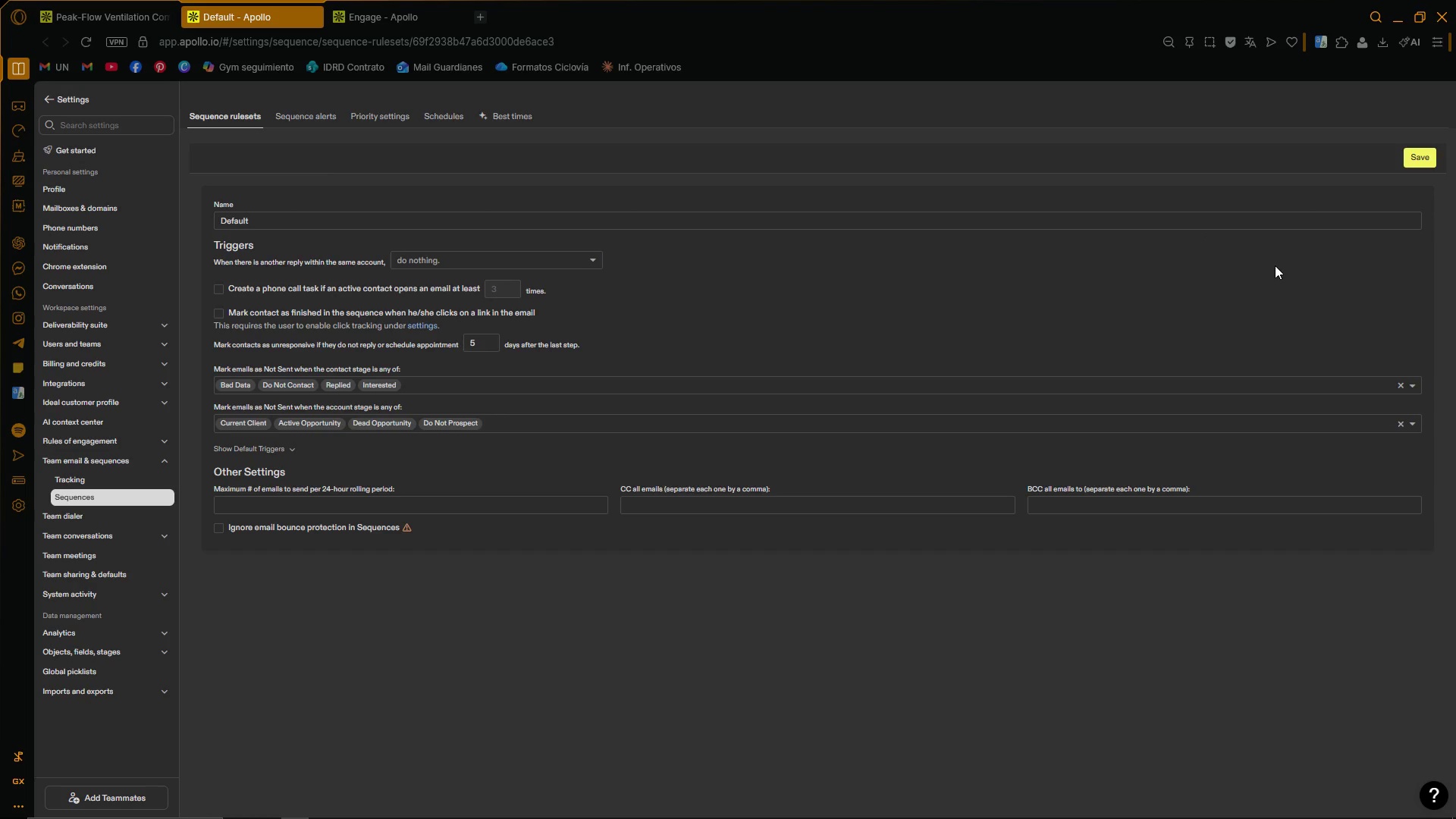 
left_click([934, 664])
 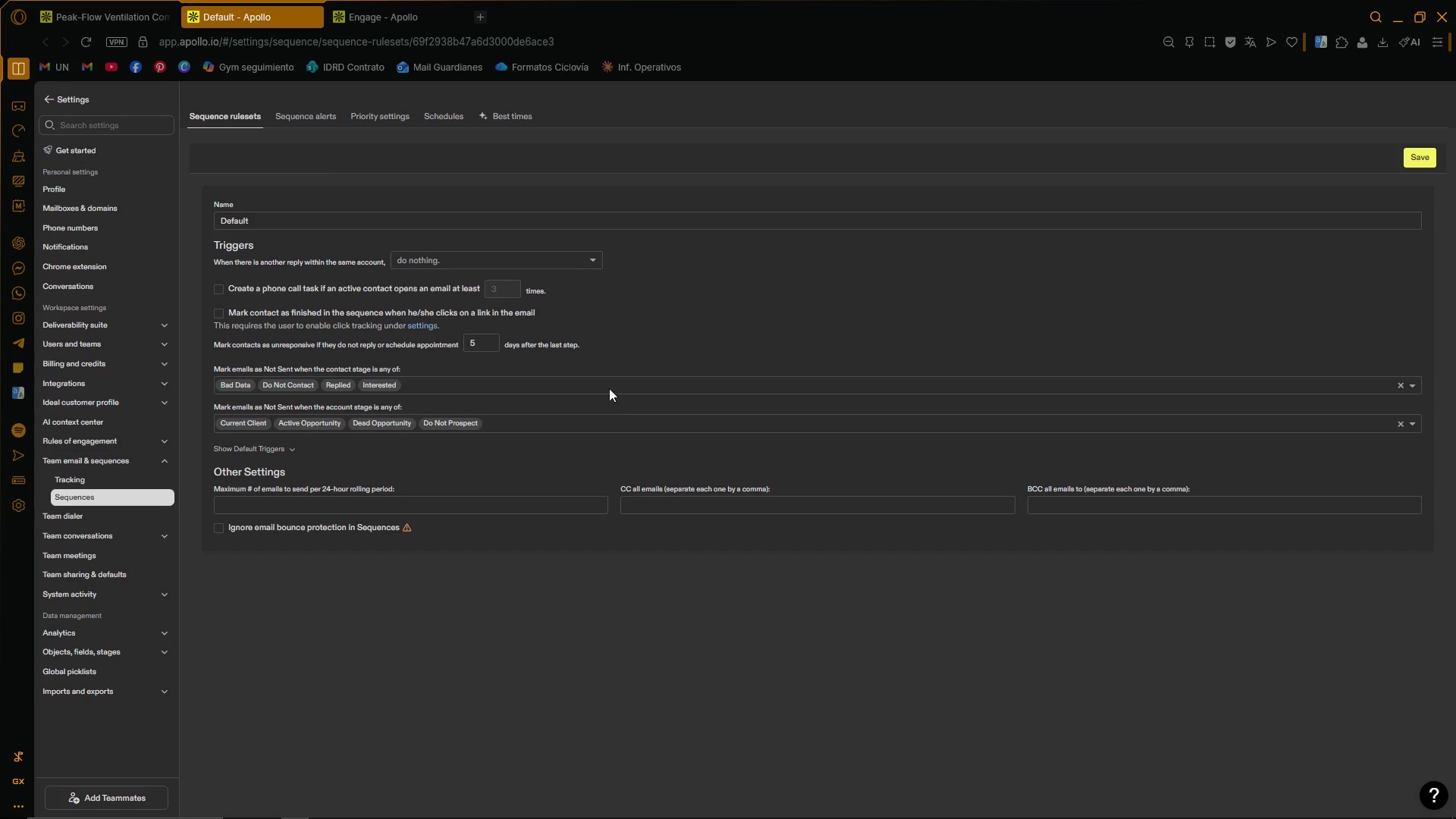 
left_click([595, 261])
 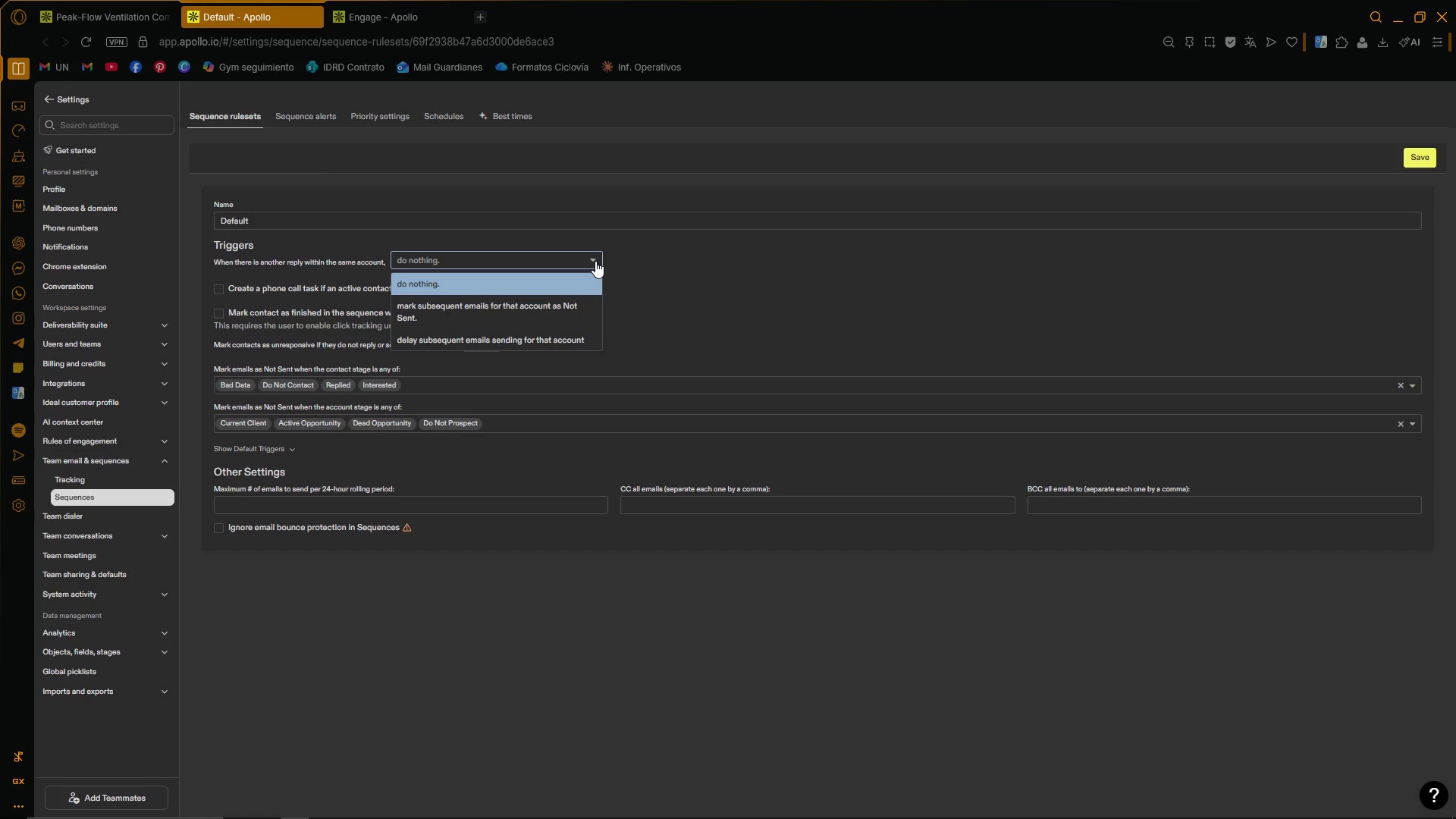 
left_click([595, 261])
 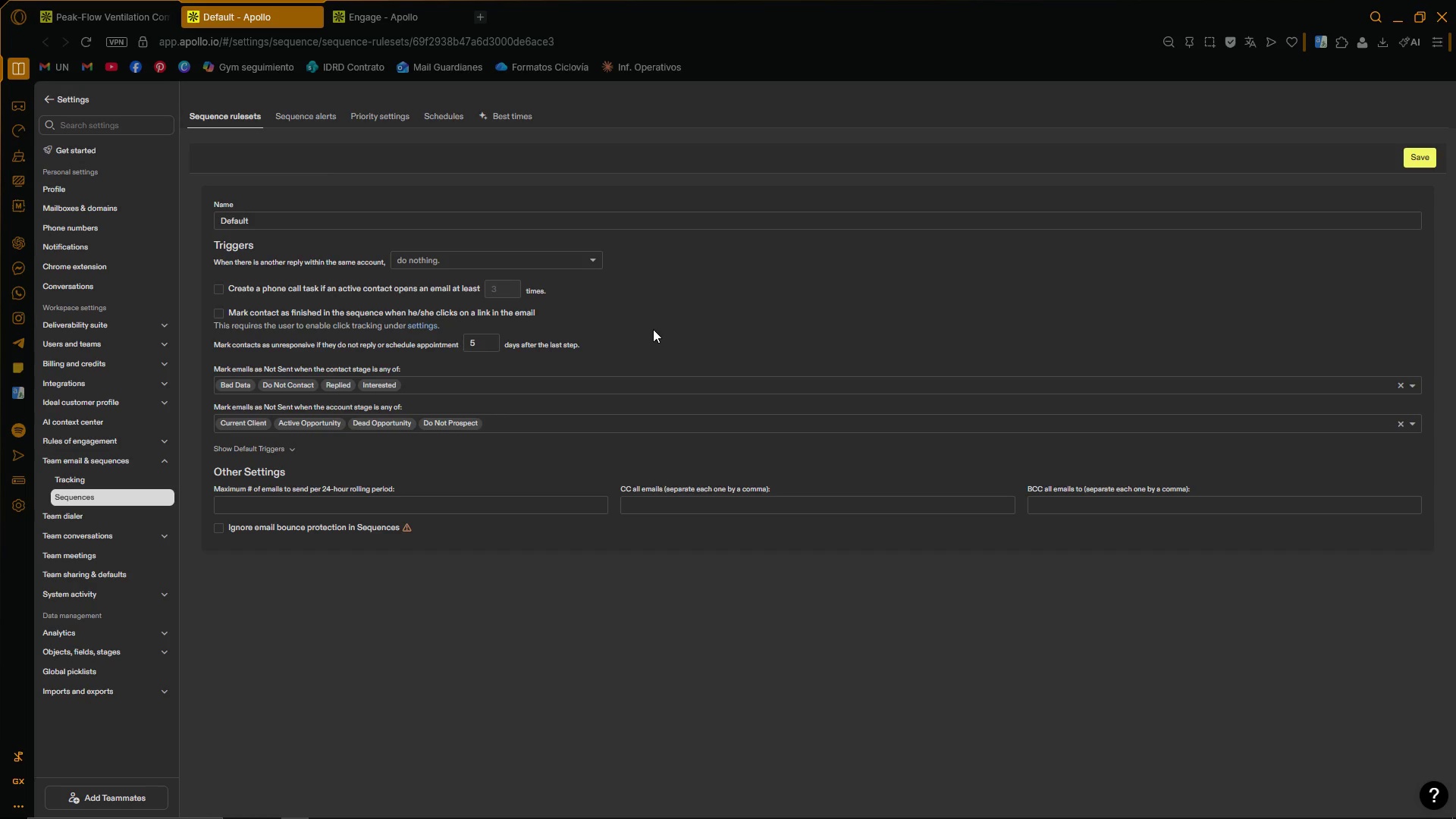 
wait(18.09)
 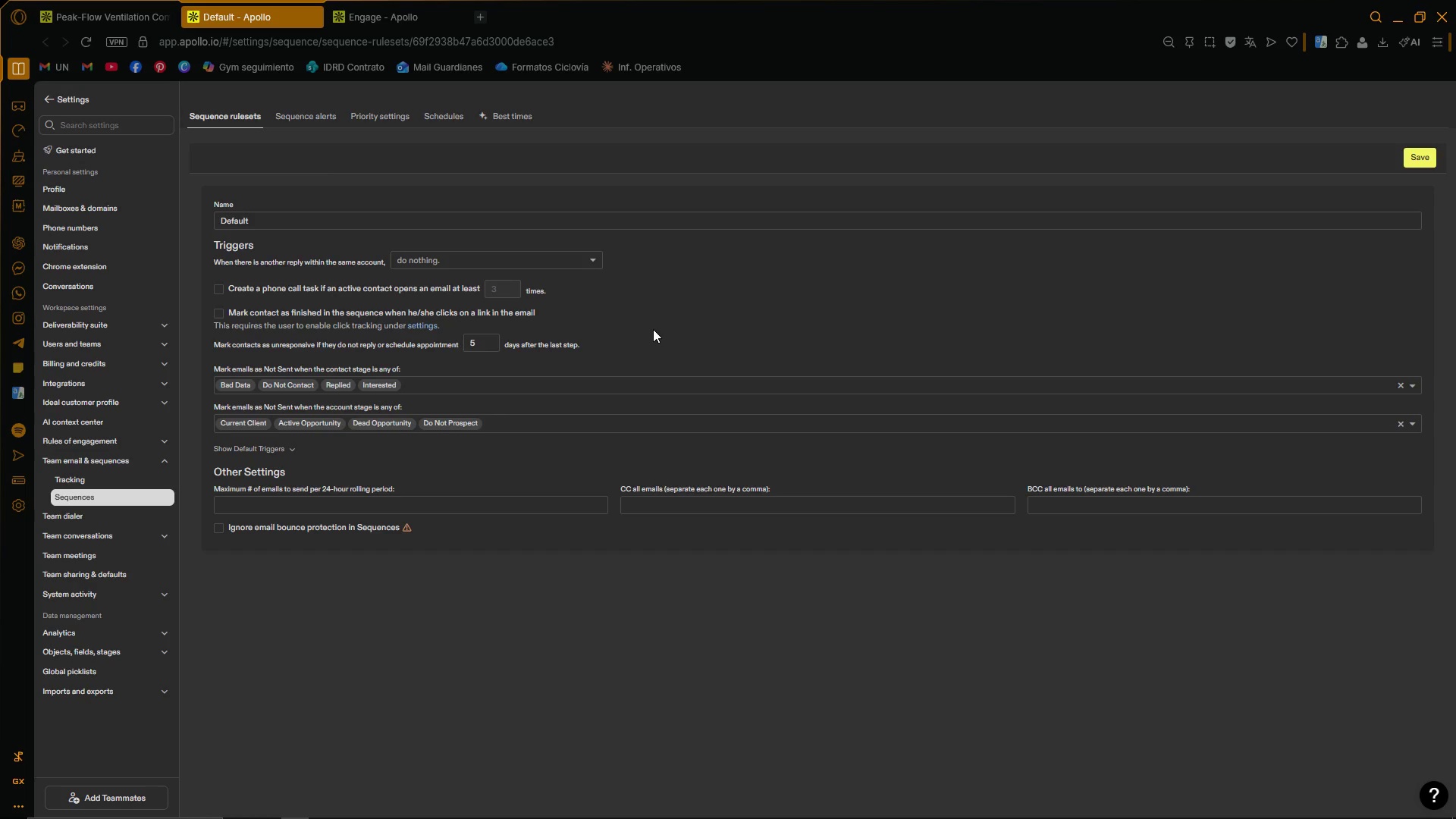 
left_click([218, 290])
 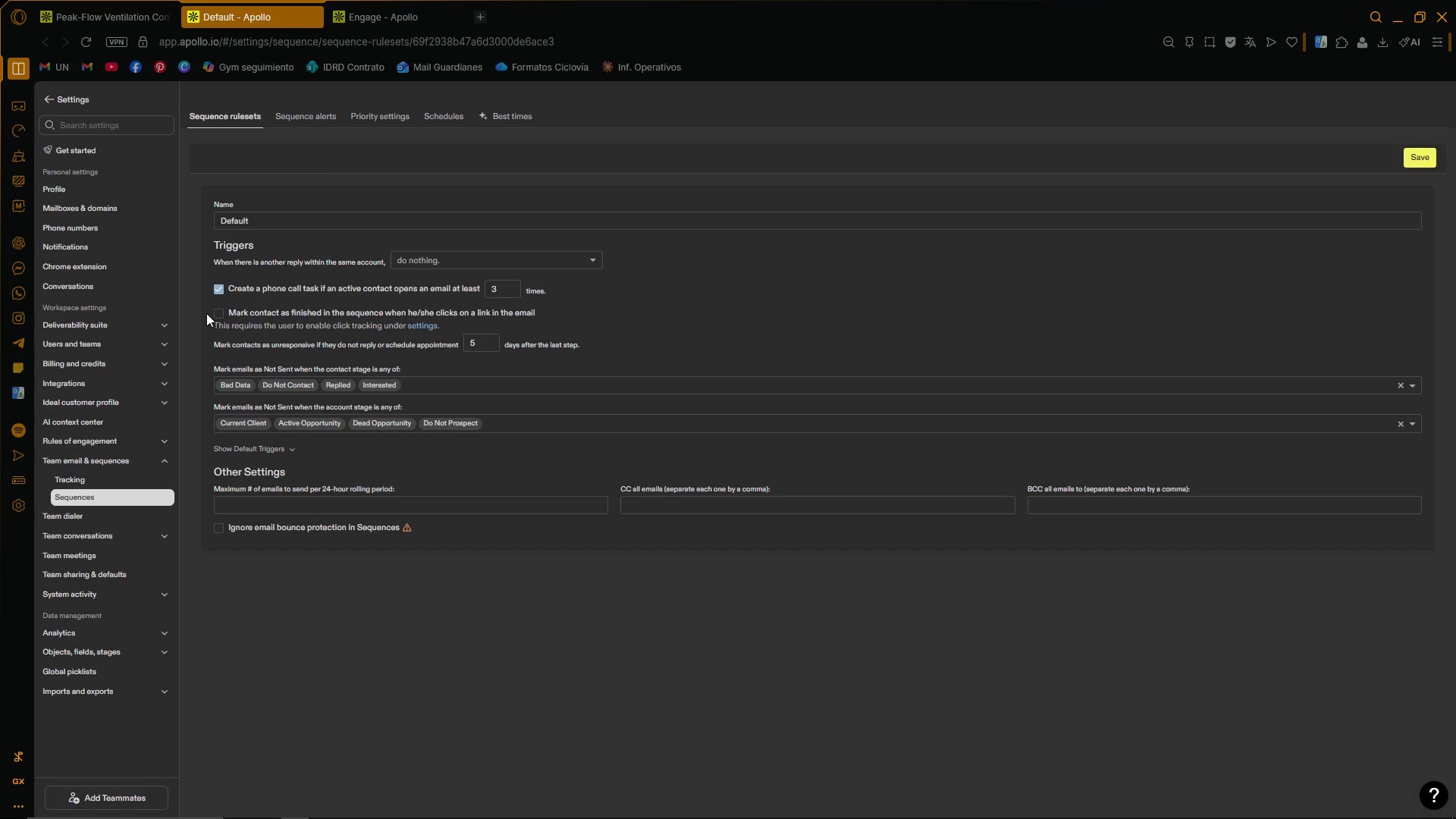 
left_click([204, 288])
 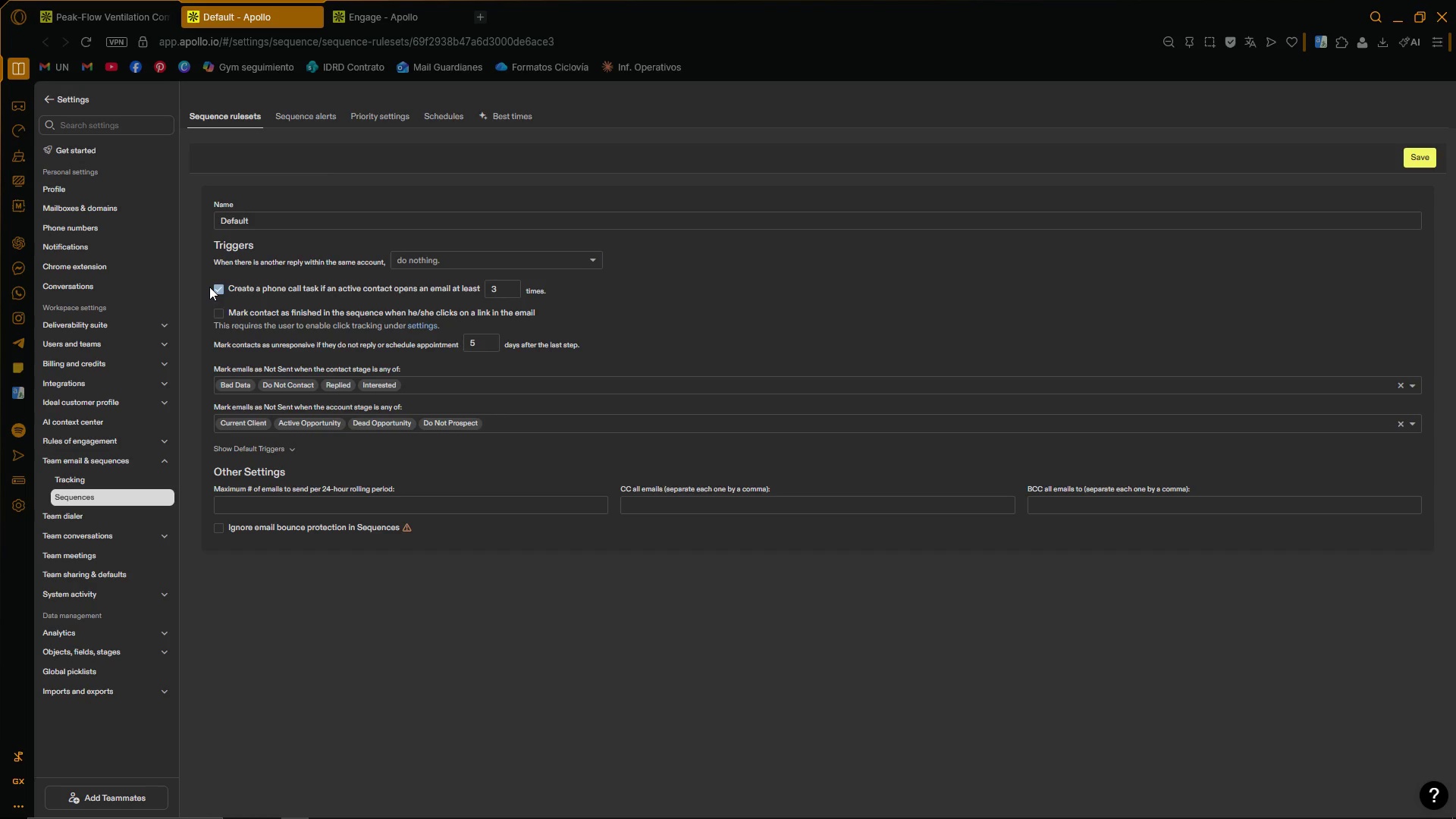 
wait(10.7)
 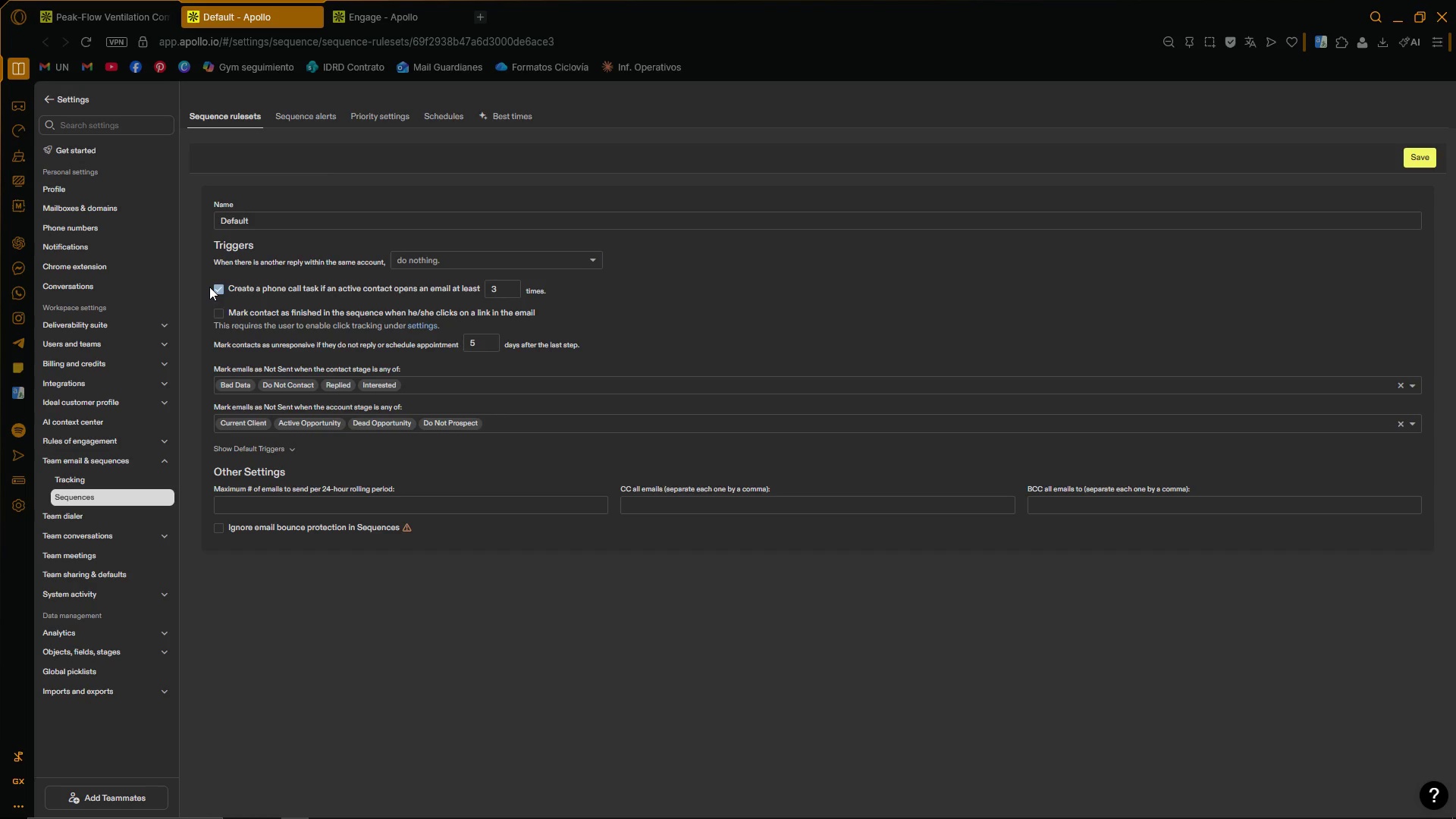 
left_click([221, 315])
 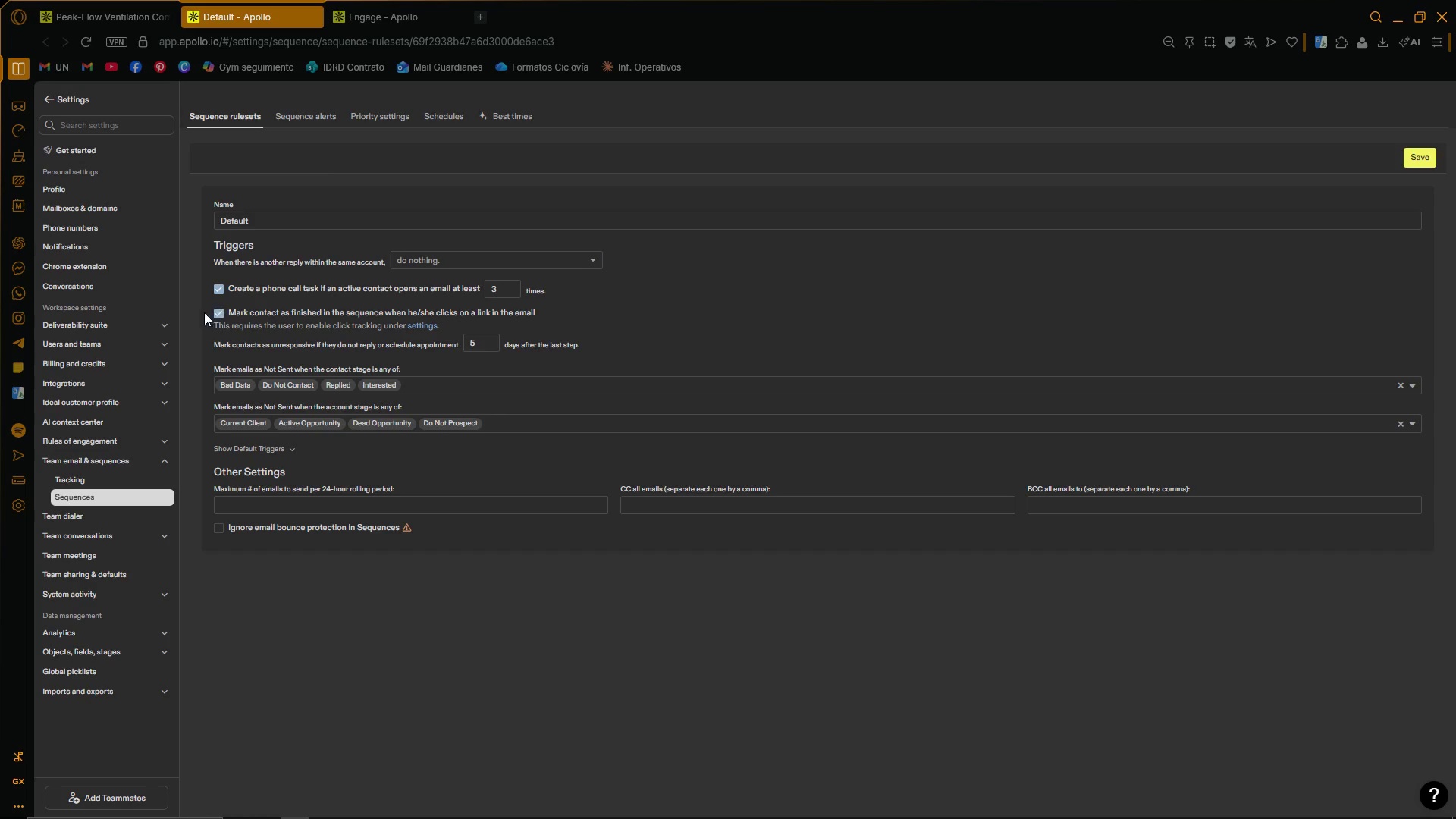 
left_click([197, 310])
 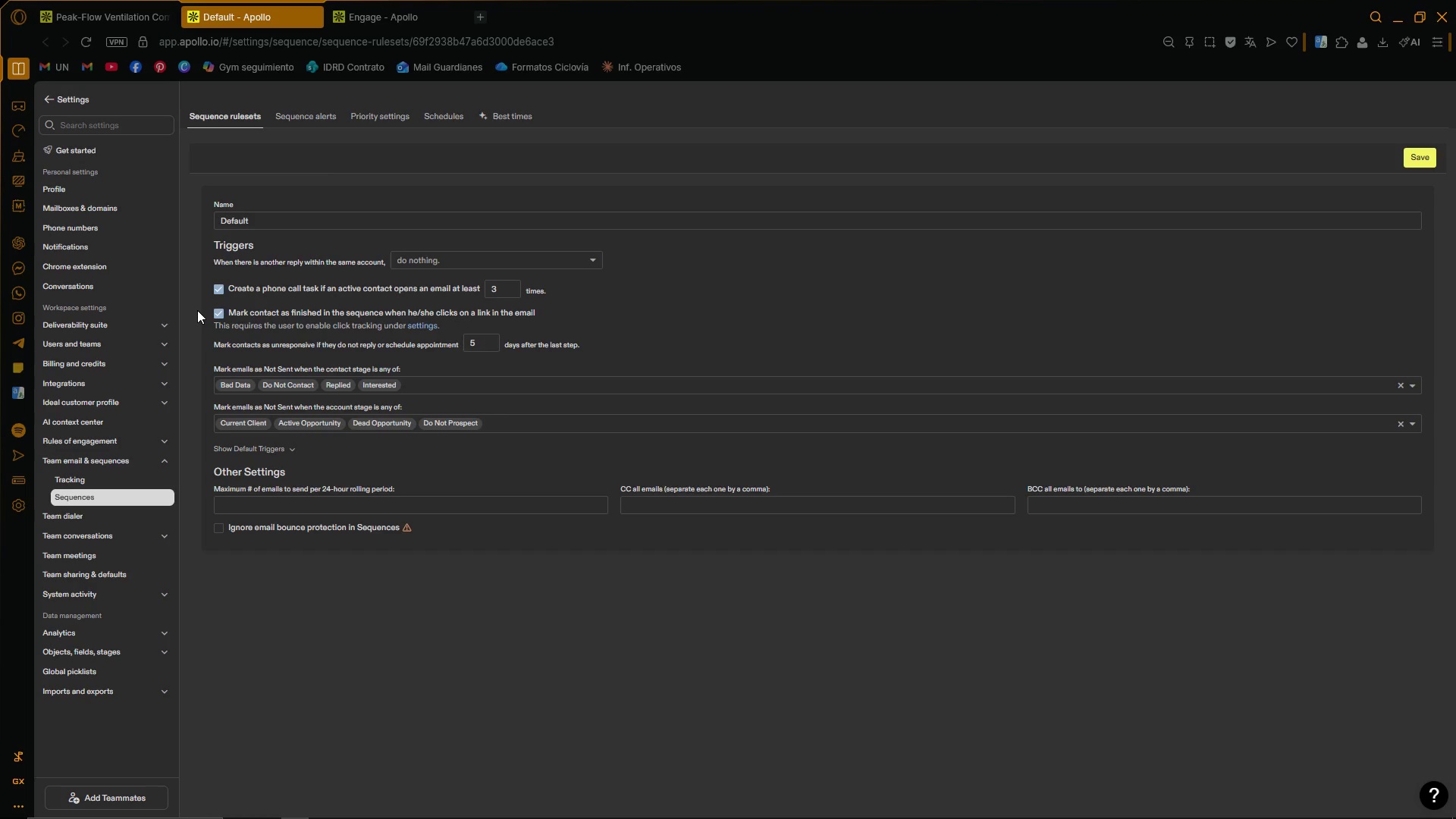 
wait(6.23)
 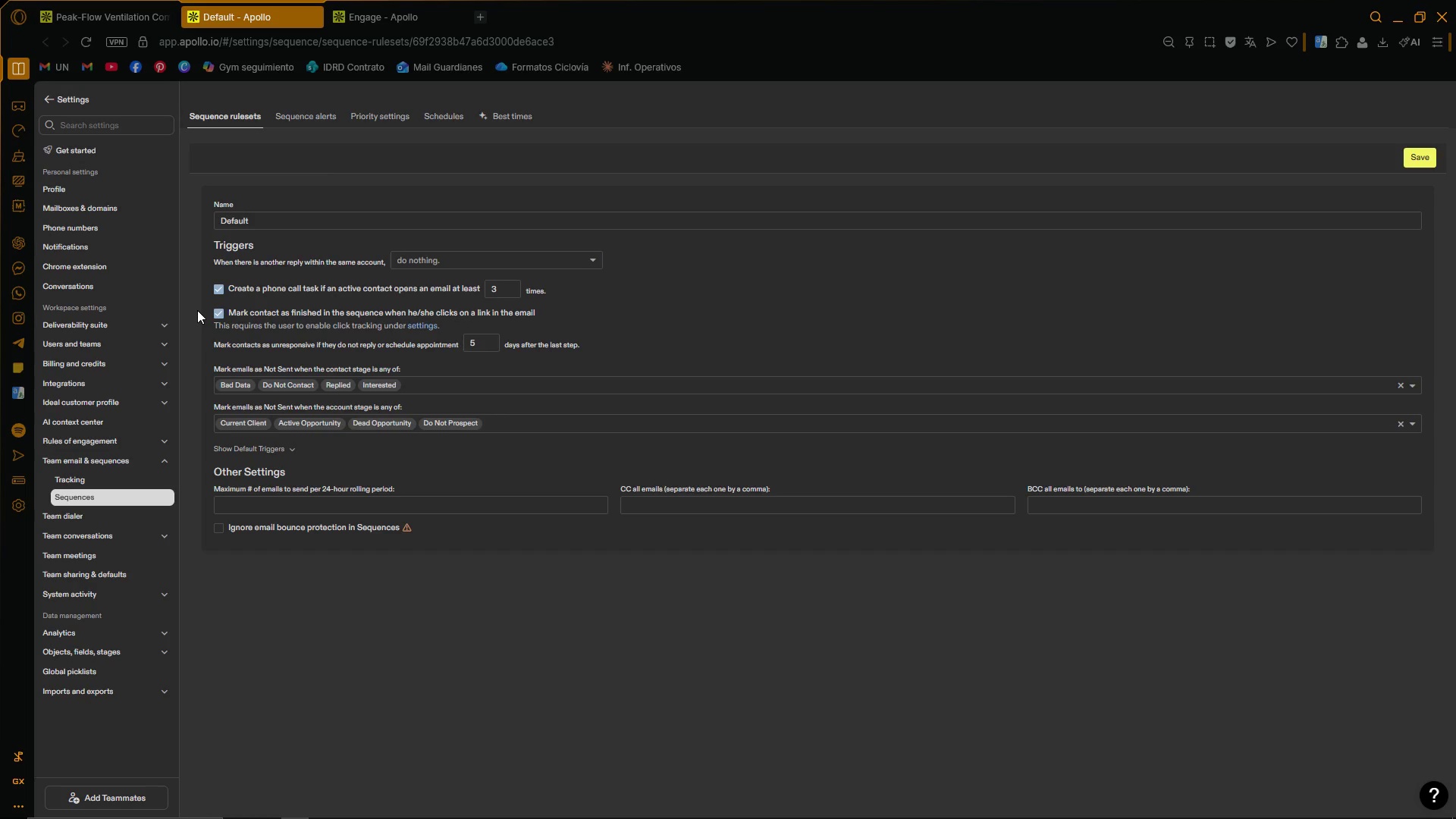 
left_click([197, 310])
 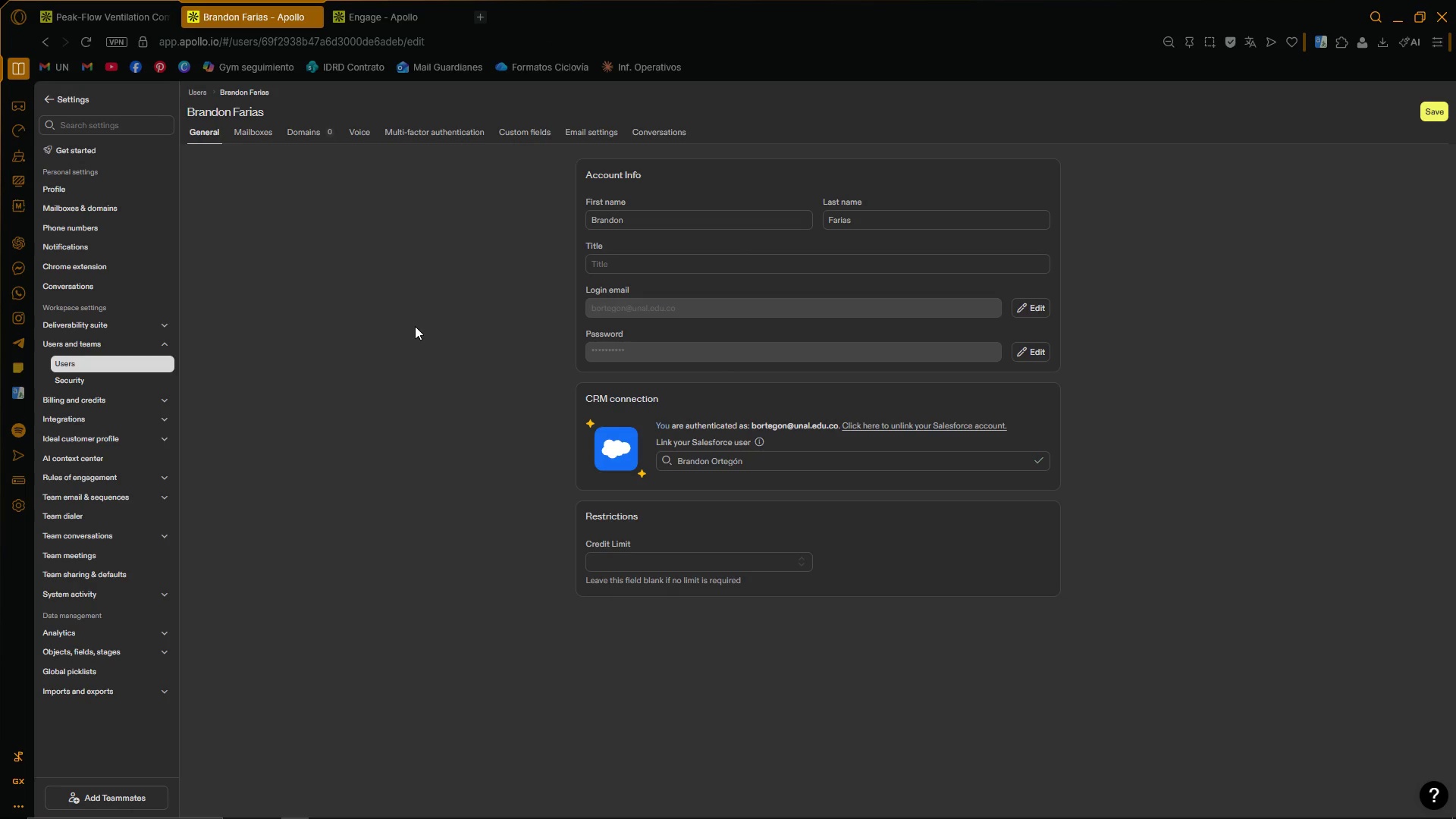 
wait(25.23)
 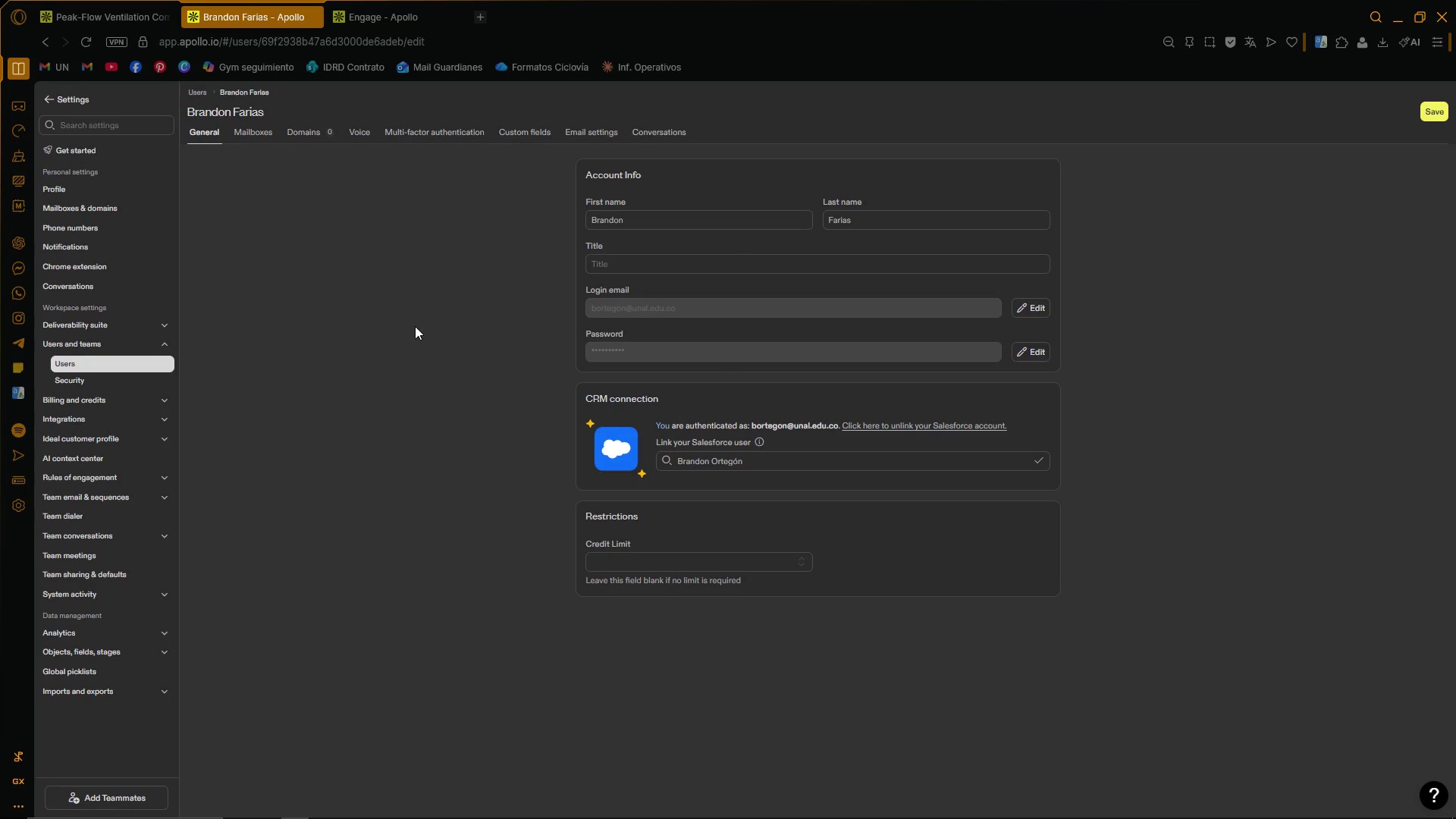 
left_click([523, 136])
 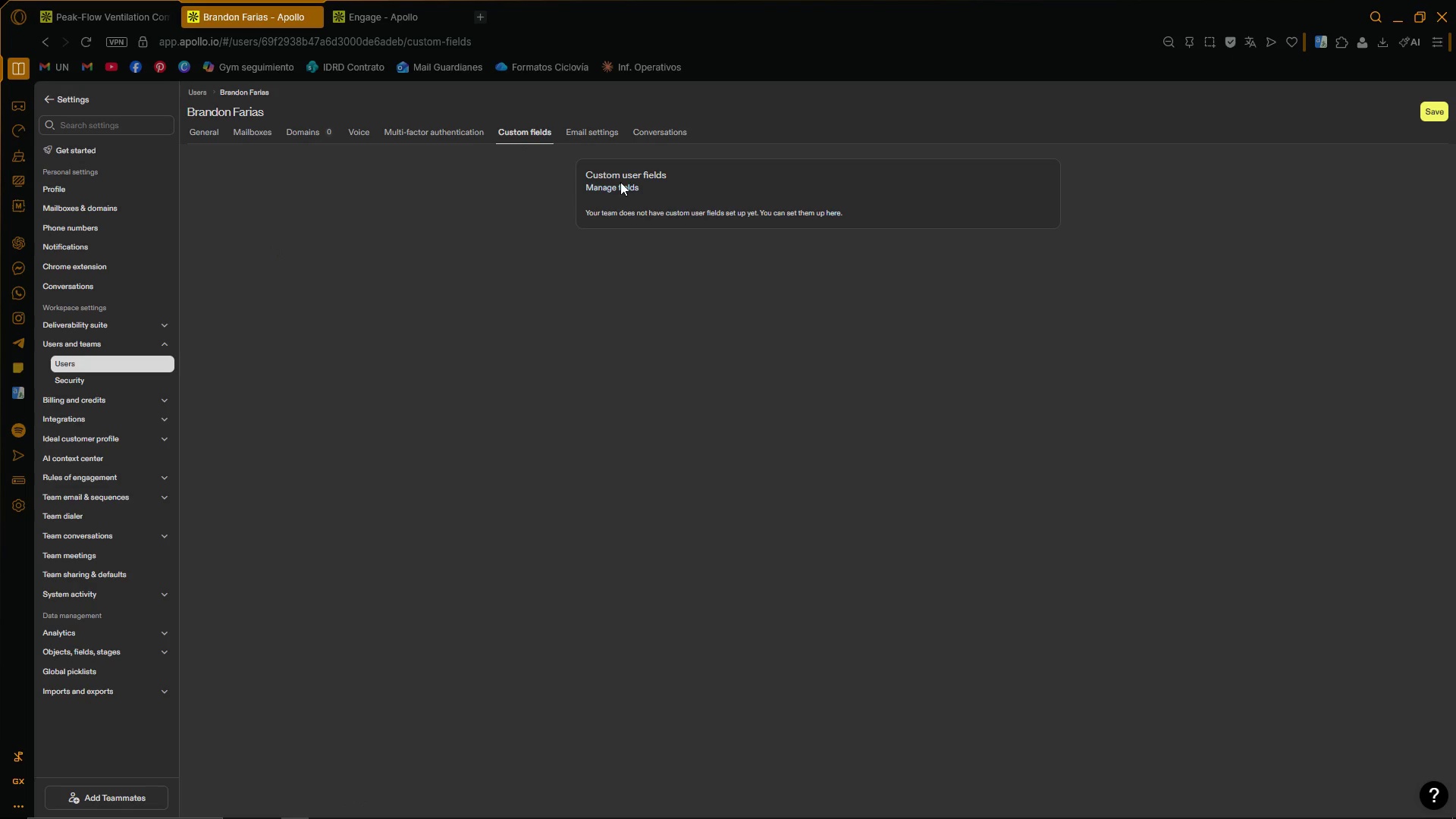 
left_click([619, 187])
 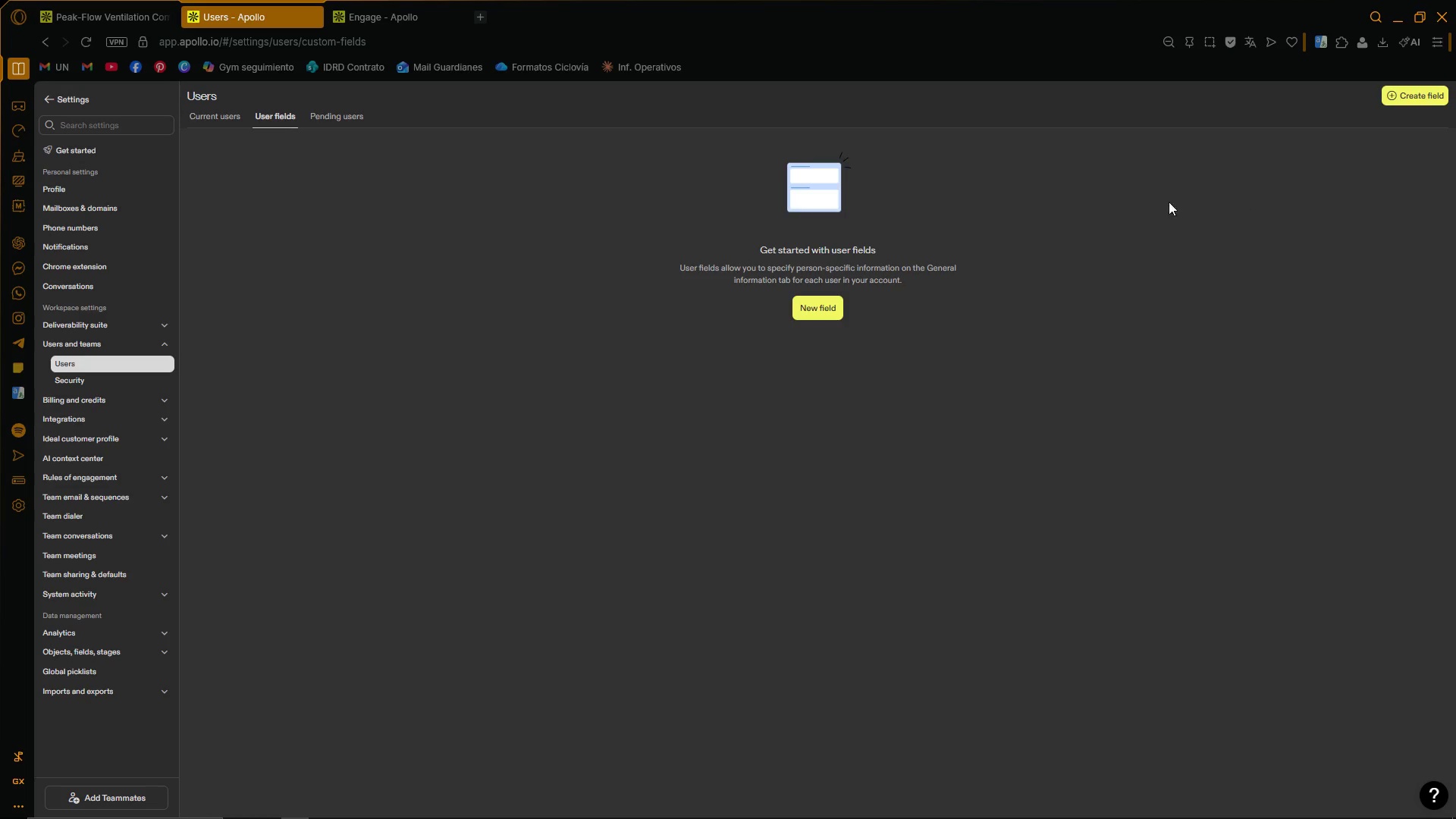 
left_click([208, 113])
 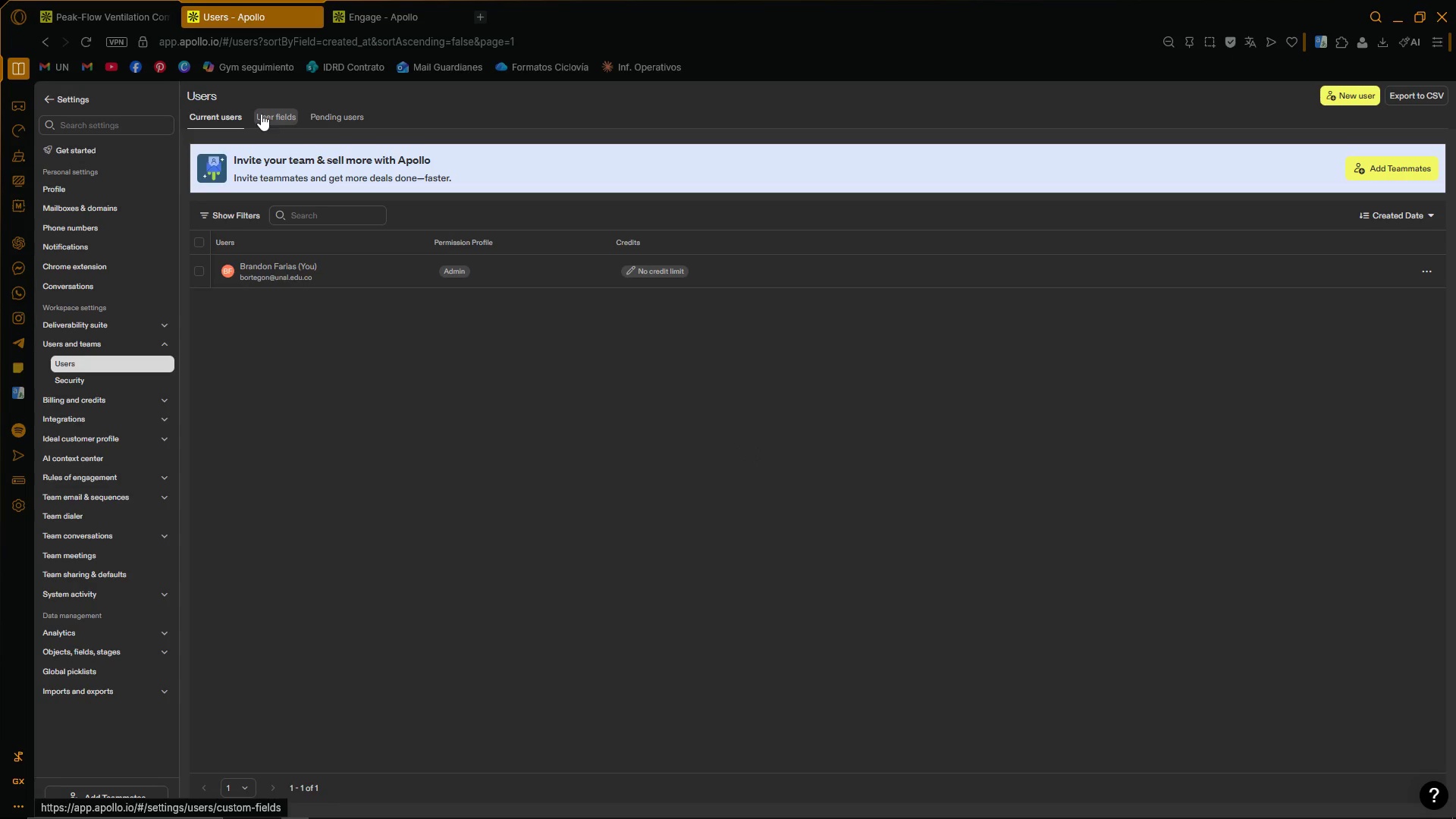 
left_click([261, 114])
 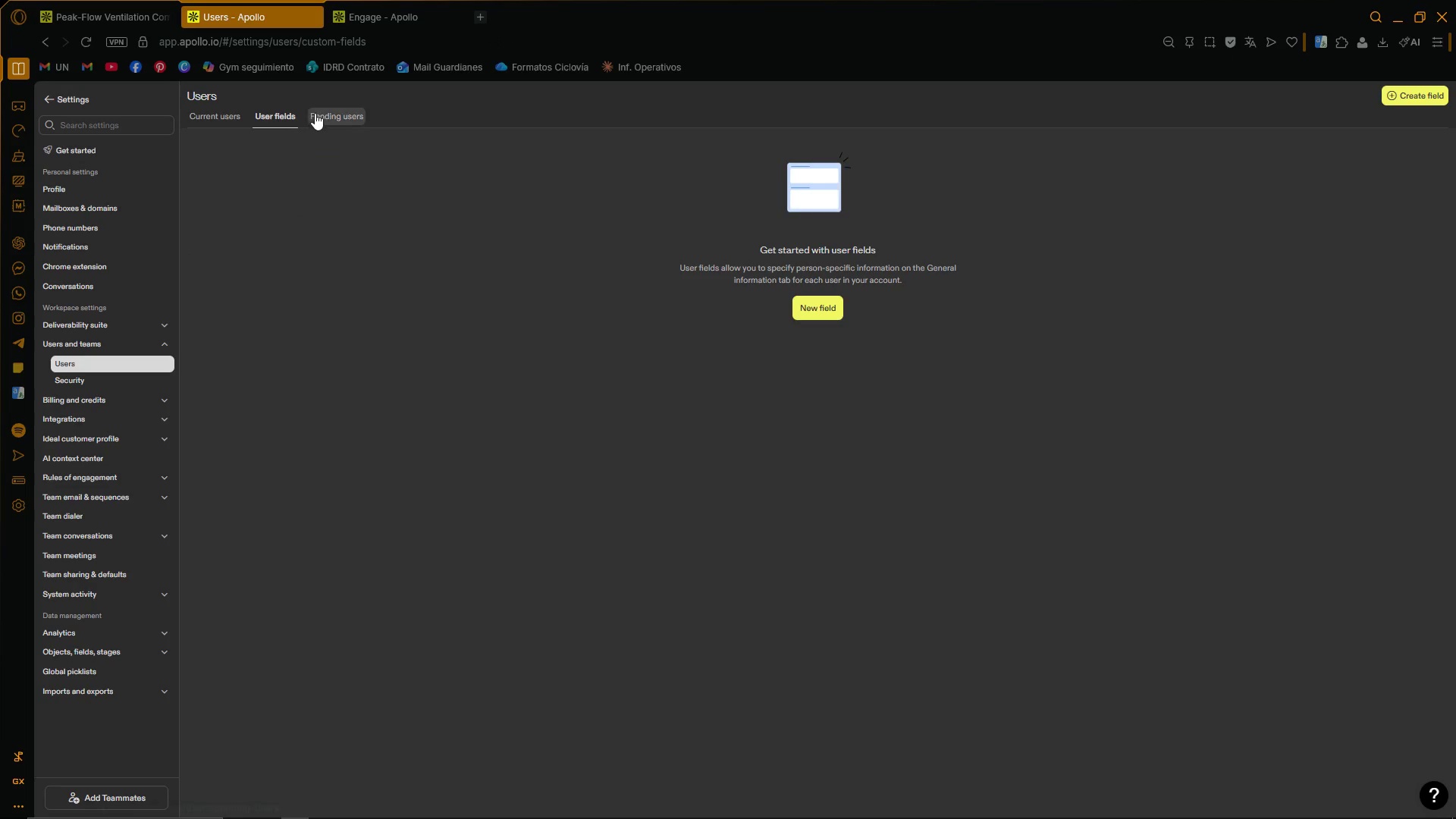 
left_click([323, 115])
 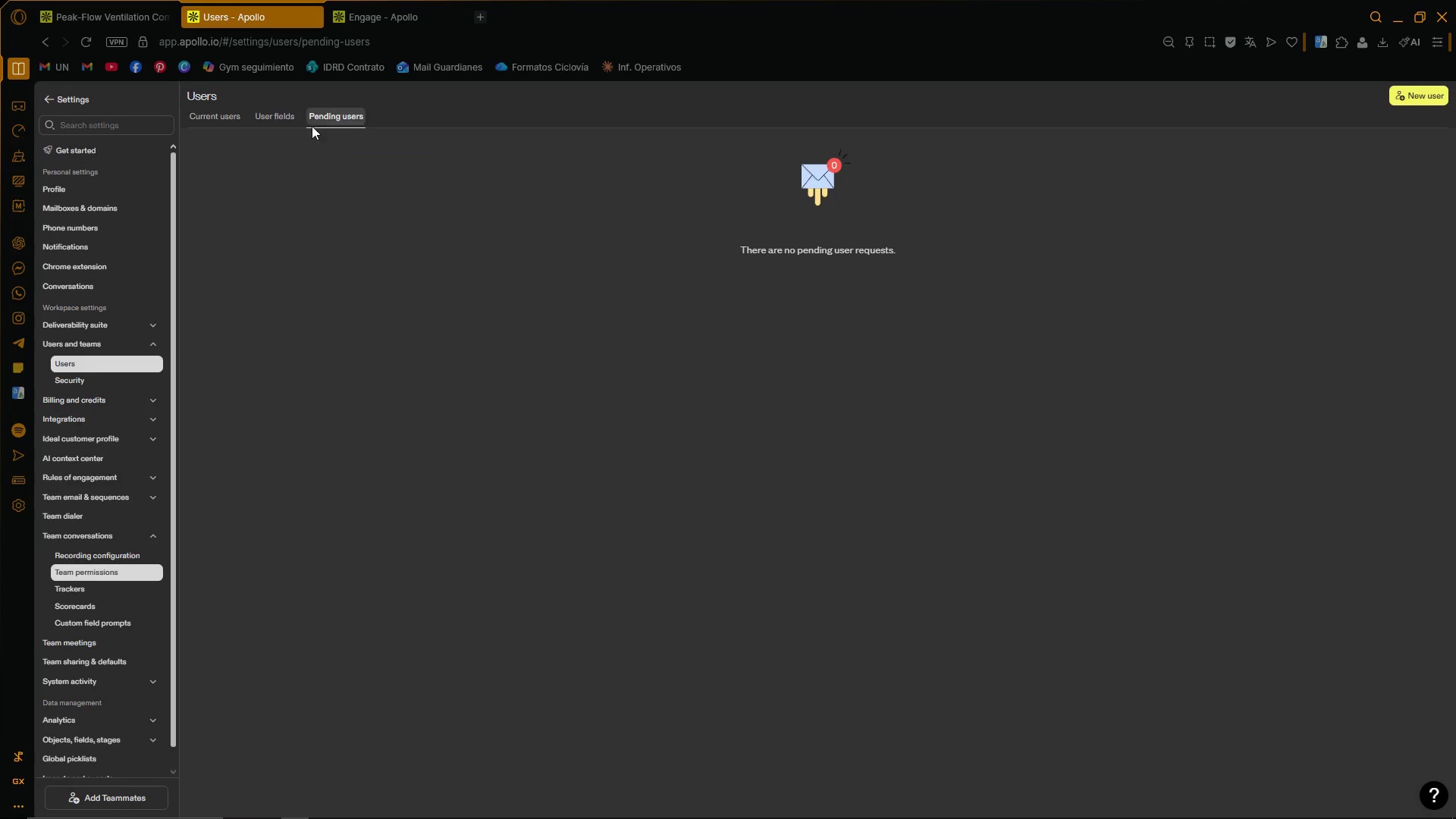 
left_click([269, 118])
 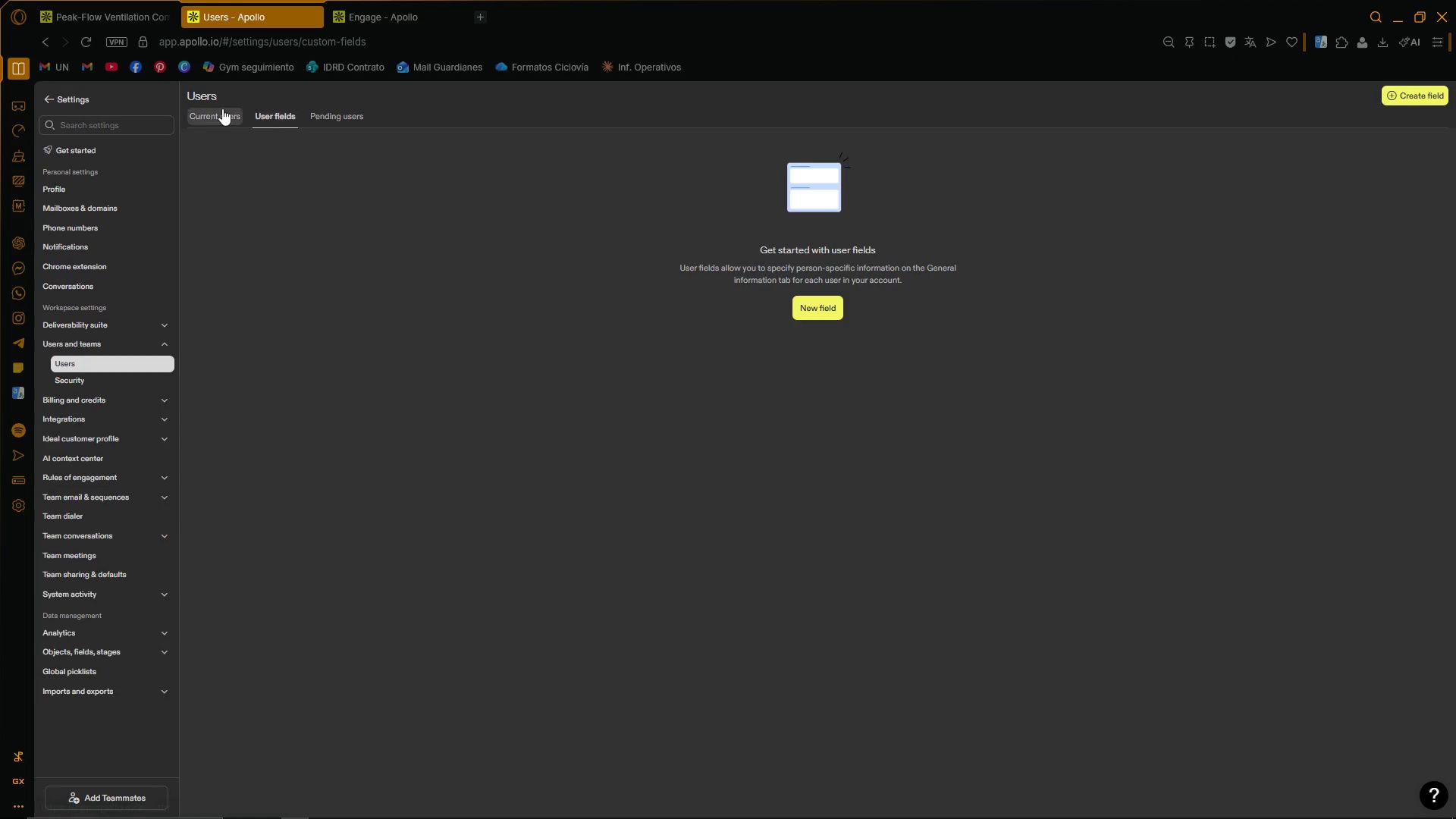 
left_click([208, 108])
 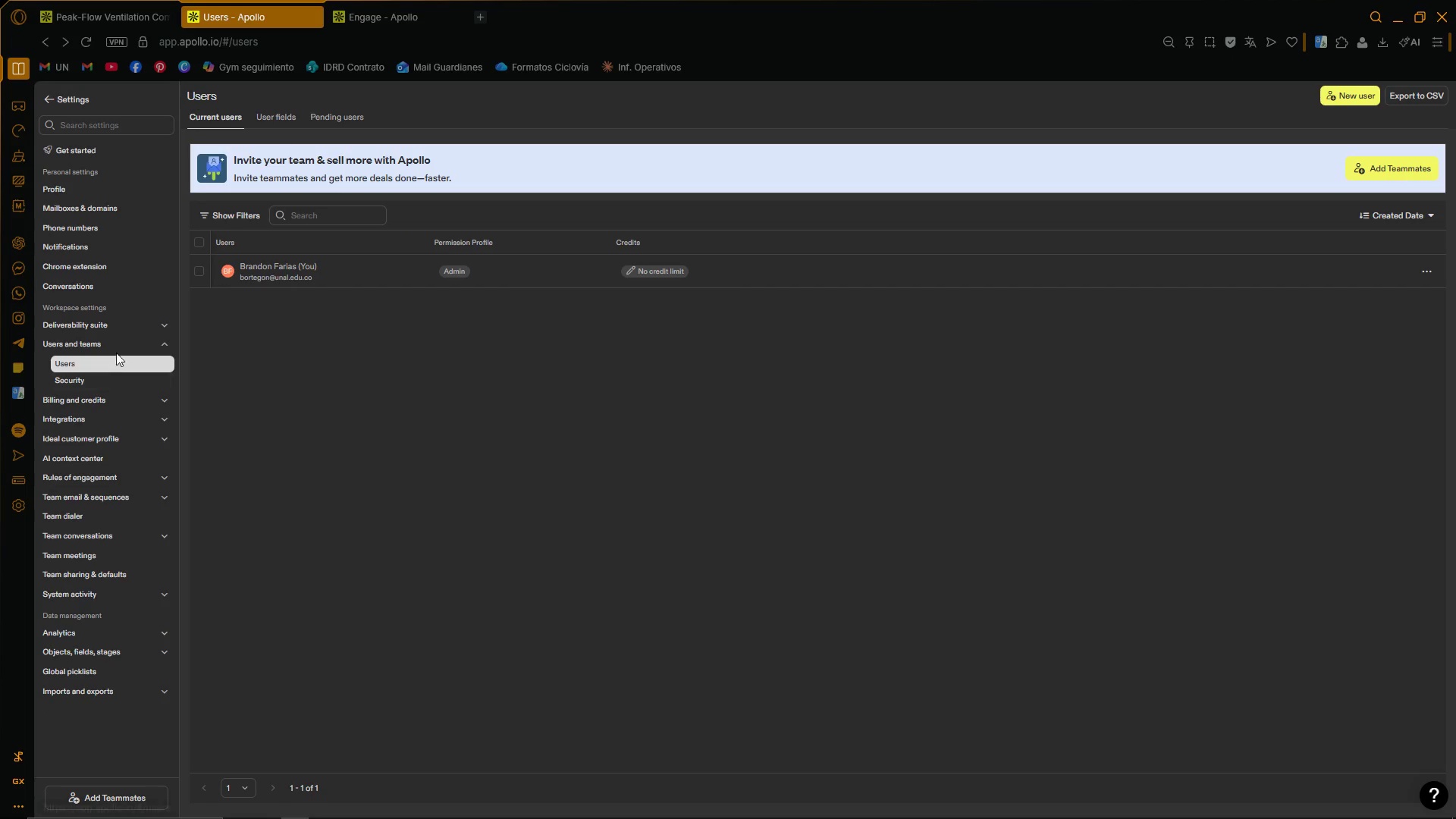 
left_click([52, 91])
 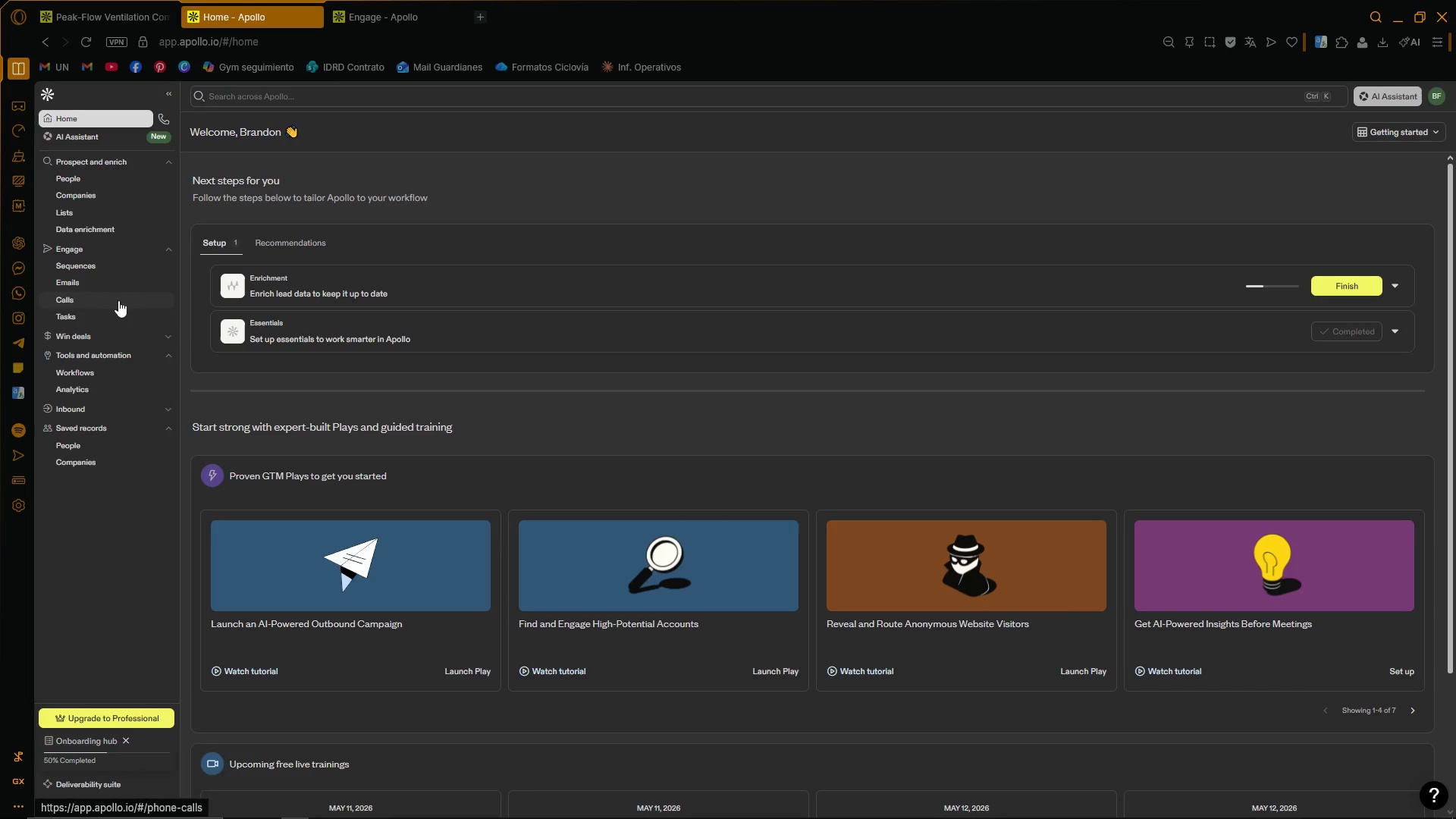 
left_click([135, 267])
 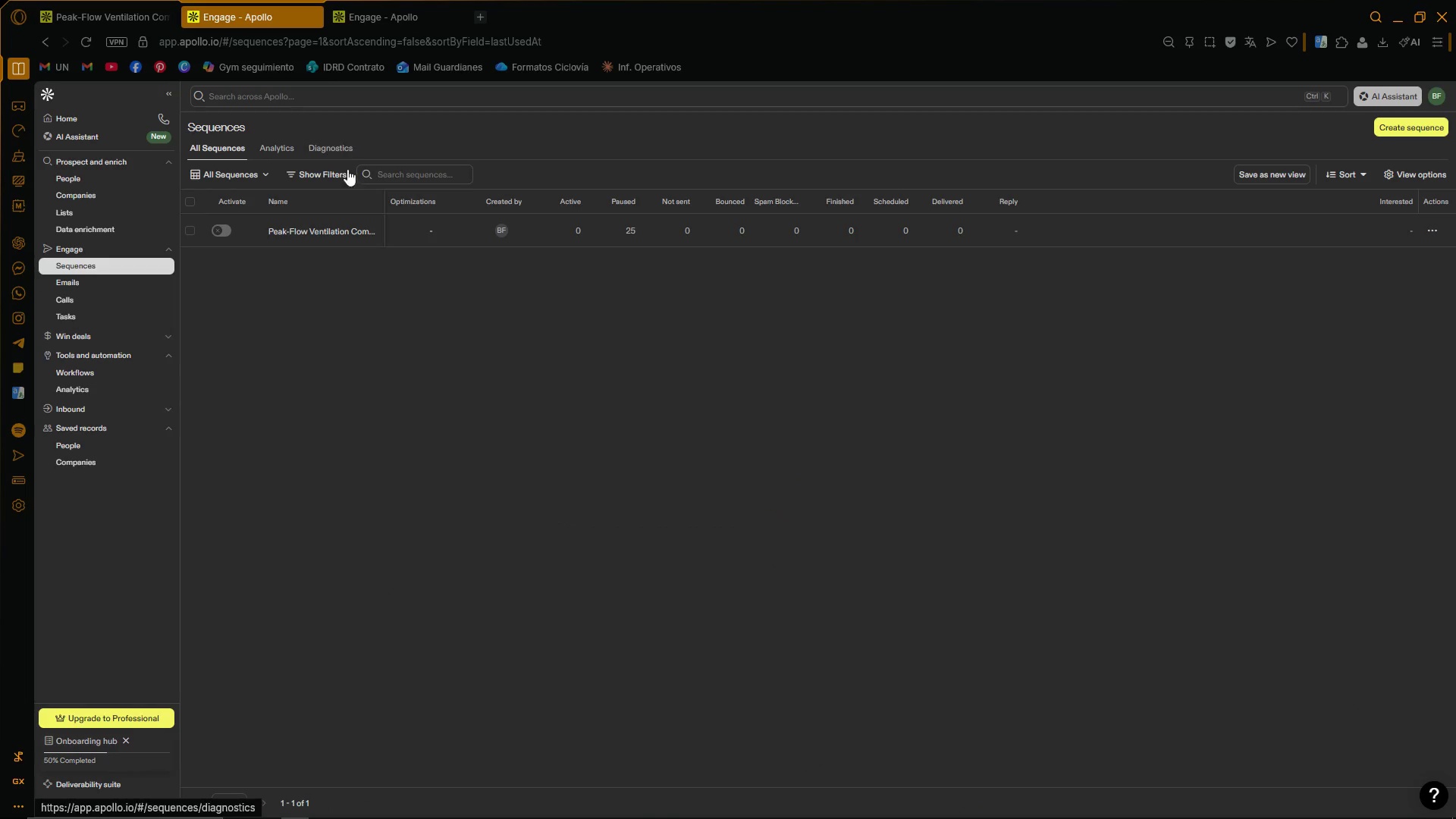 
left_click([294, 235])
 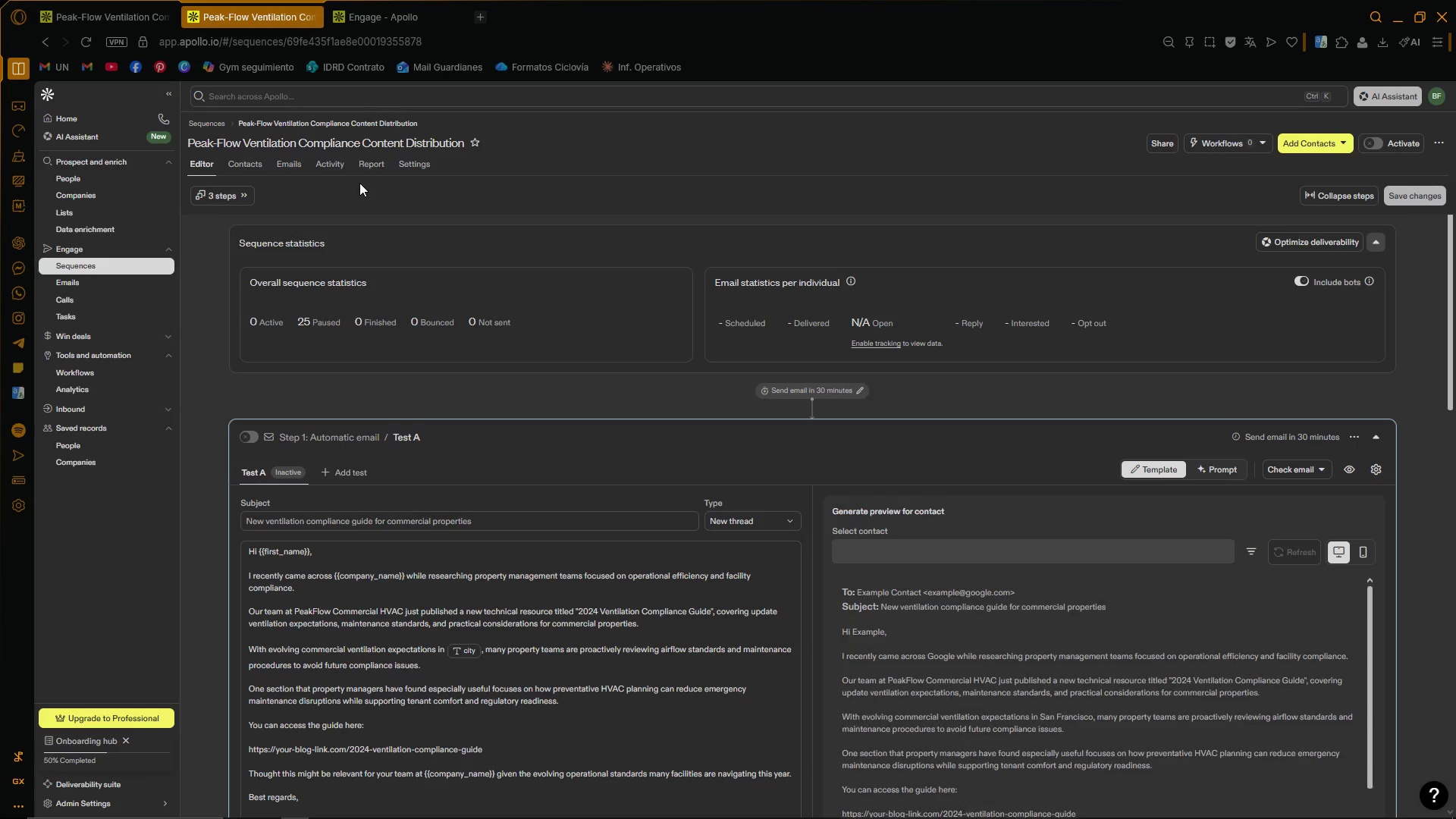 
left_click([411, 168])
 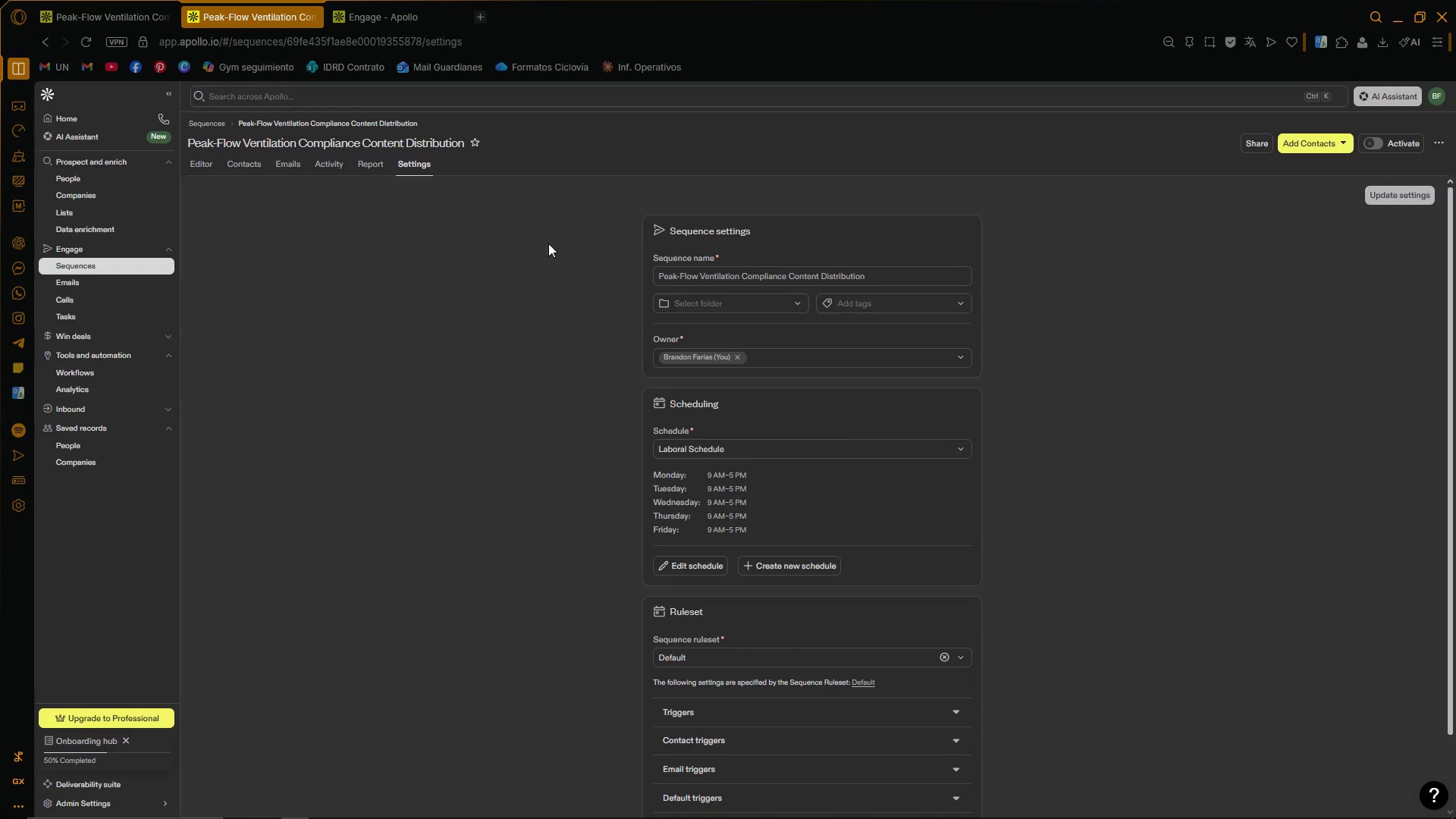 
scroll: coordinate [917, 486], scroll_direction: down, amount: 9.0
 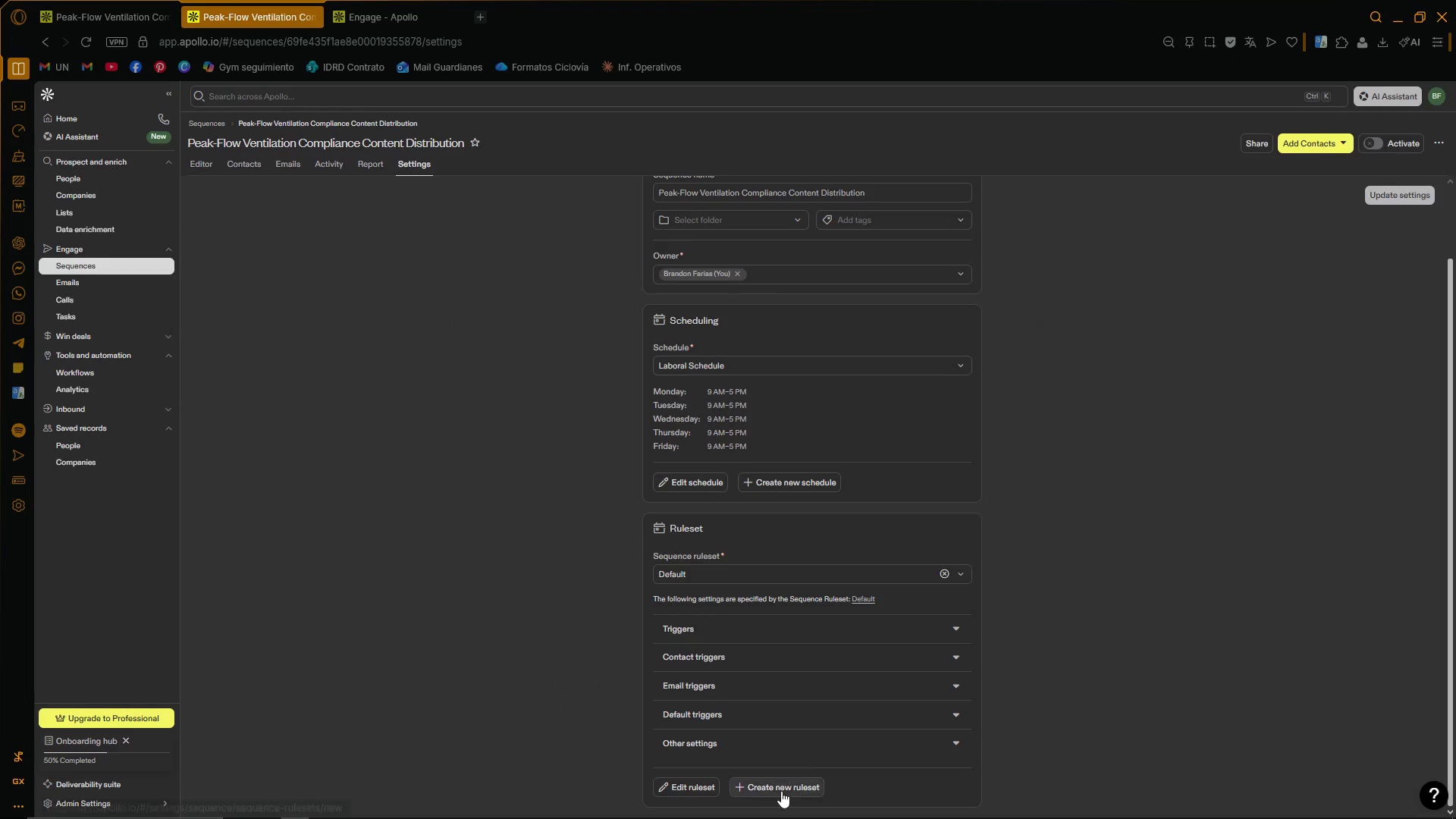 
left_click([711, 786])
 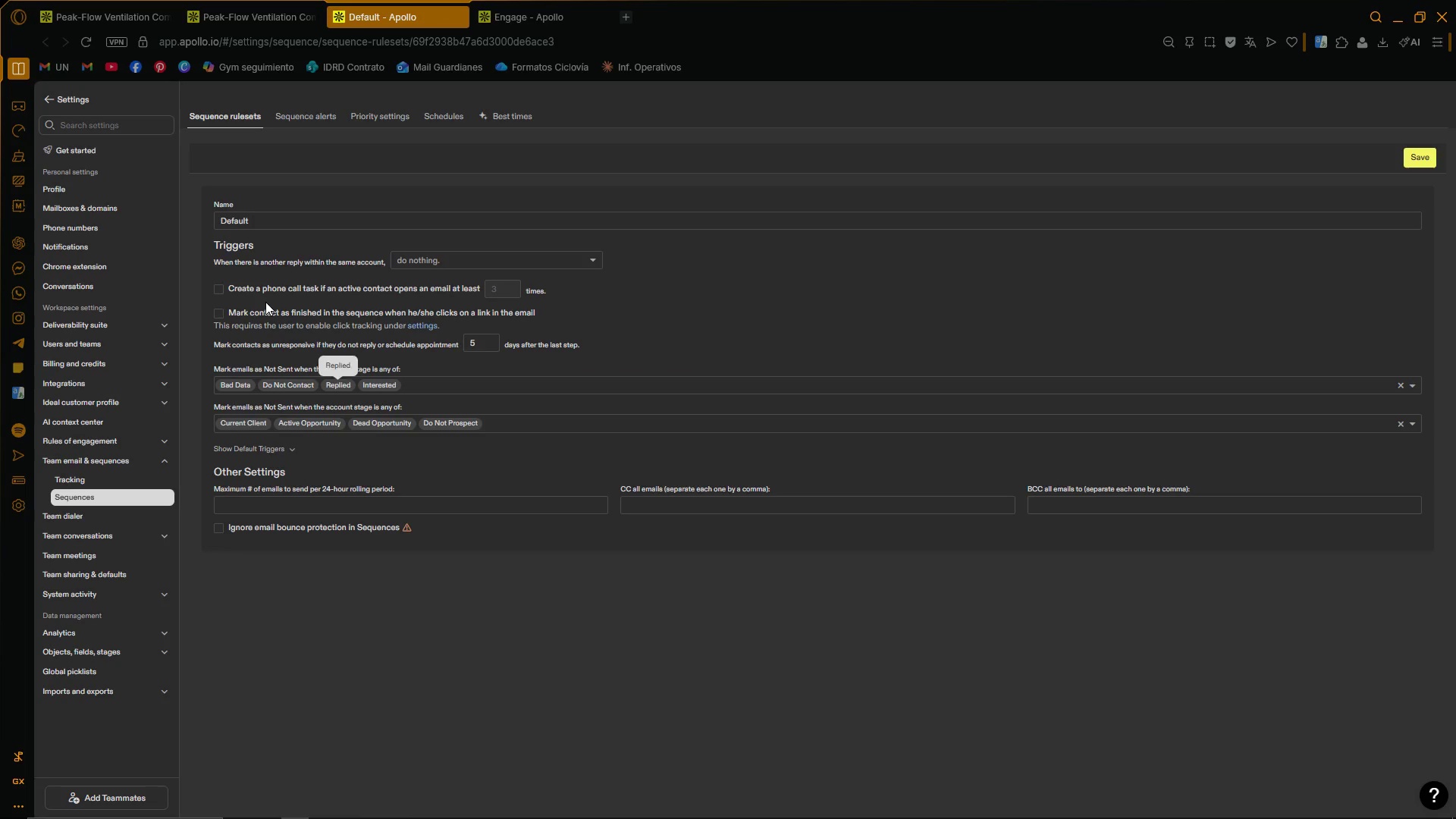 
left_click([218, 315])
 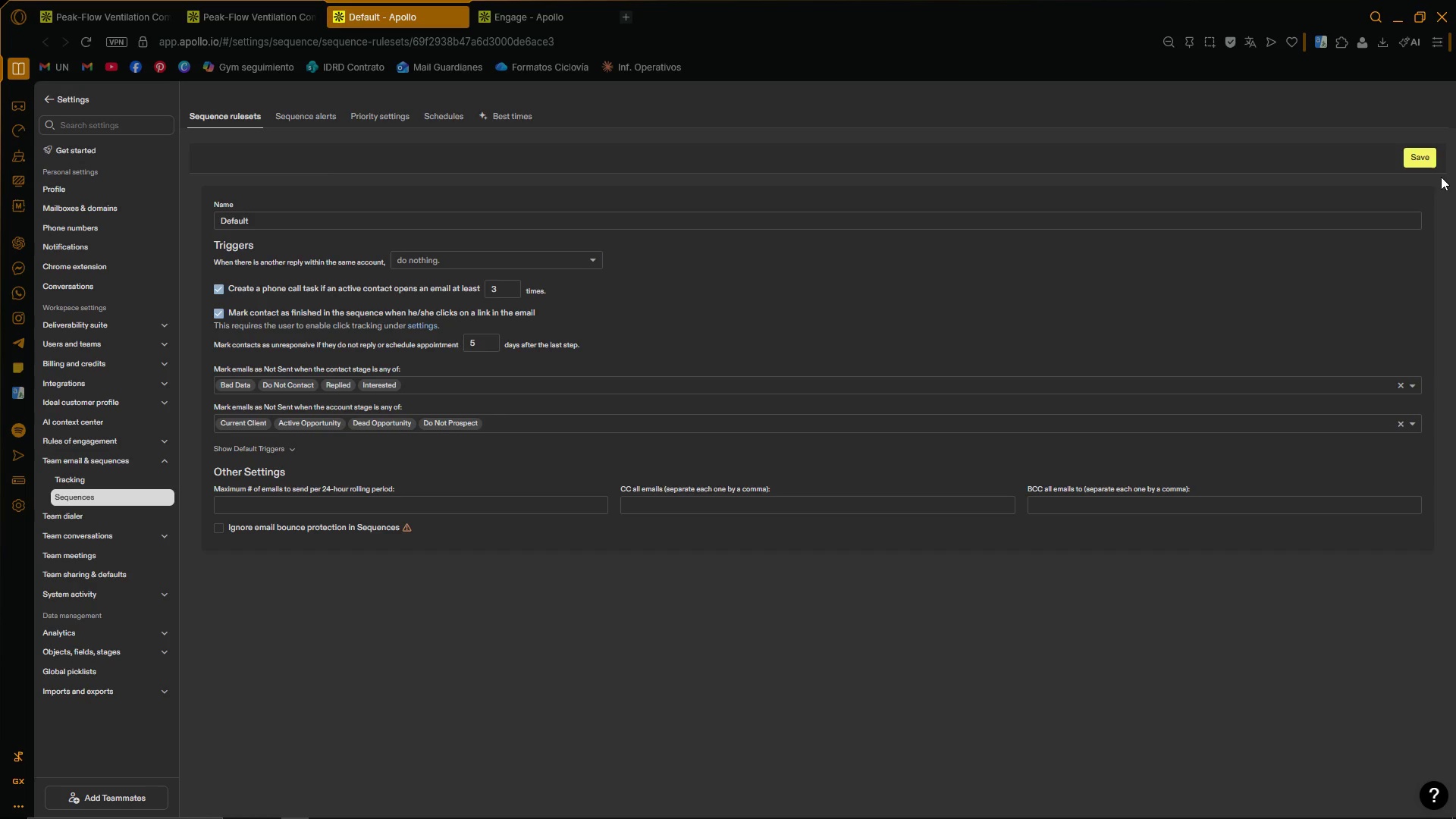 
left_click([1410, 158])
 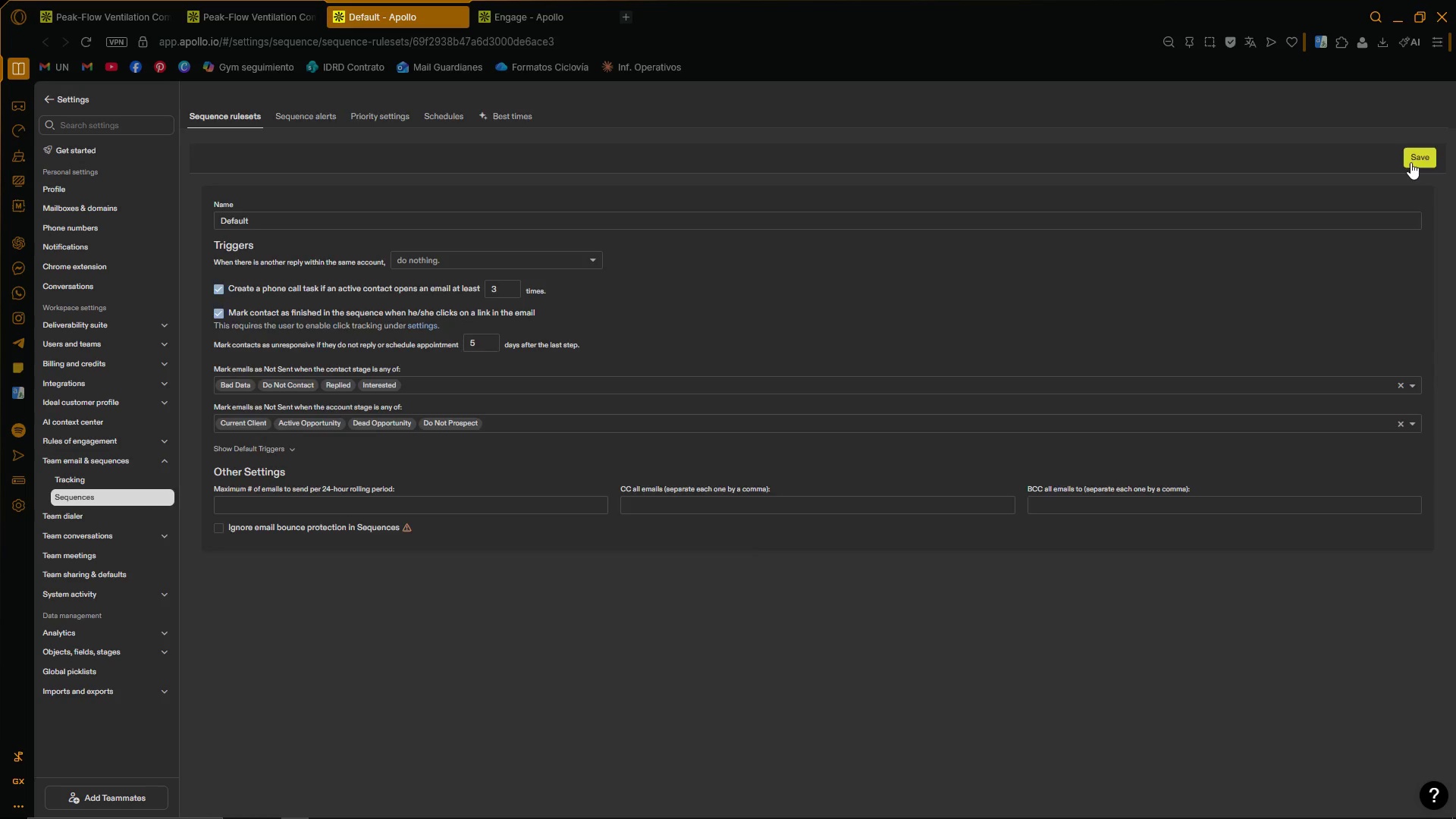 
mouse_move([1433, 208])
 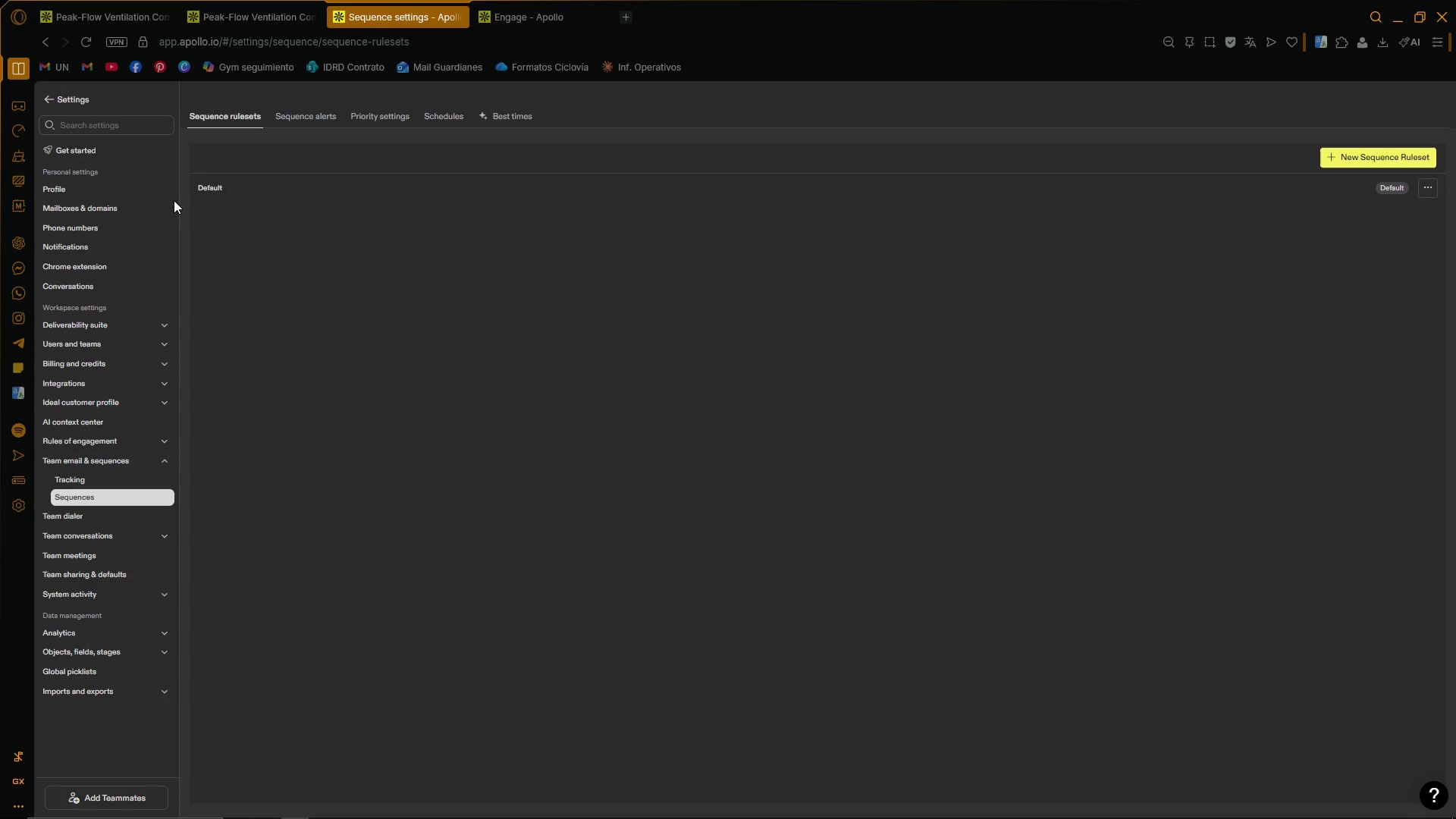 
left_click([219, 184])
 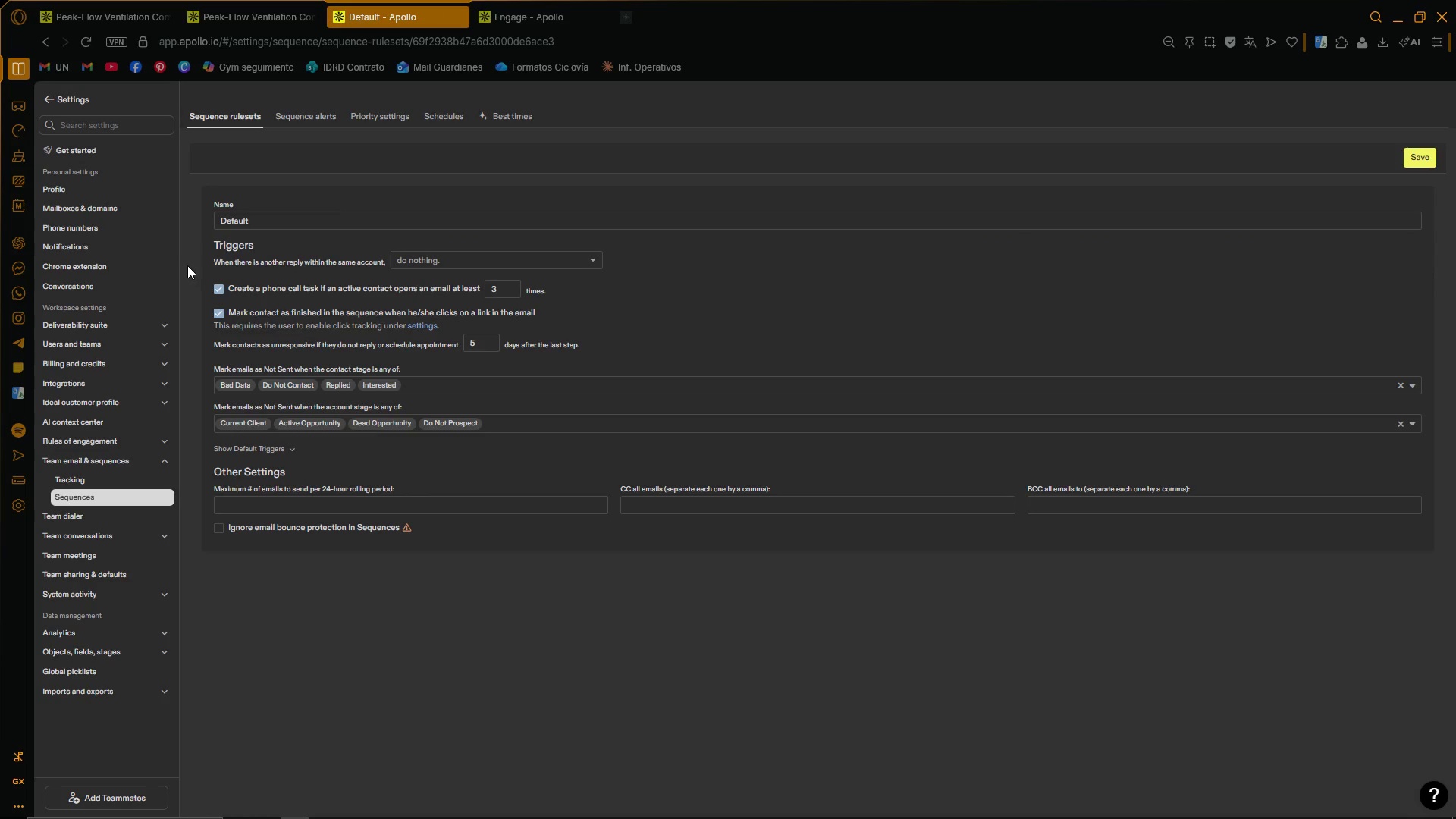 
left_click([188, 267])
 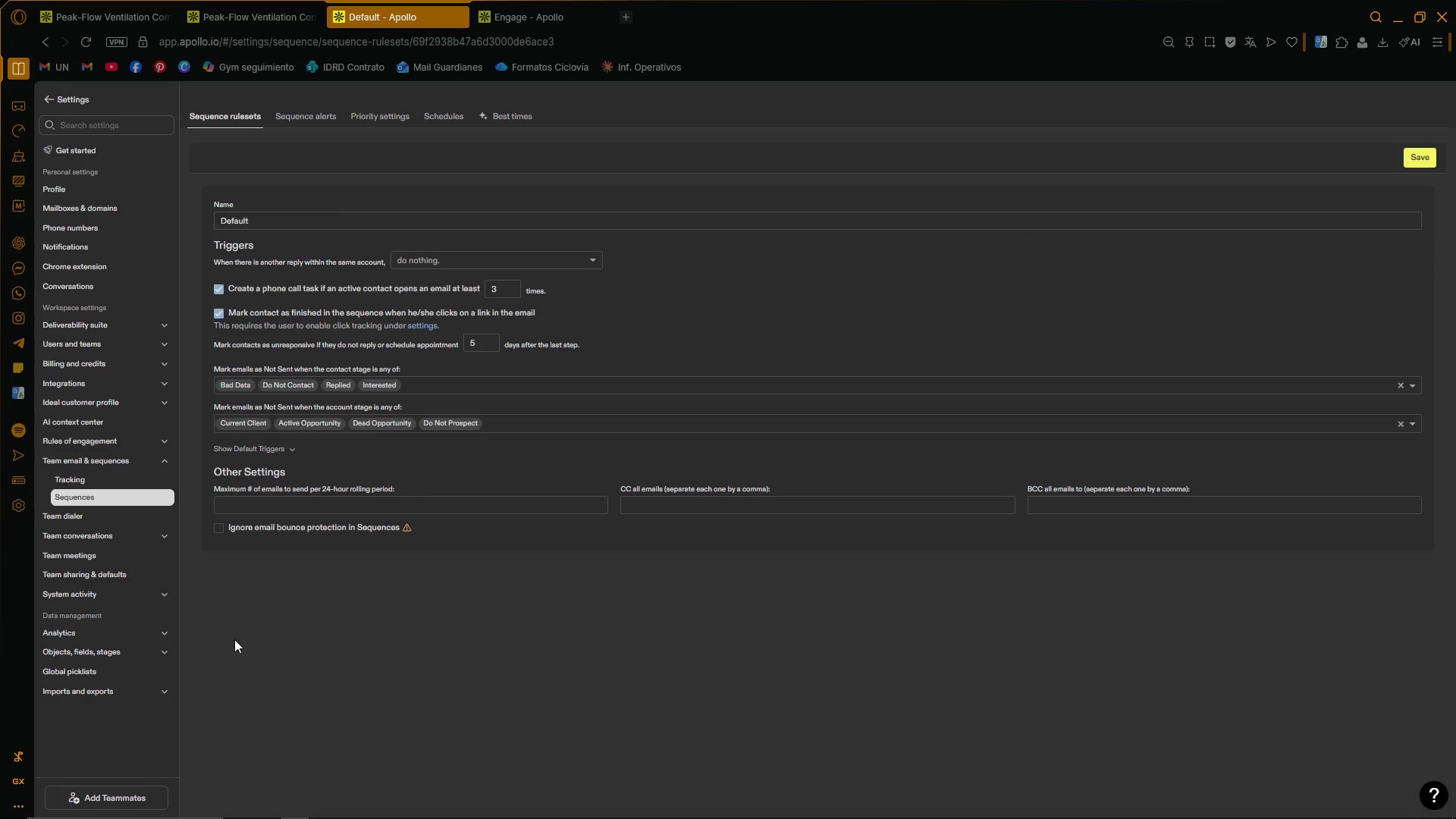 
wait(23.28)
 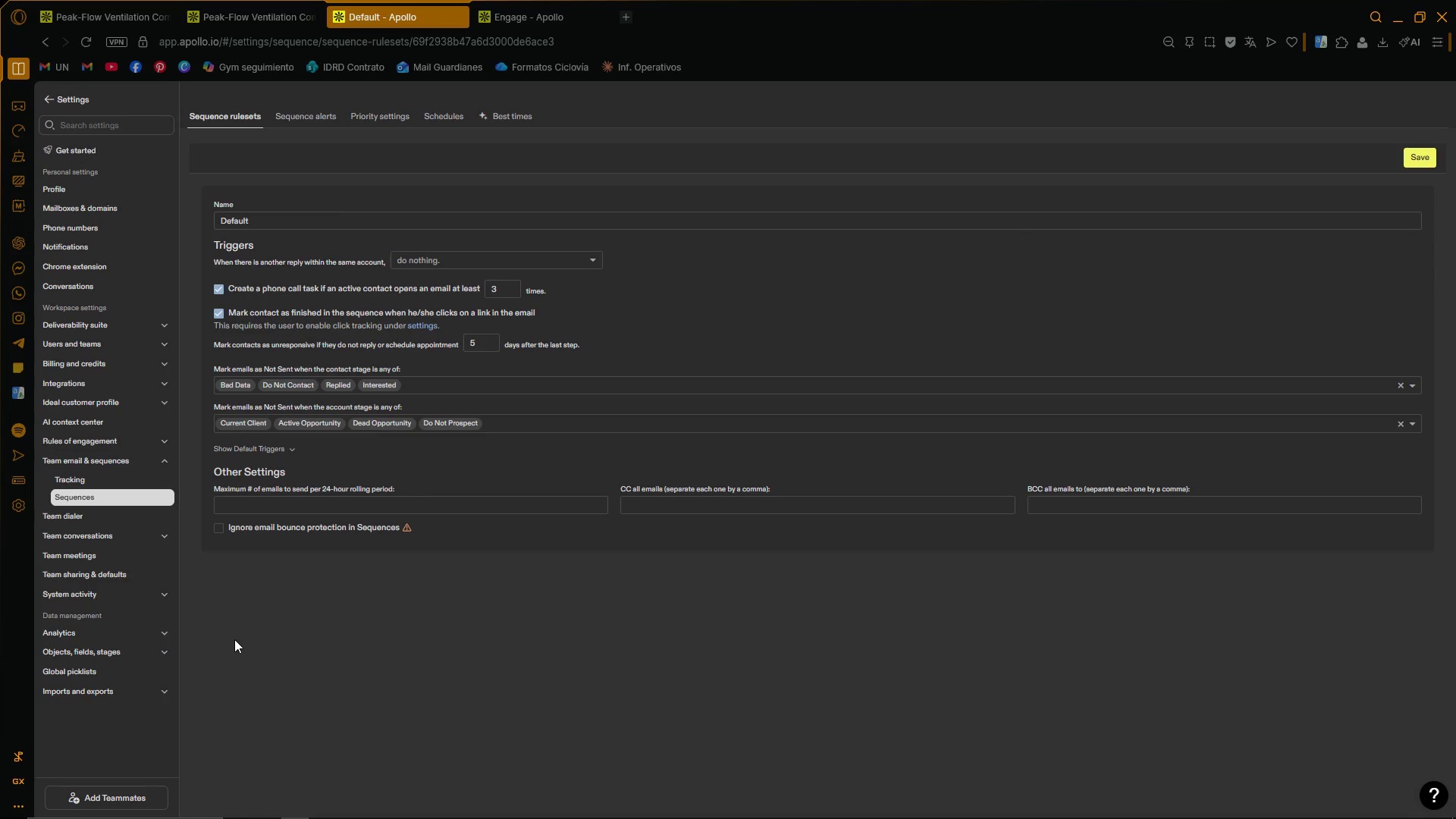 
left_click([516, 0])
 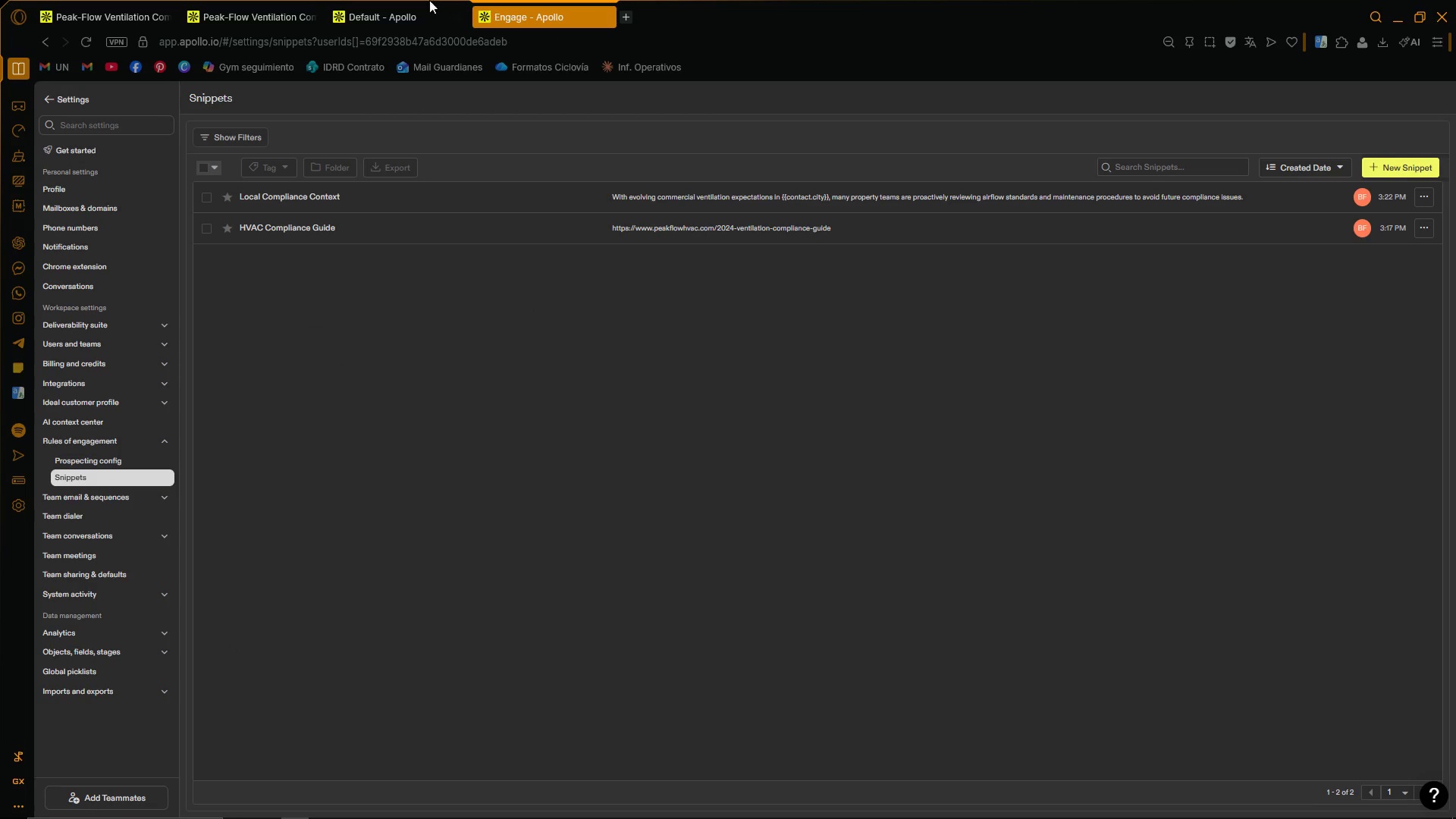 
left_click([369, 0])
 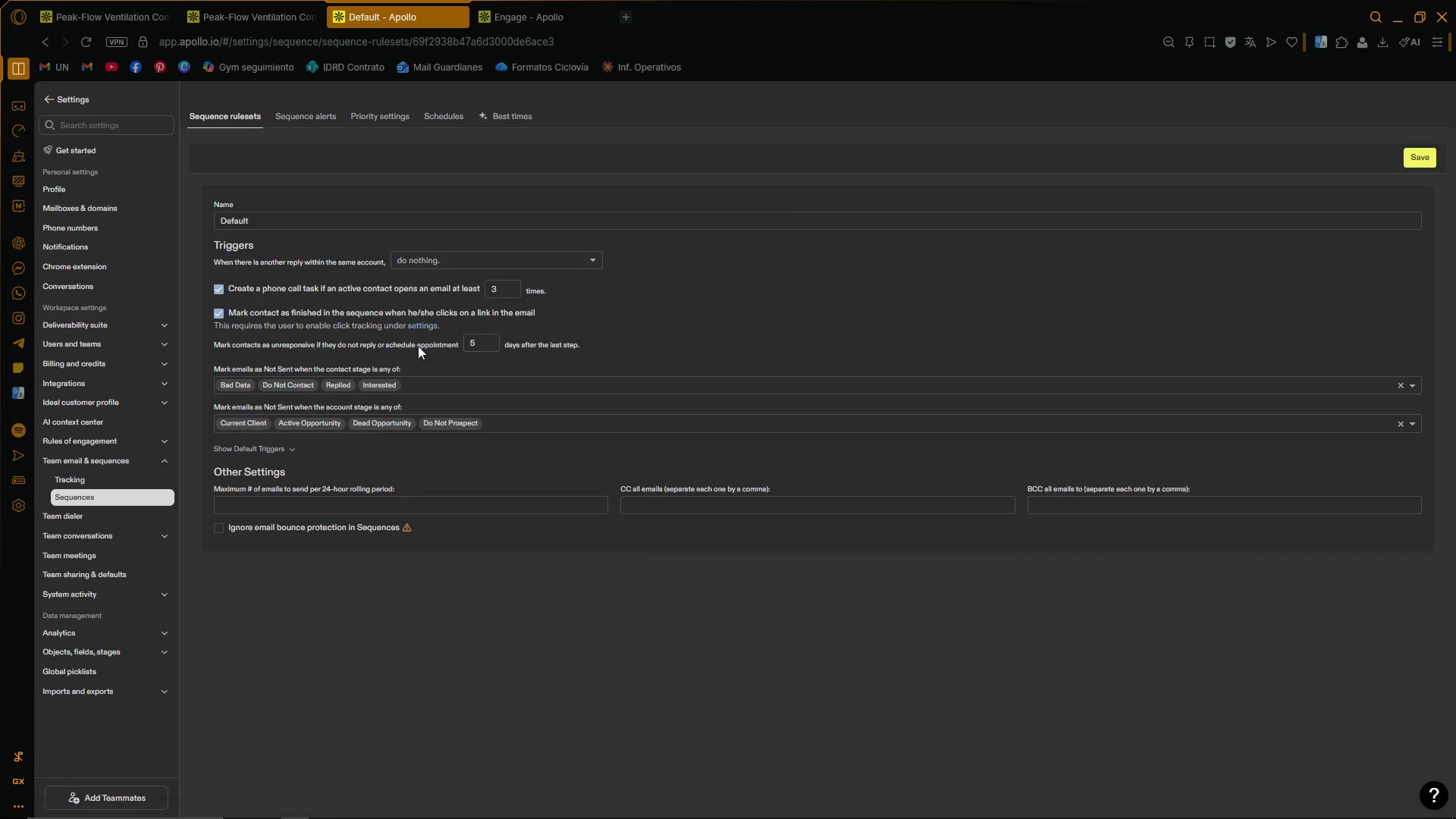 
double_click([426, 327])
 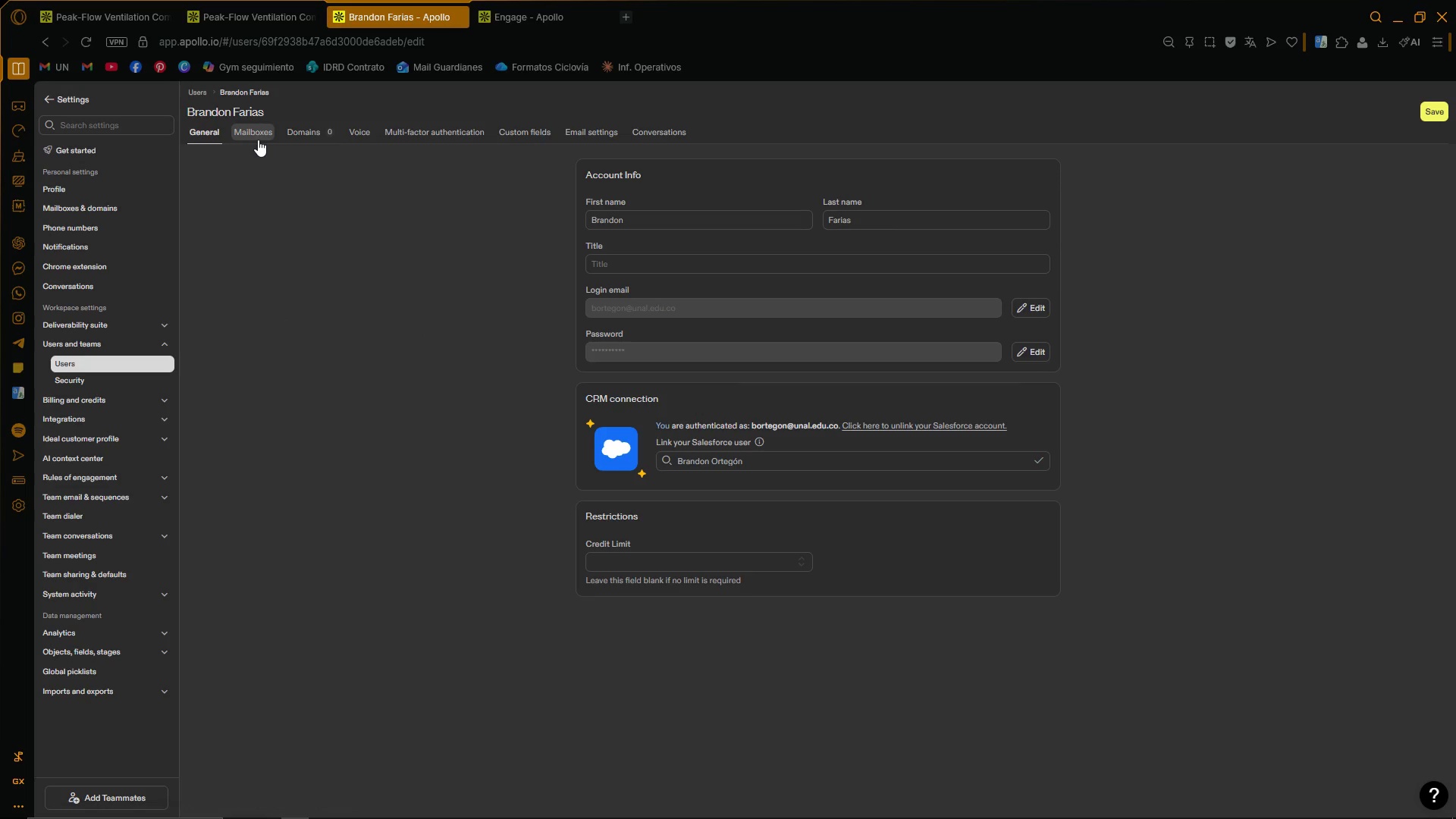 
left_click([265, 136])
 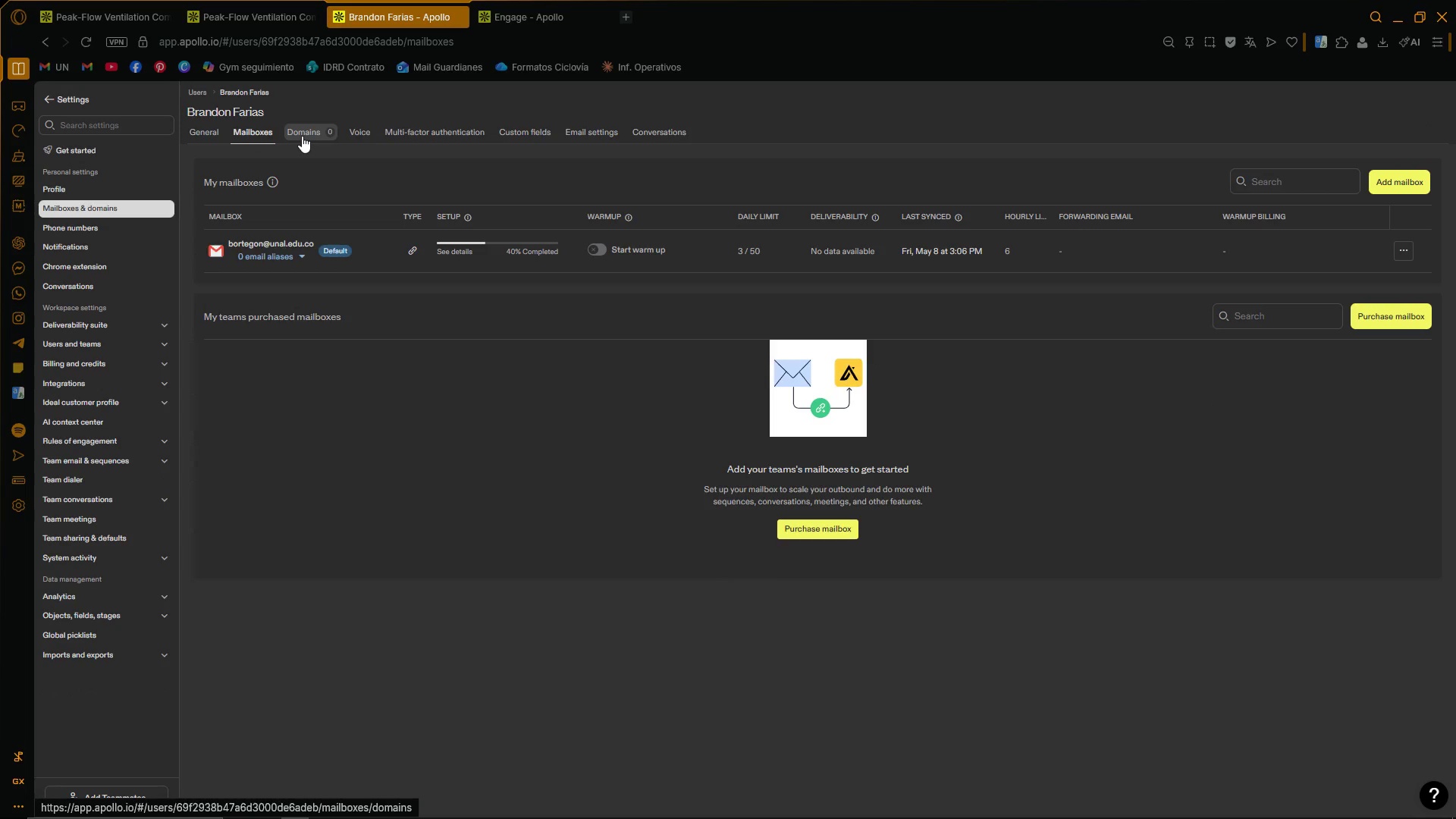 
left_click([302, 136])
 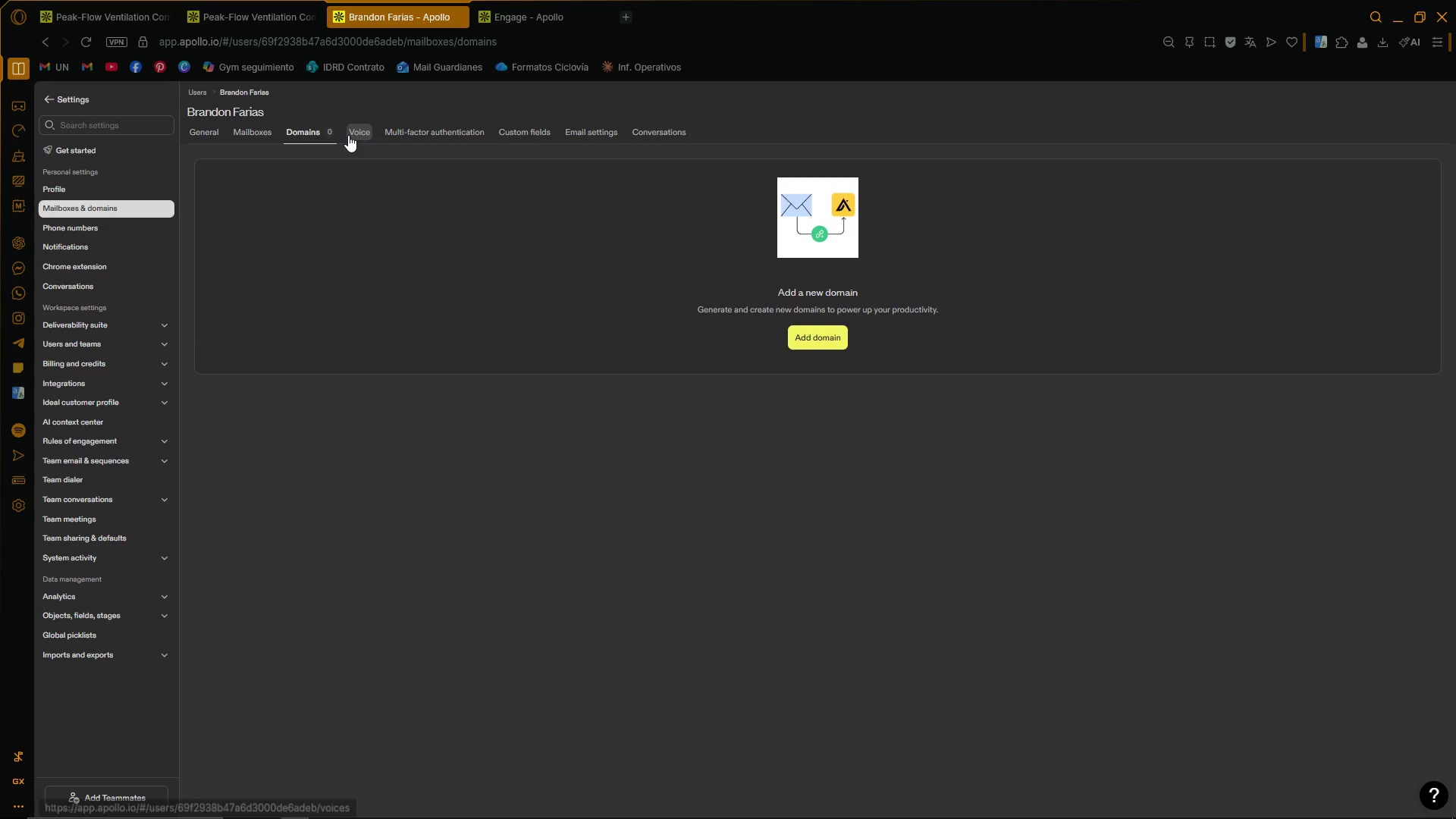 
left_click([350, 135])
 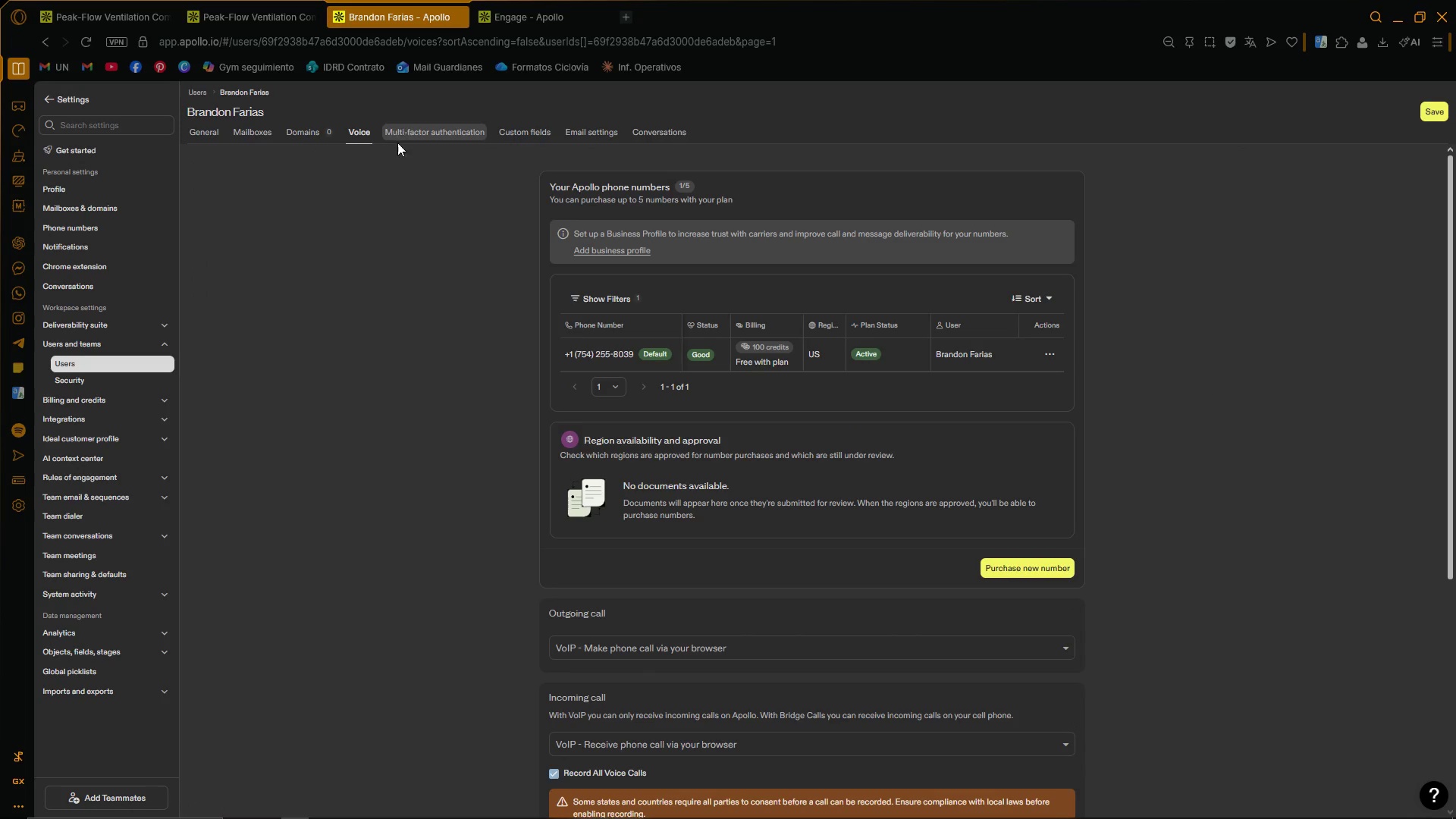 
scroll: coordinate [435, 312], scroll_direction: down, amount: 6.0
 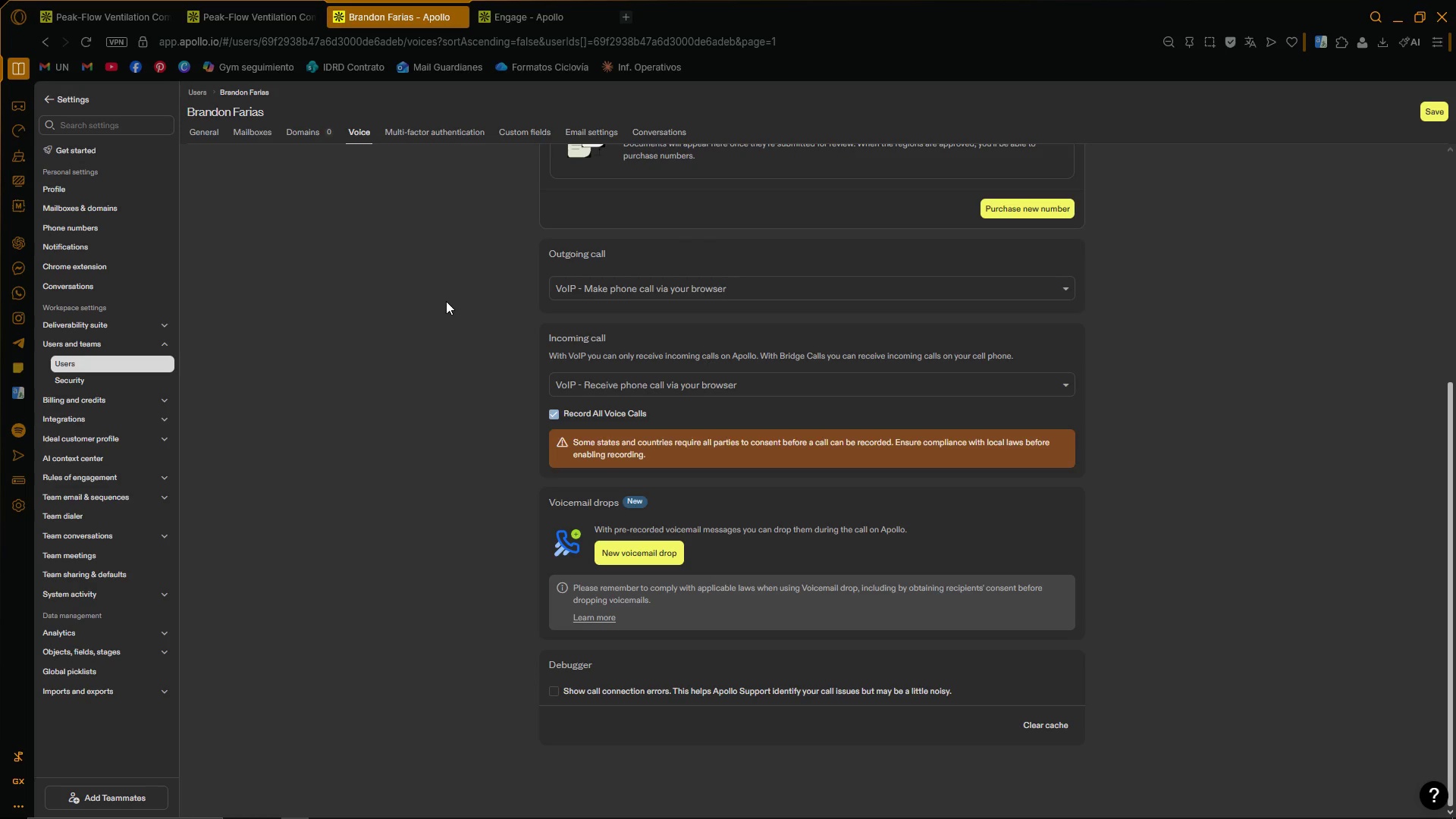 
scroll: coordinate [441, 306], scroll_direction: up, amount: 2.0
 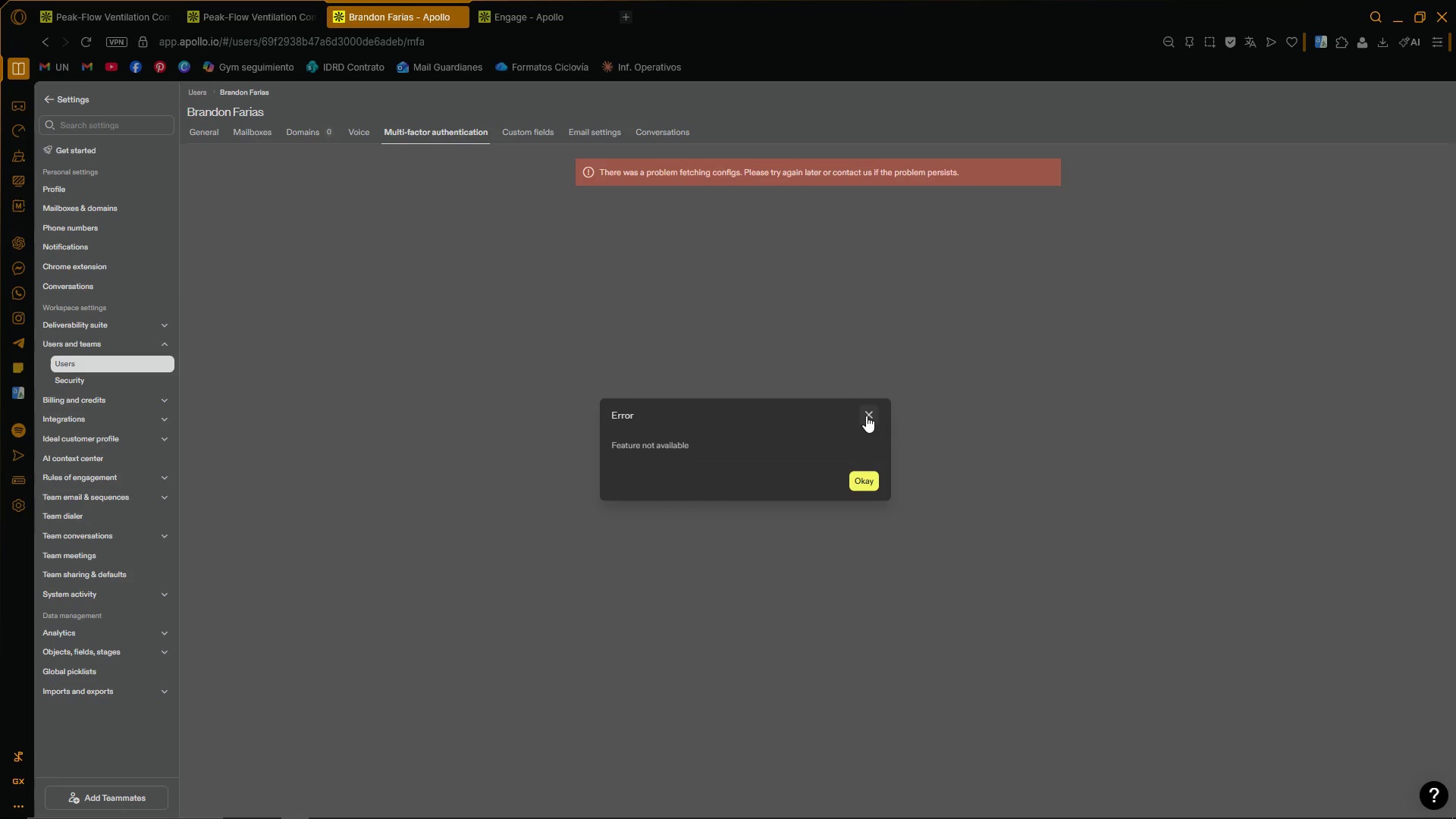 
left_click([598, 134])
 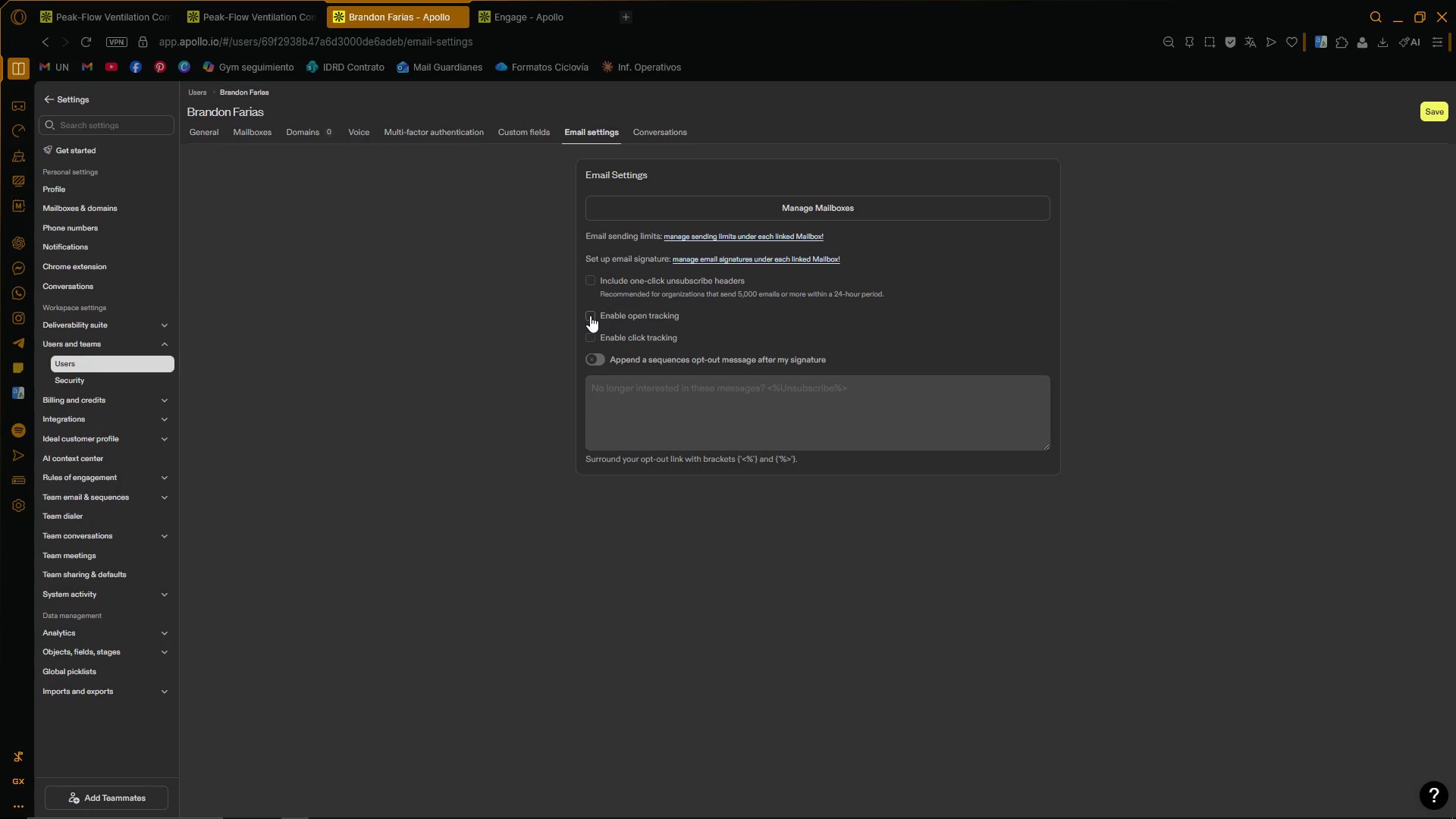 
wait(5.31)
 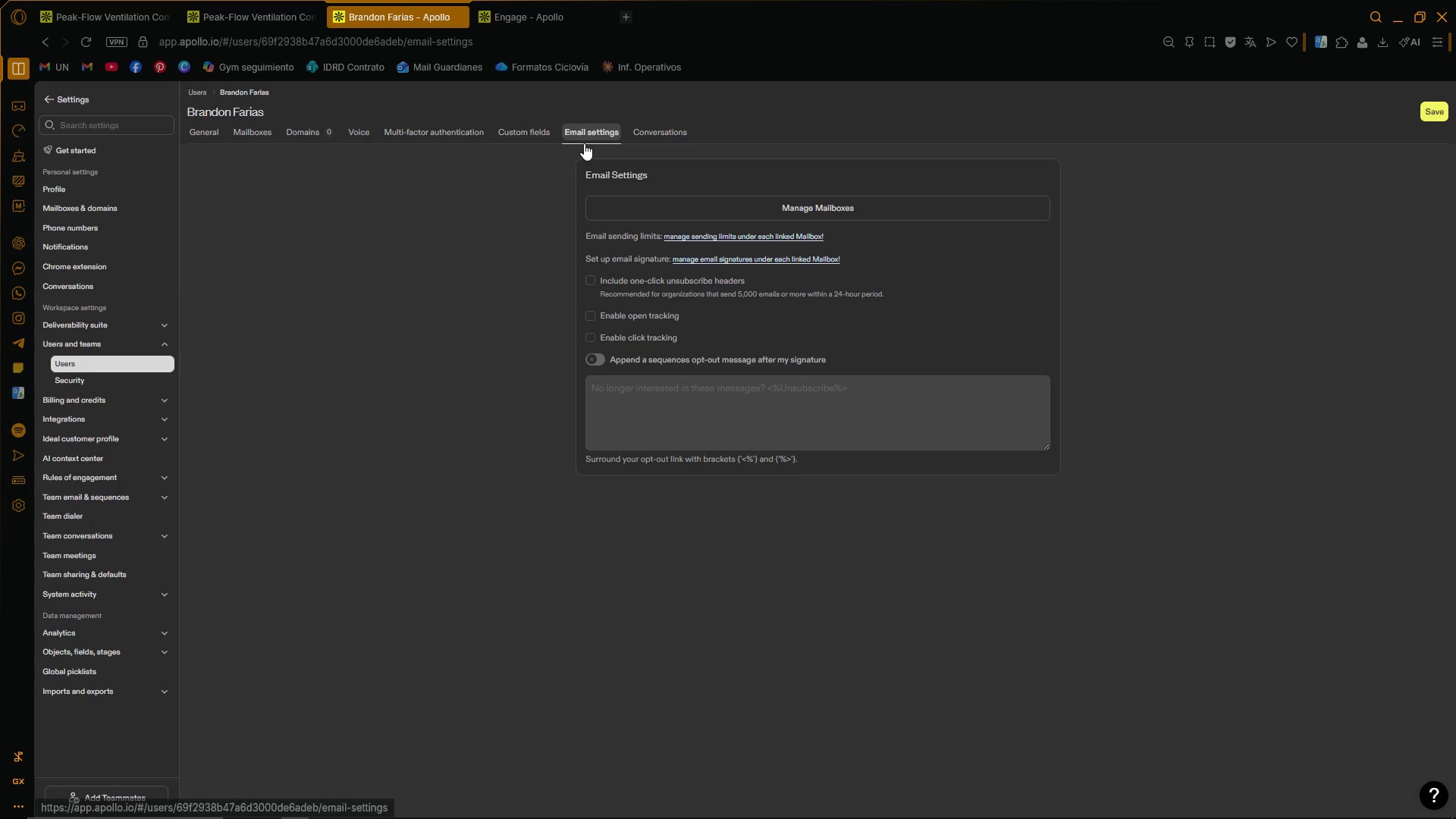 
double_click([590, 320])
 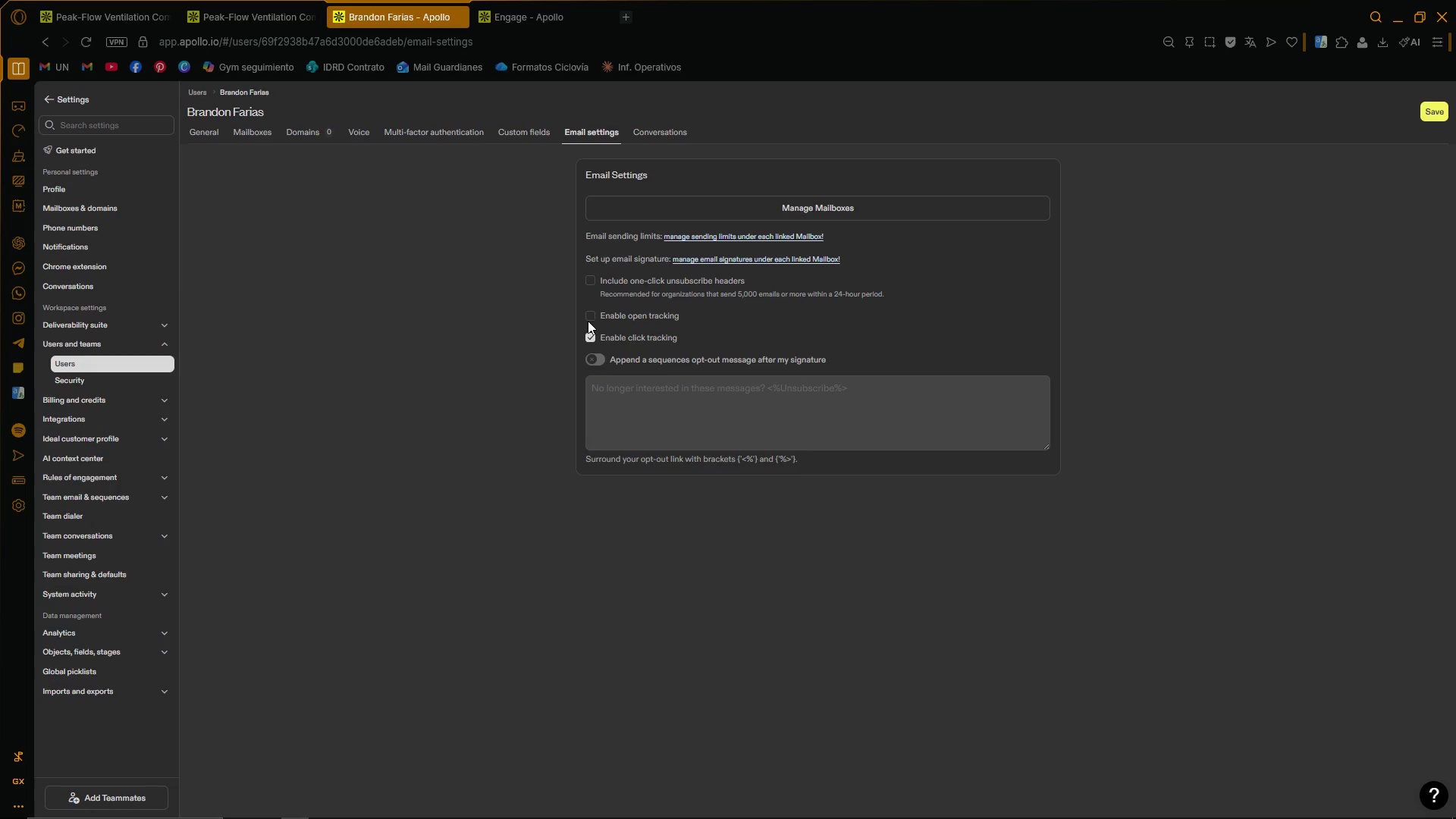 
left_click([595, 315])
 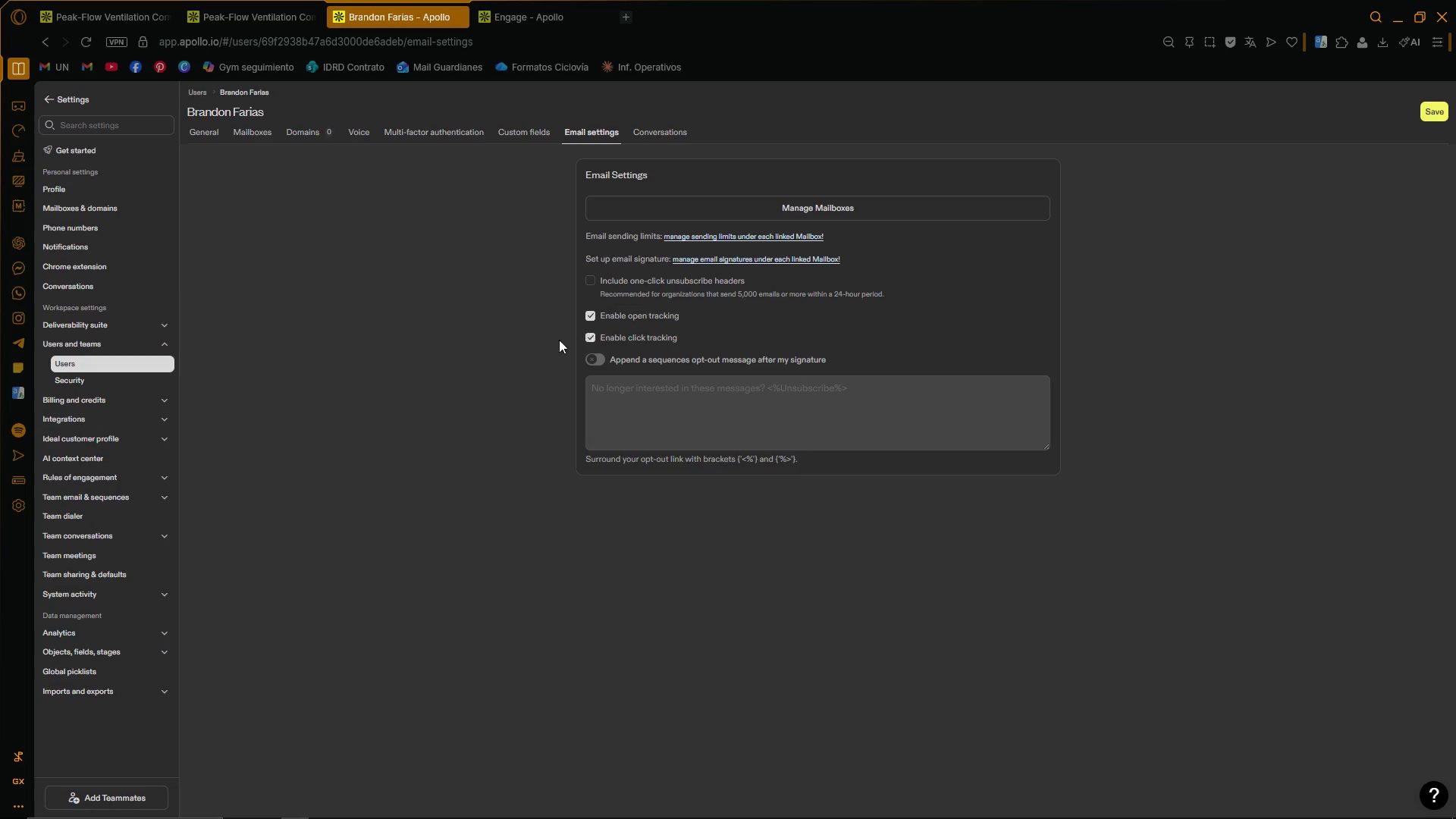 
left_click([526, 323])
 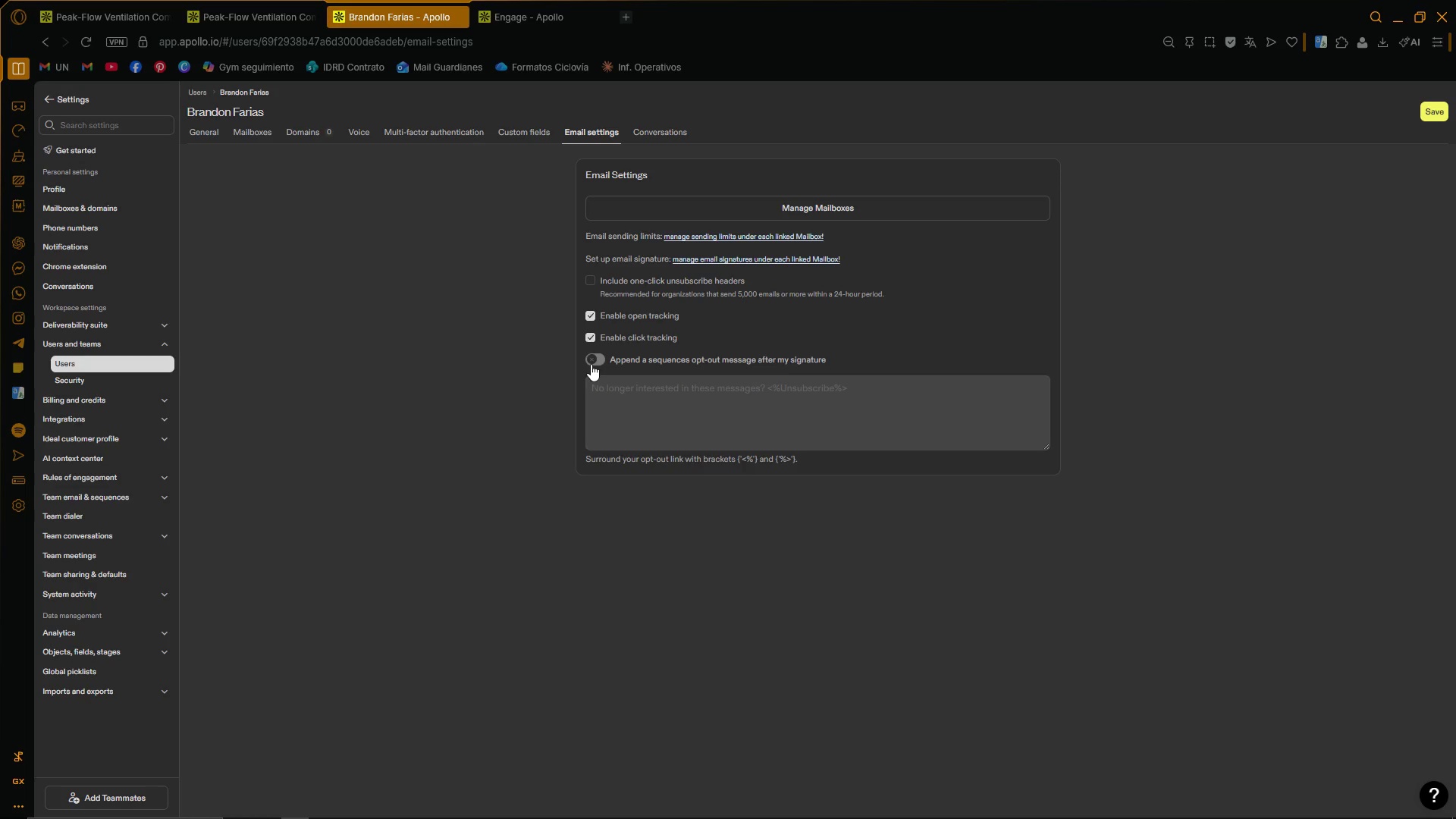 
left_click([577, 291])
 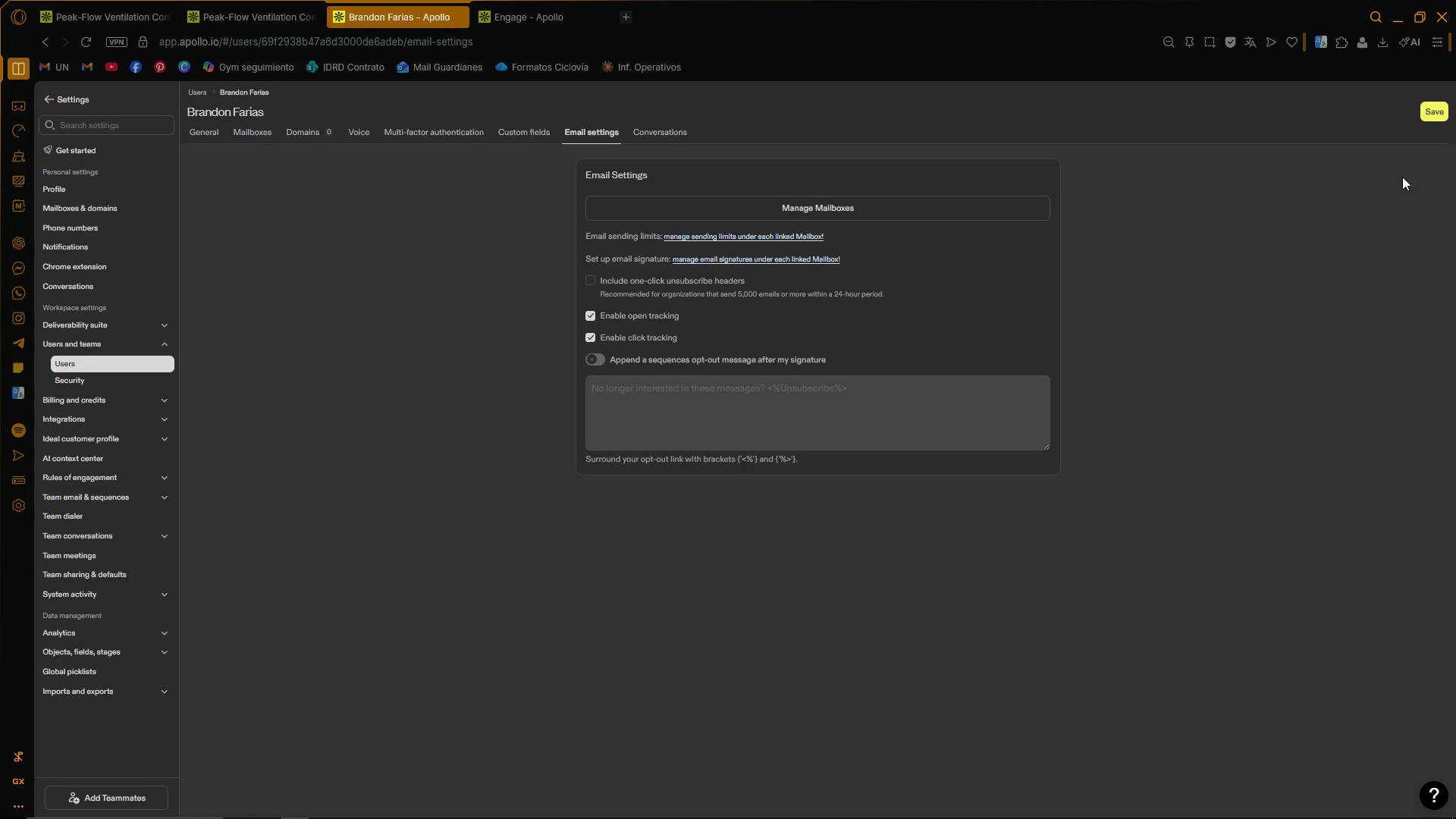 
left_click([1429, 112])
 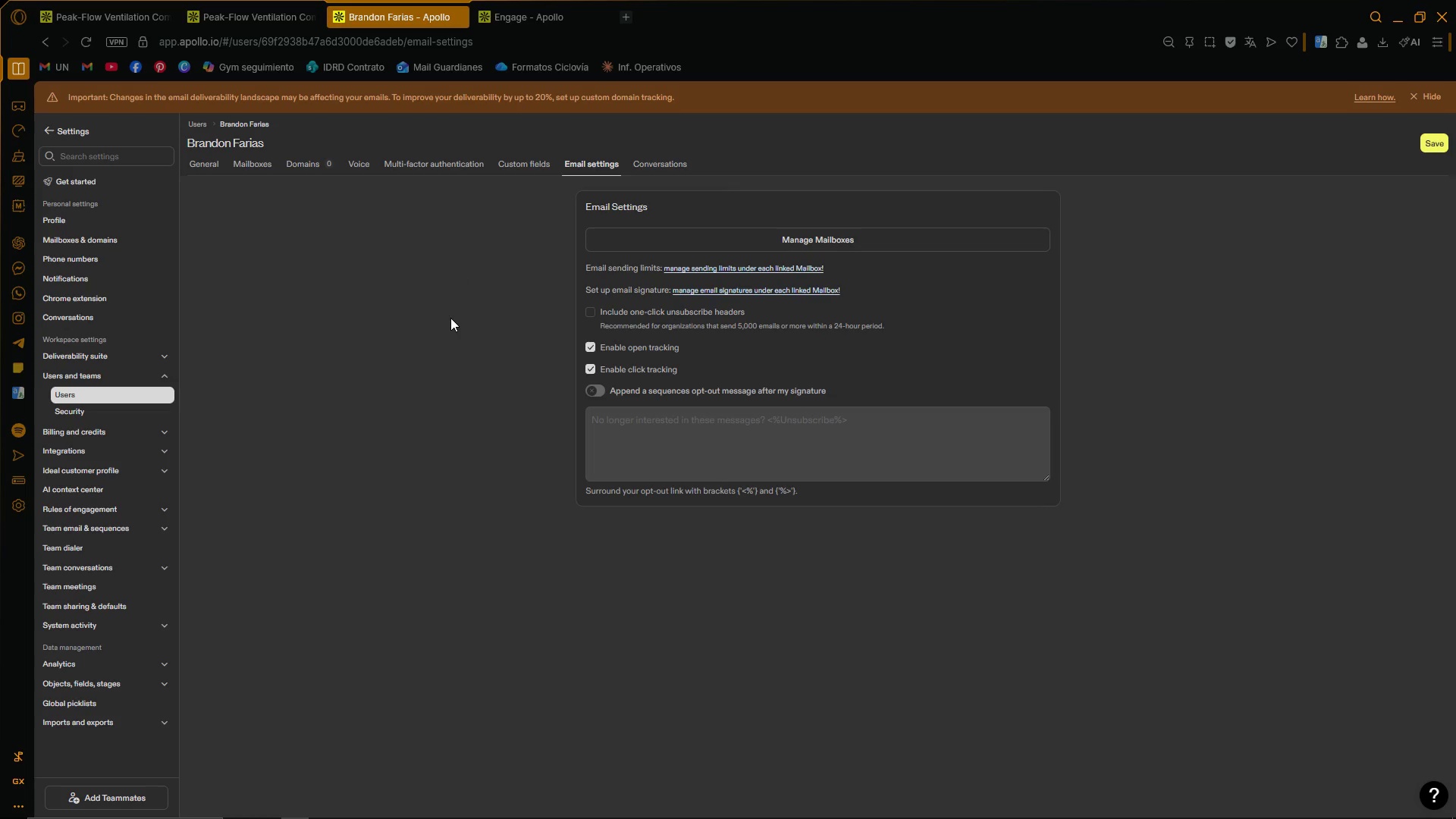 
wait(22.03)
 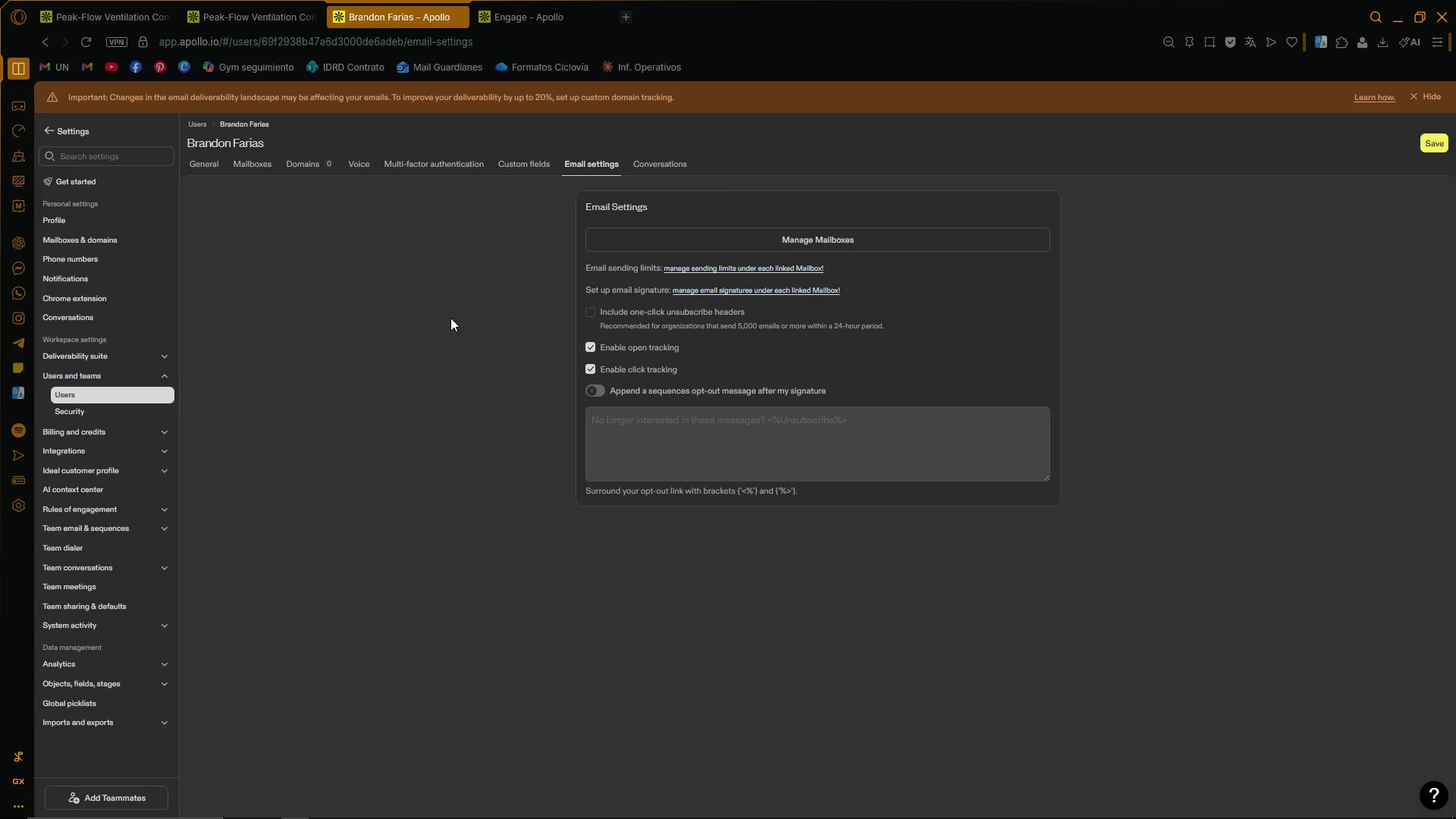 
left_click([267, 21])
 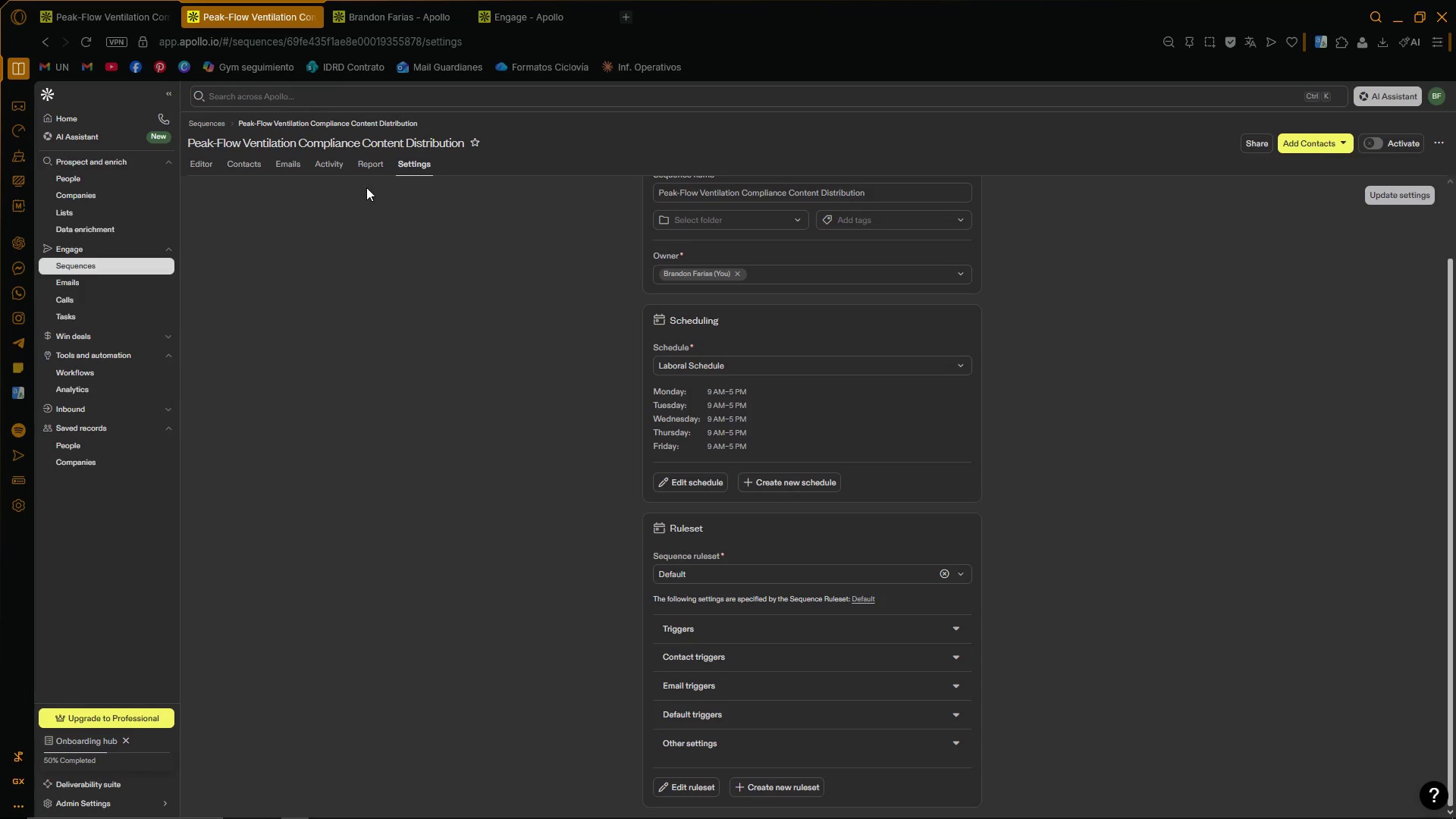 
scroll: coordinate [577, 447], scroll_direction: up, amount: 4.0
 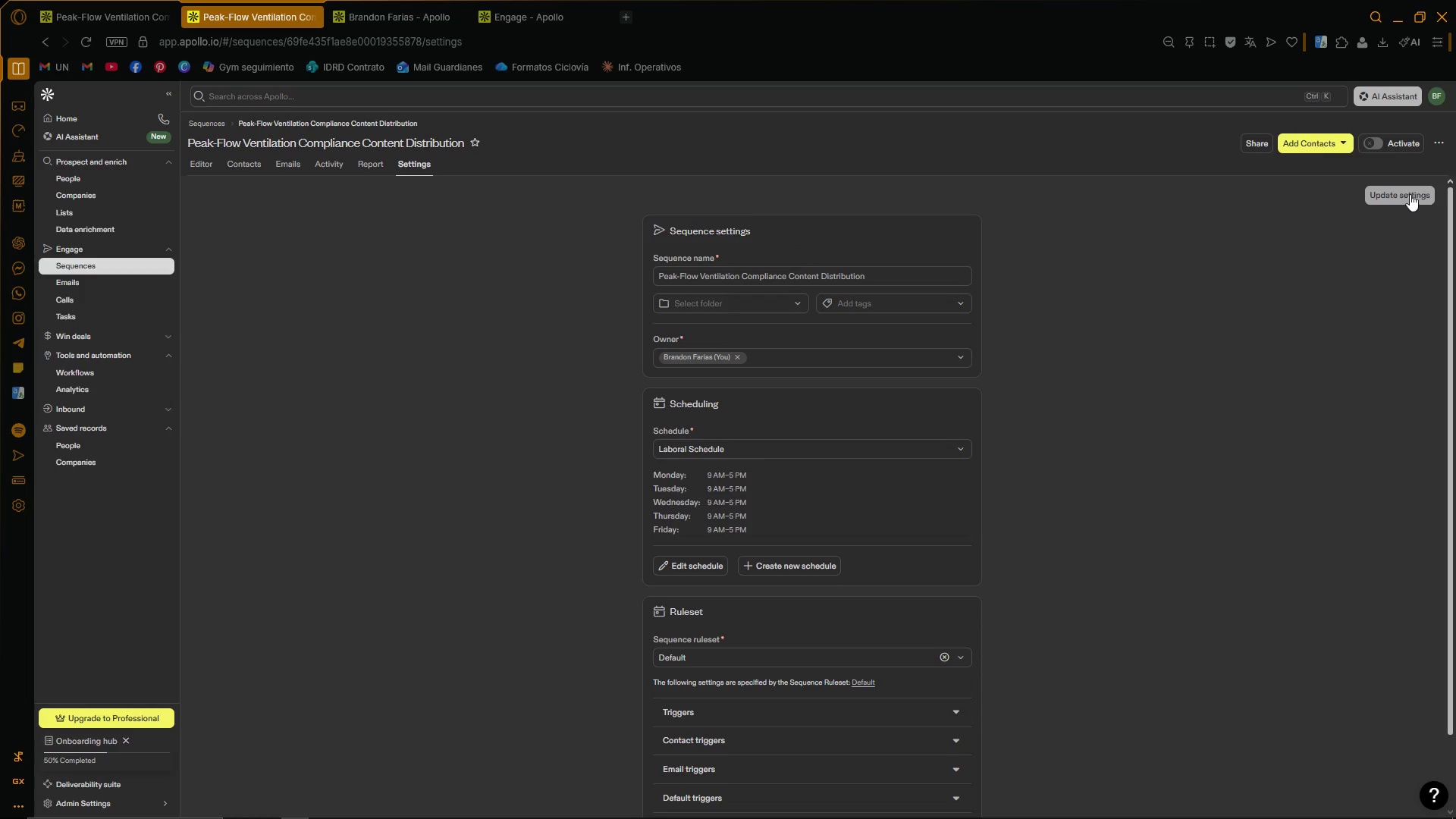 
left_click([680, 790])
 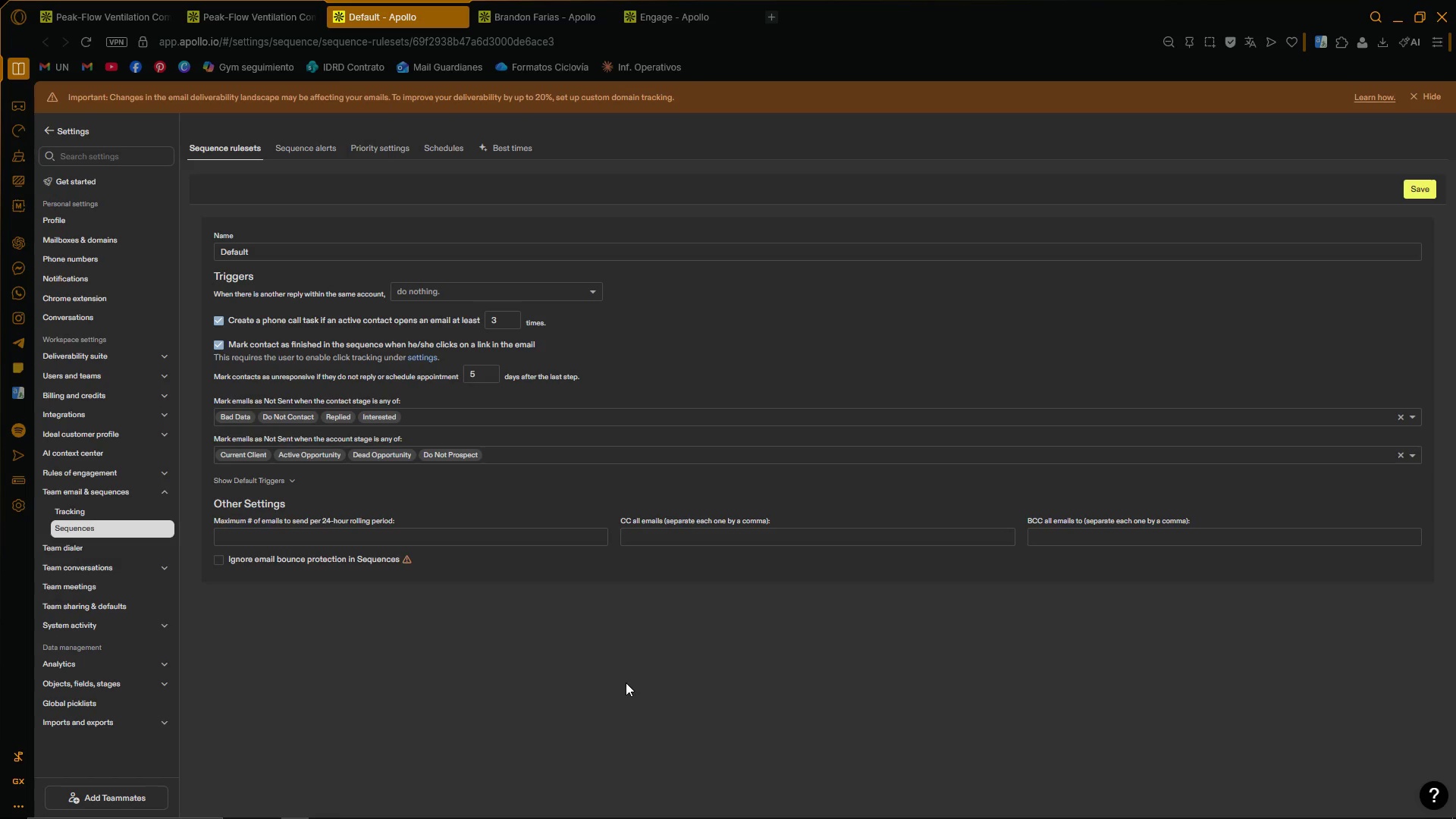 
scroll: coordinate [822, 673], scroll_direction: down, amount: 6.0
 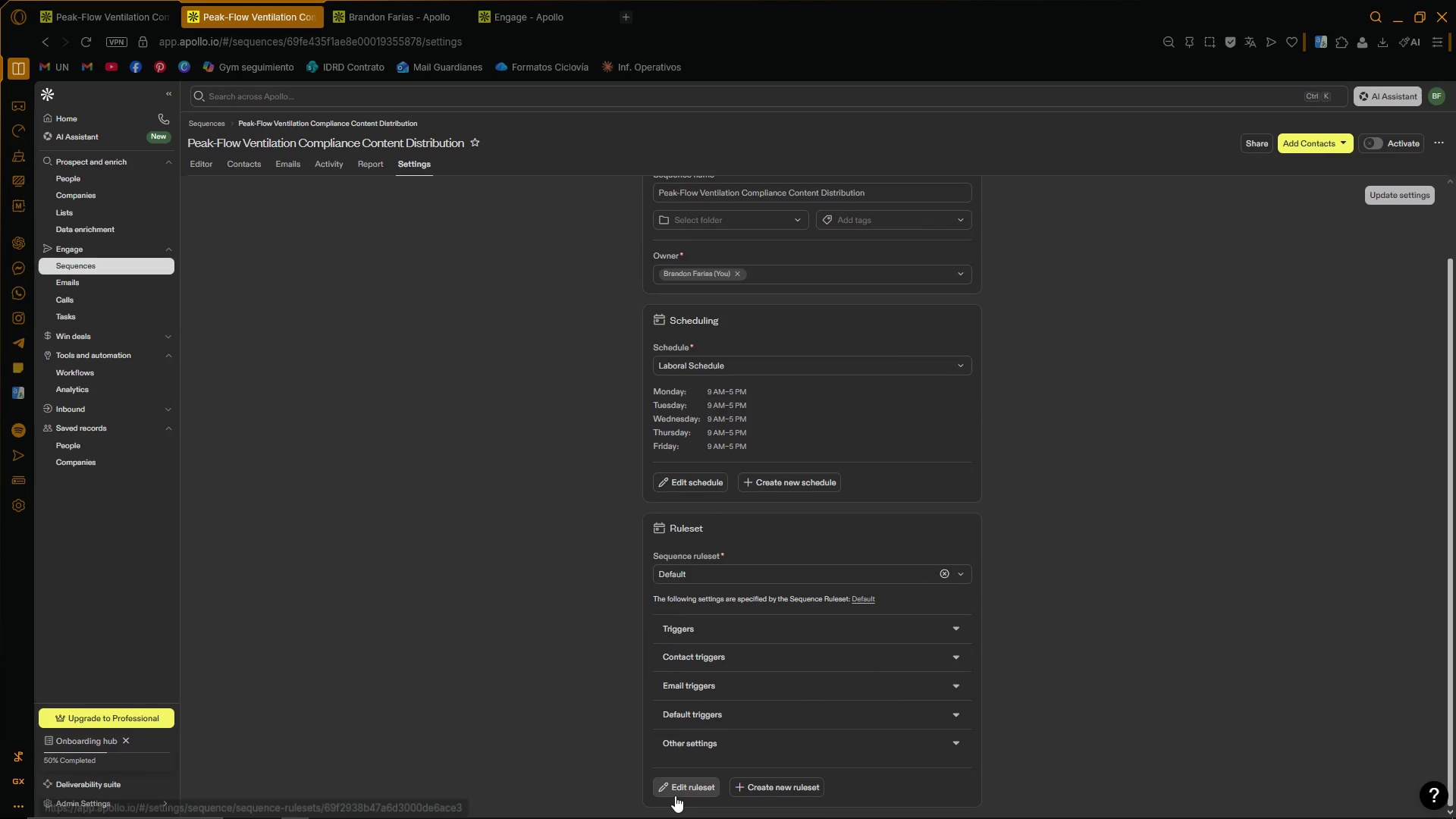 
wait(13.05)
 